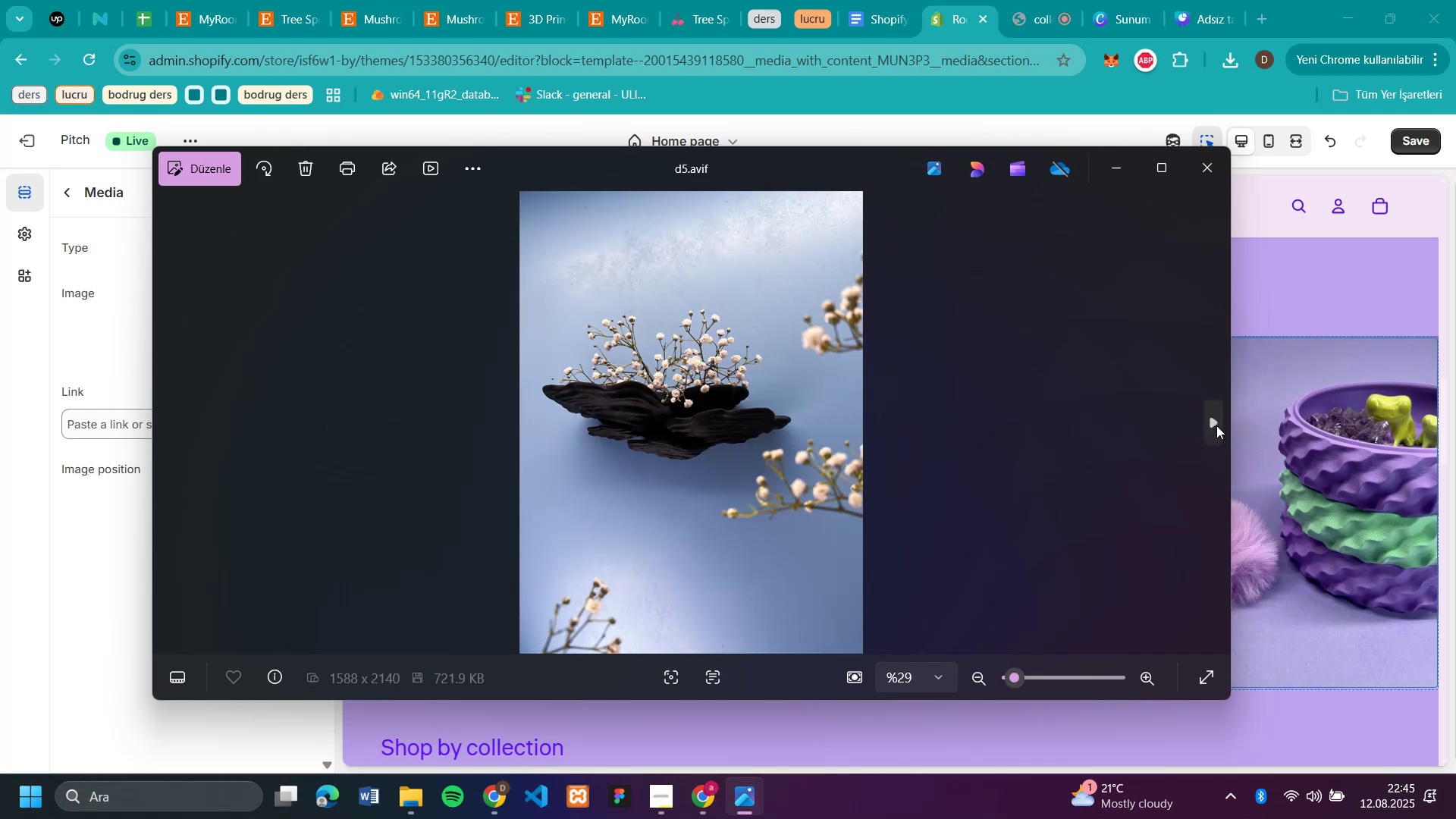 
double_click([1216, 425])
 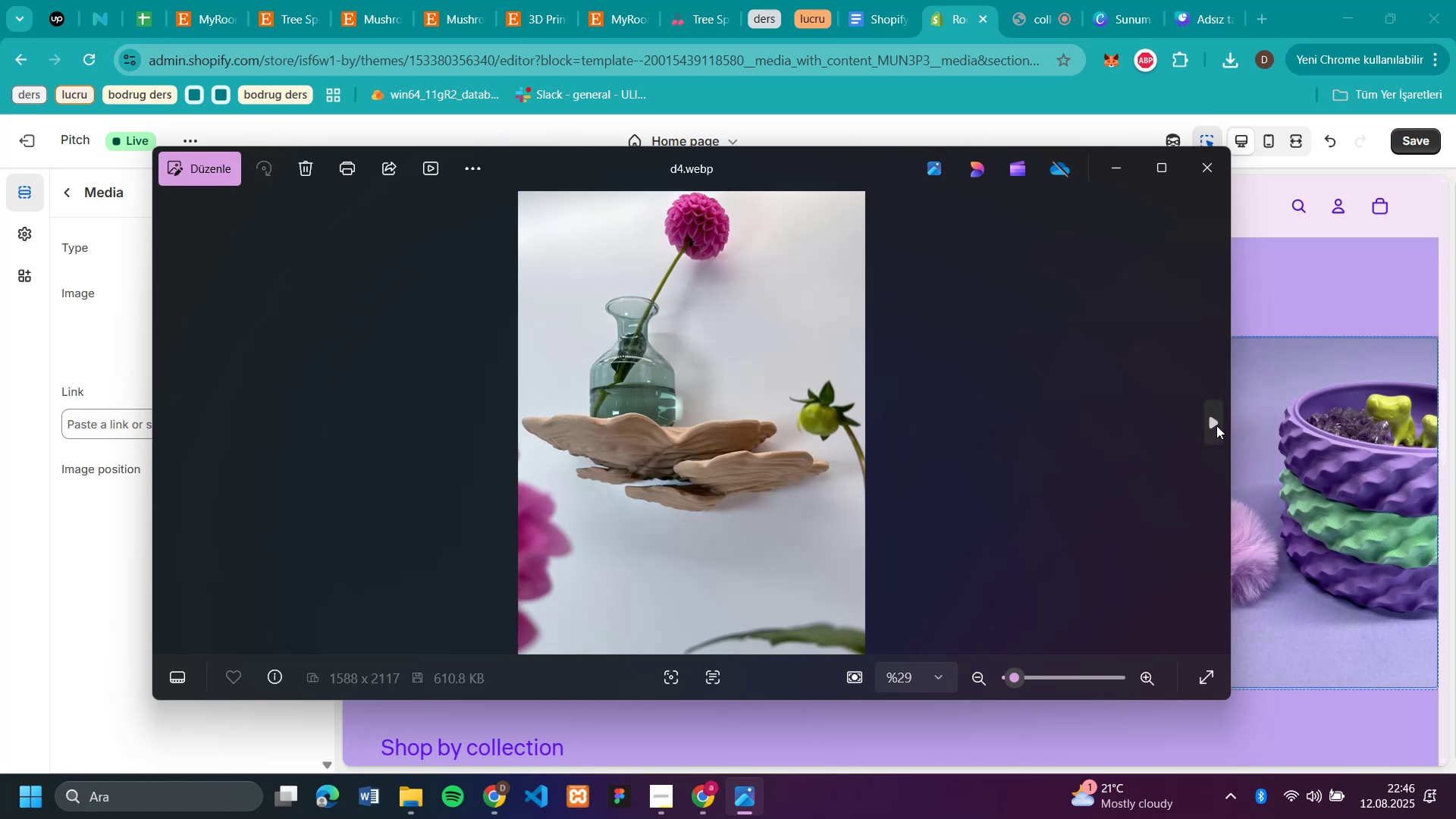 
double_click([1216, 425])
 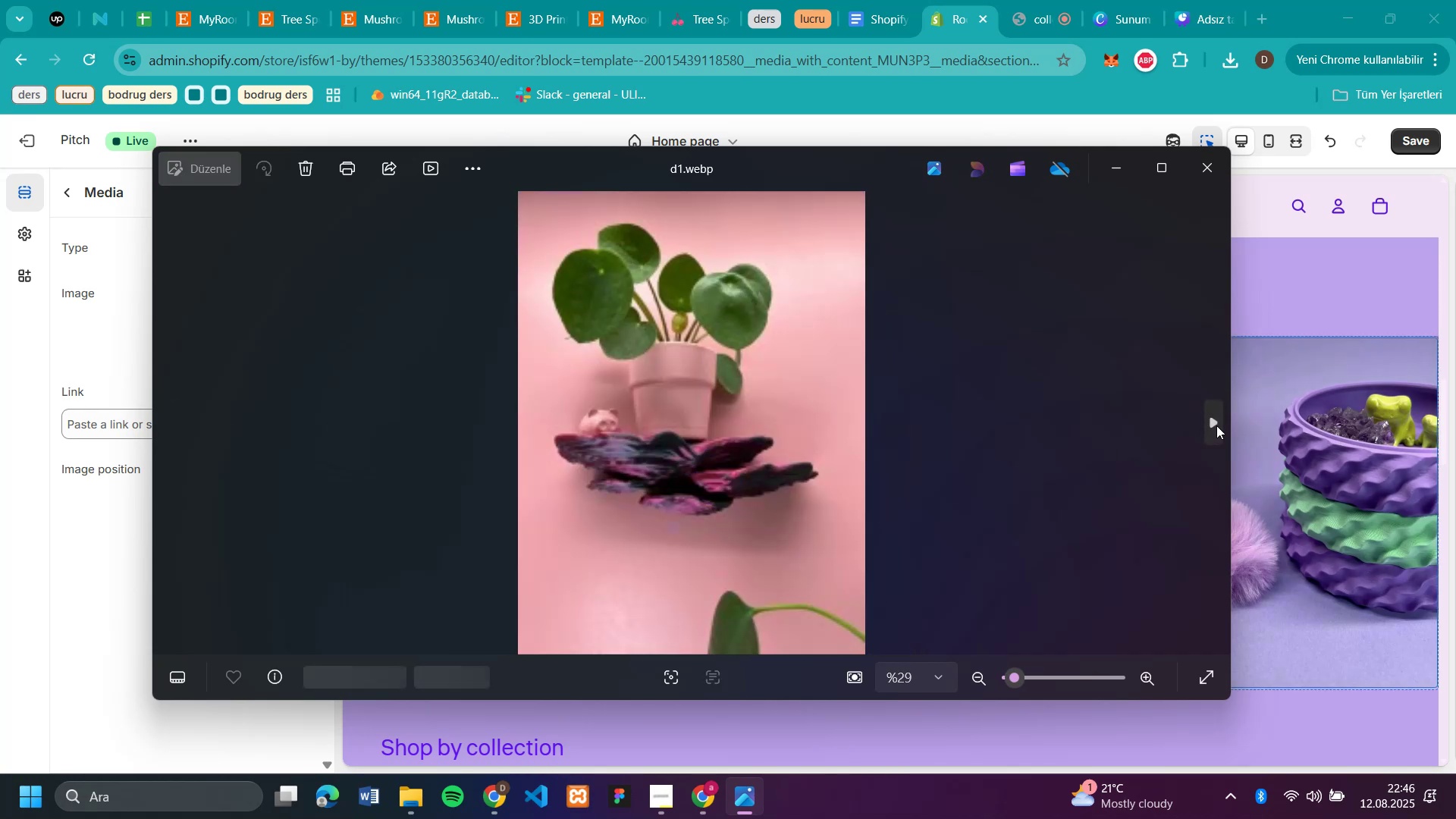 
triple_click([1216, 425])
 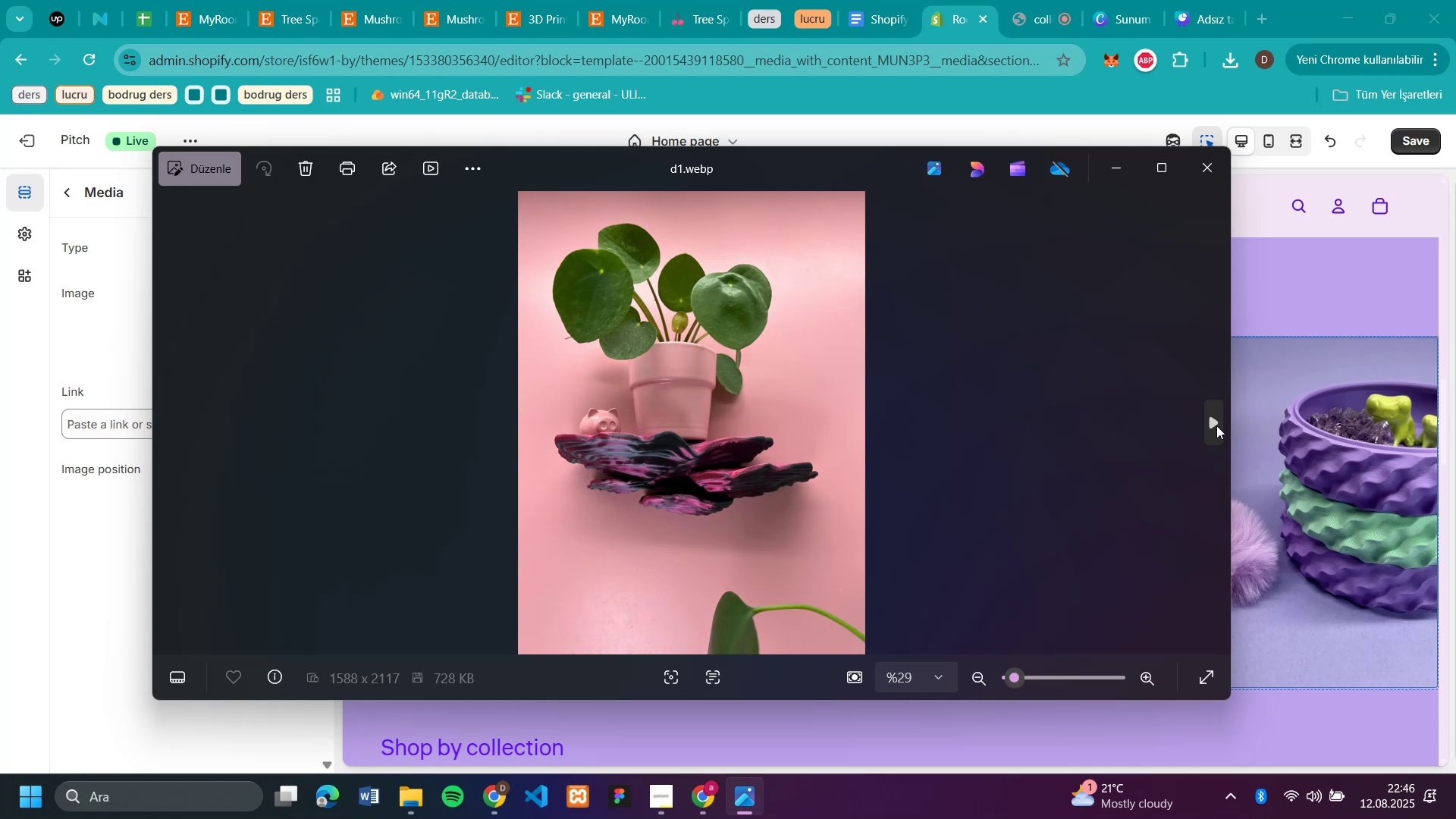 
triple_click([1216, 425])
 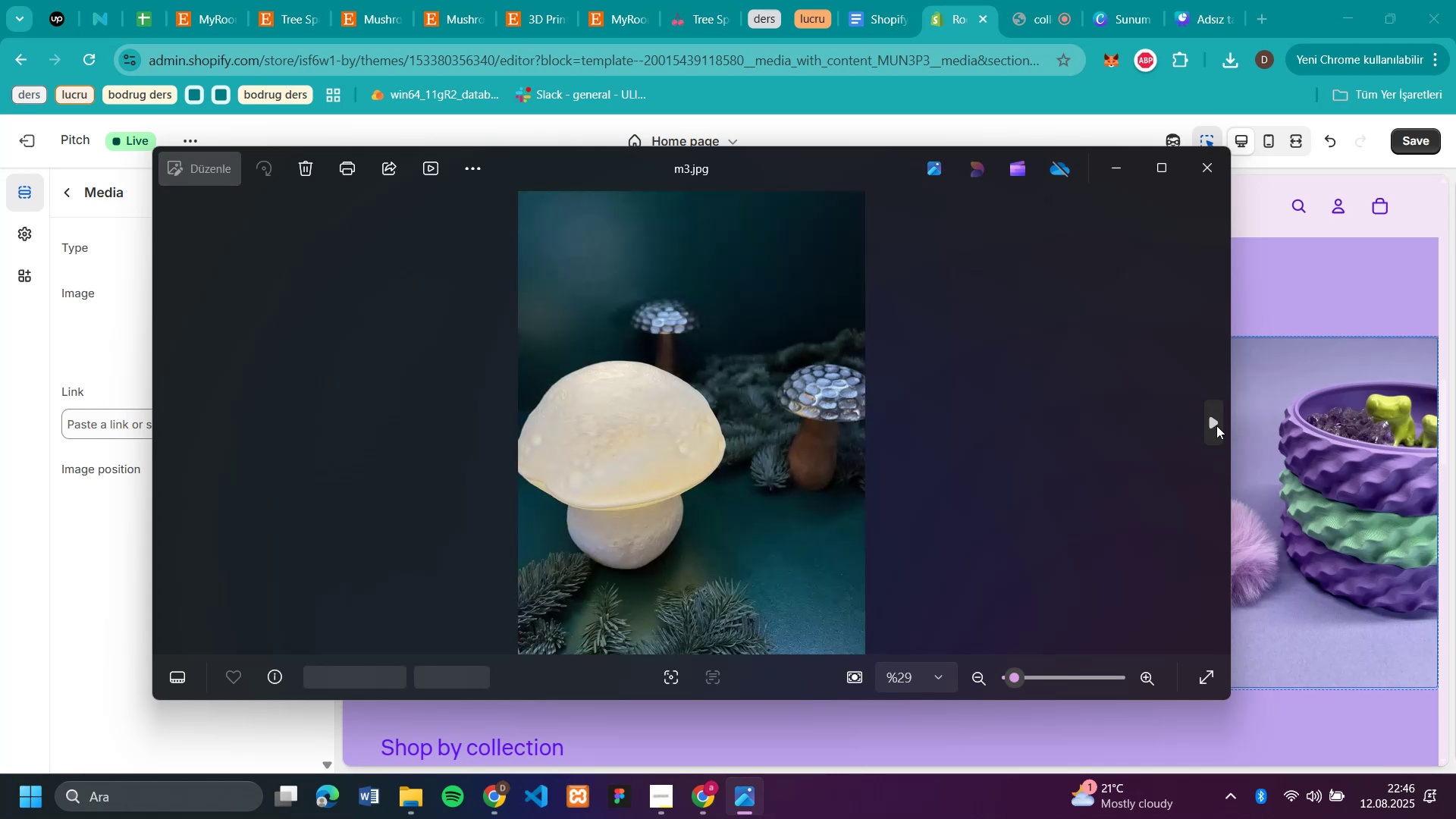 
triple_click([1216, 425])
 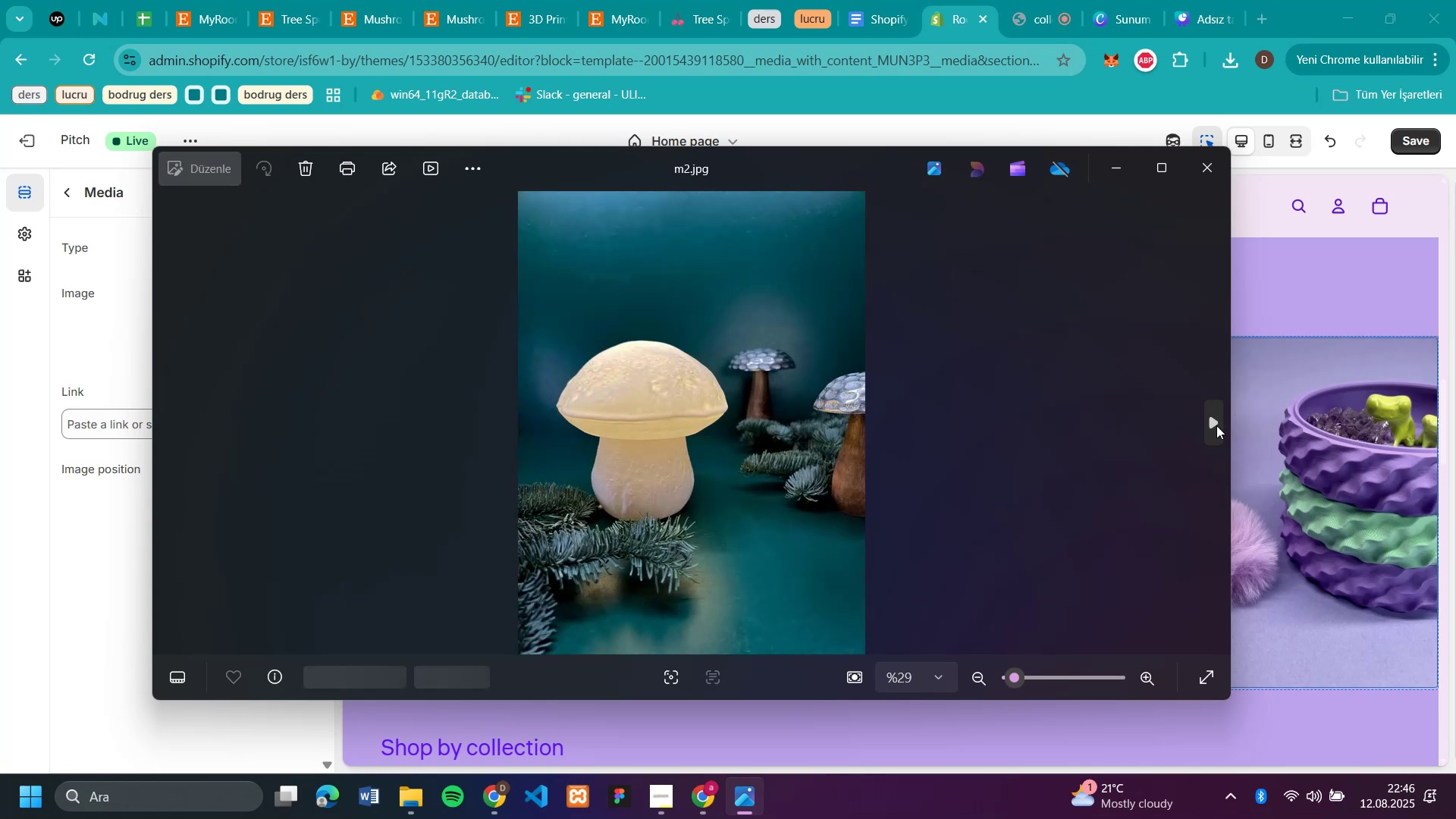 
triple_click([1216, 425])
 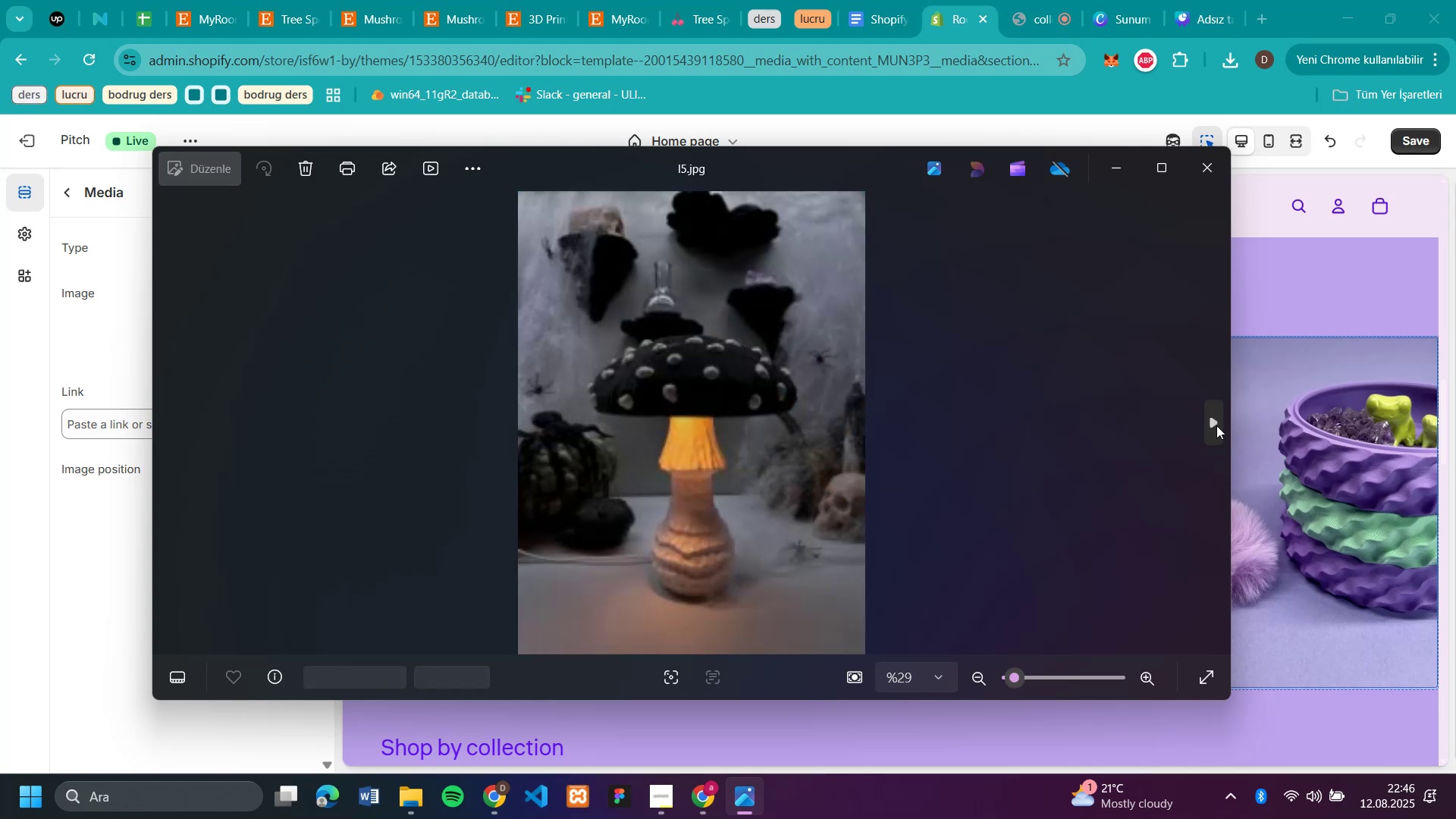 
triple_click([1216, 425])
 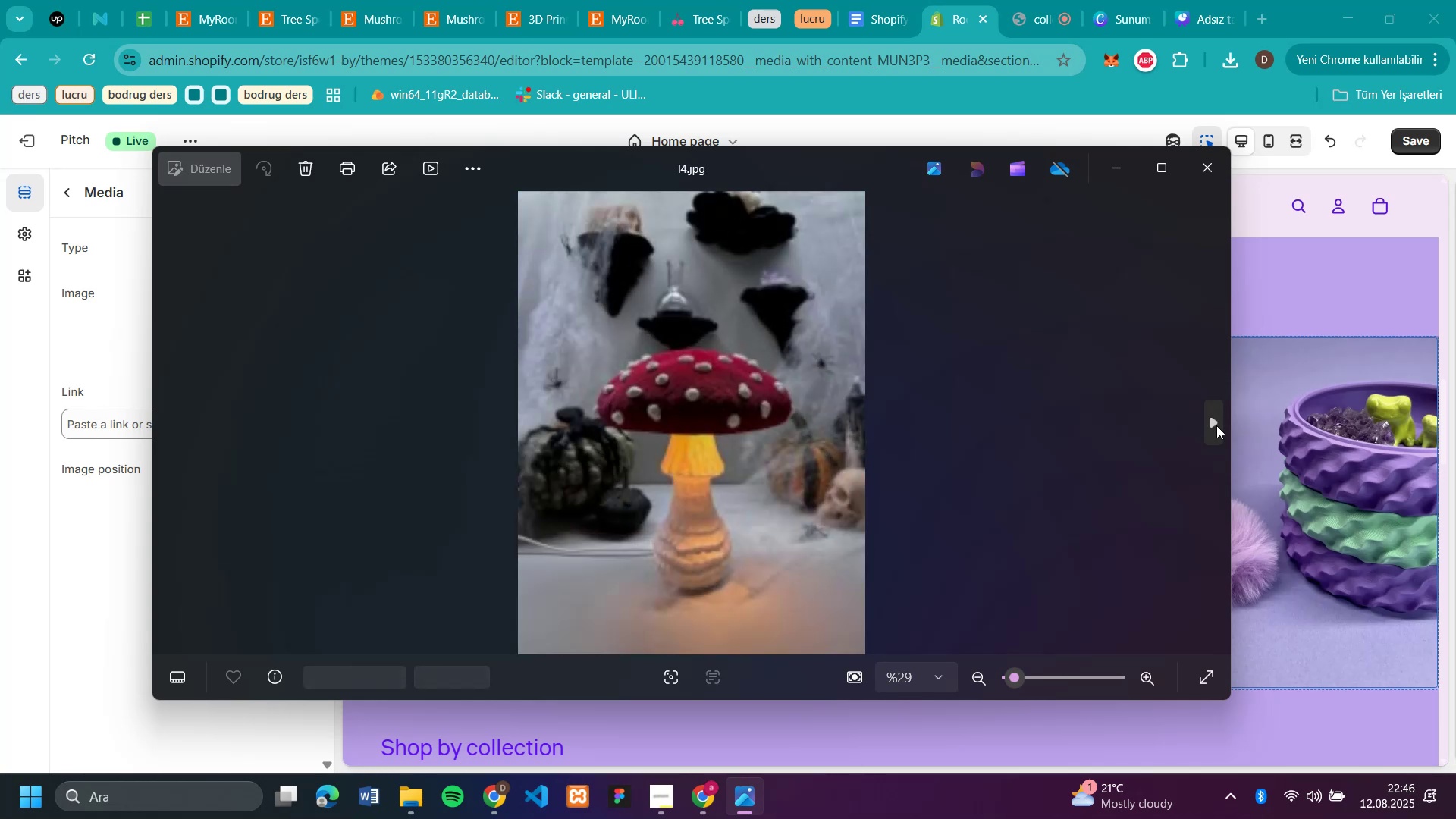 
triple_click([1216, 425])
 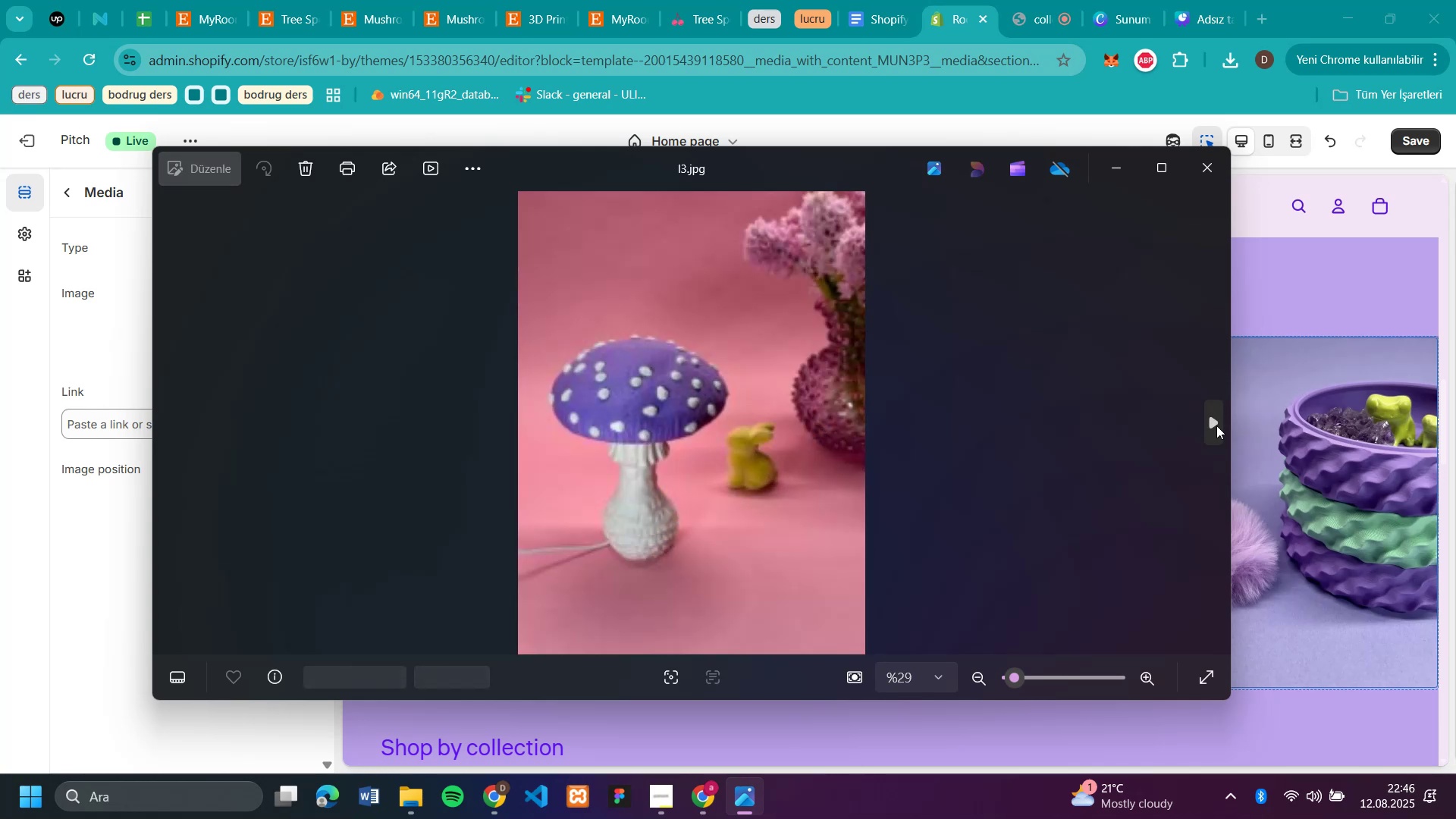 
triple_click([1216, 425])
 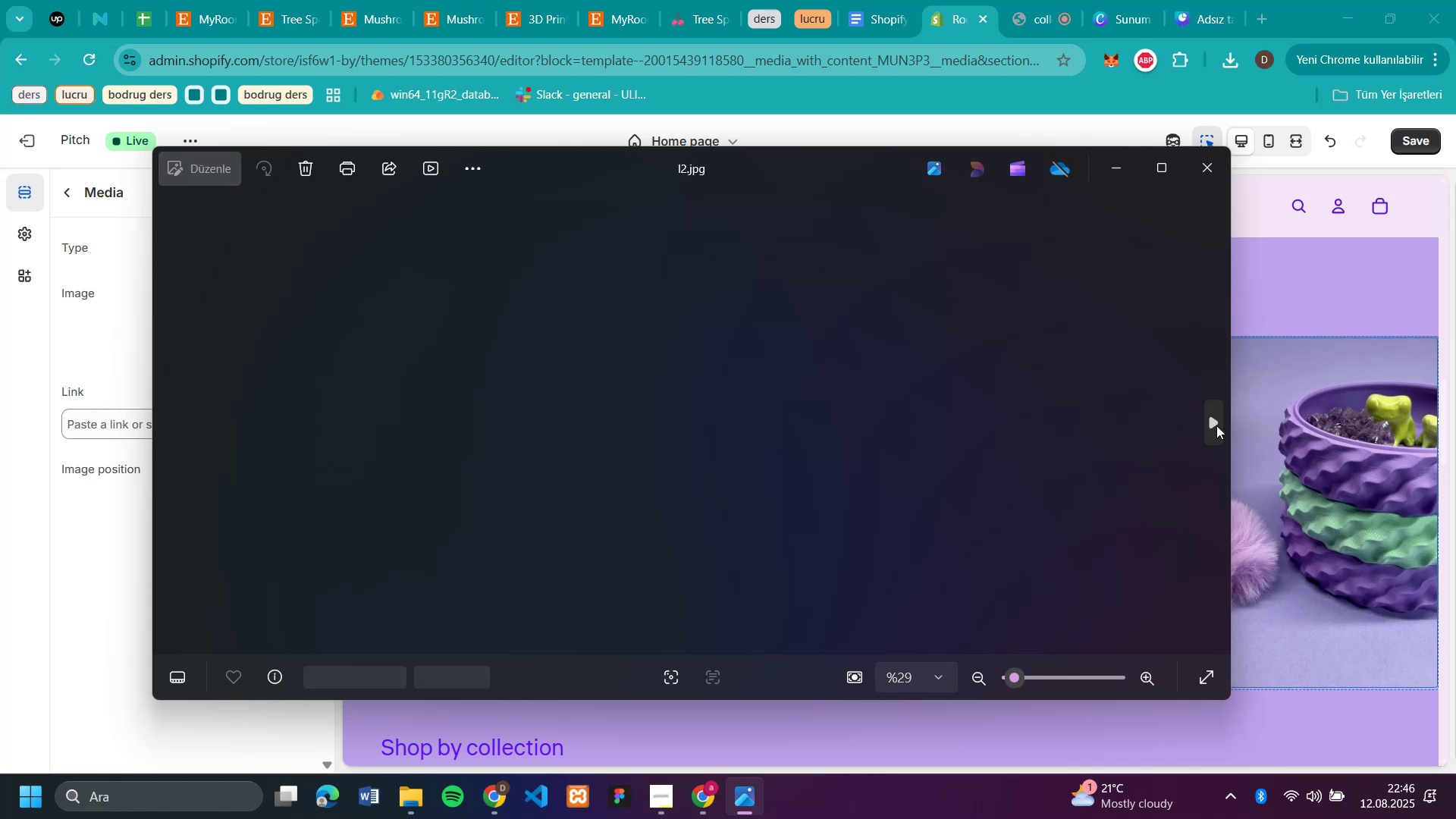 
triple_click([1216, 425])
 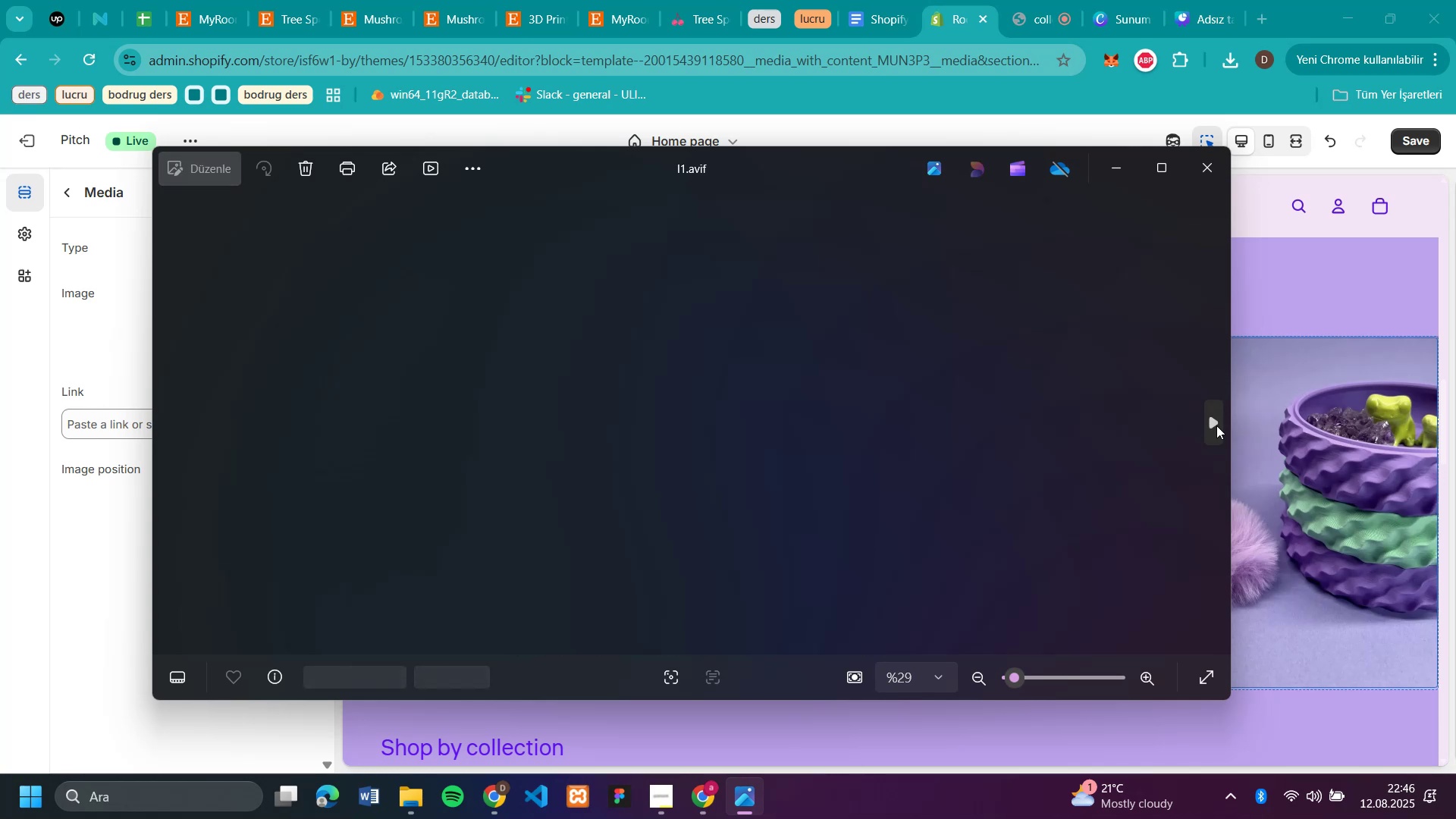 
triple_click([1216, 425])
 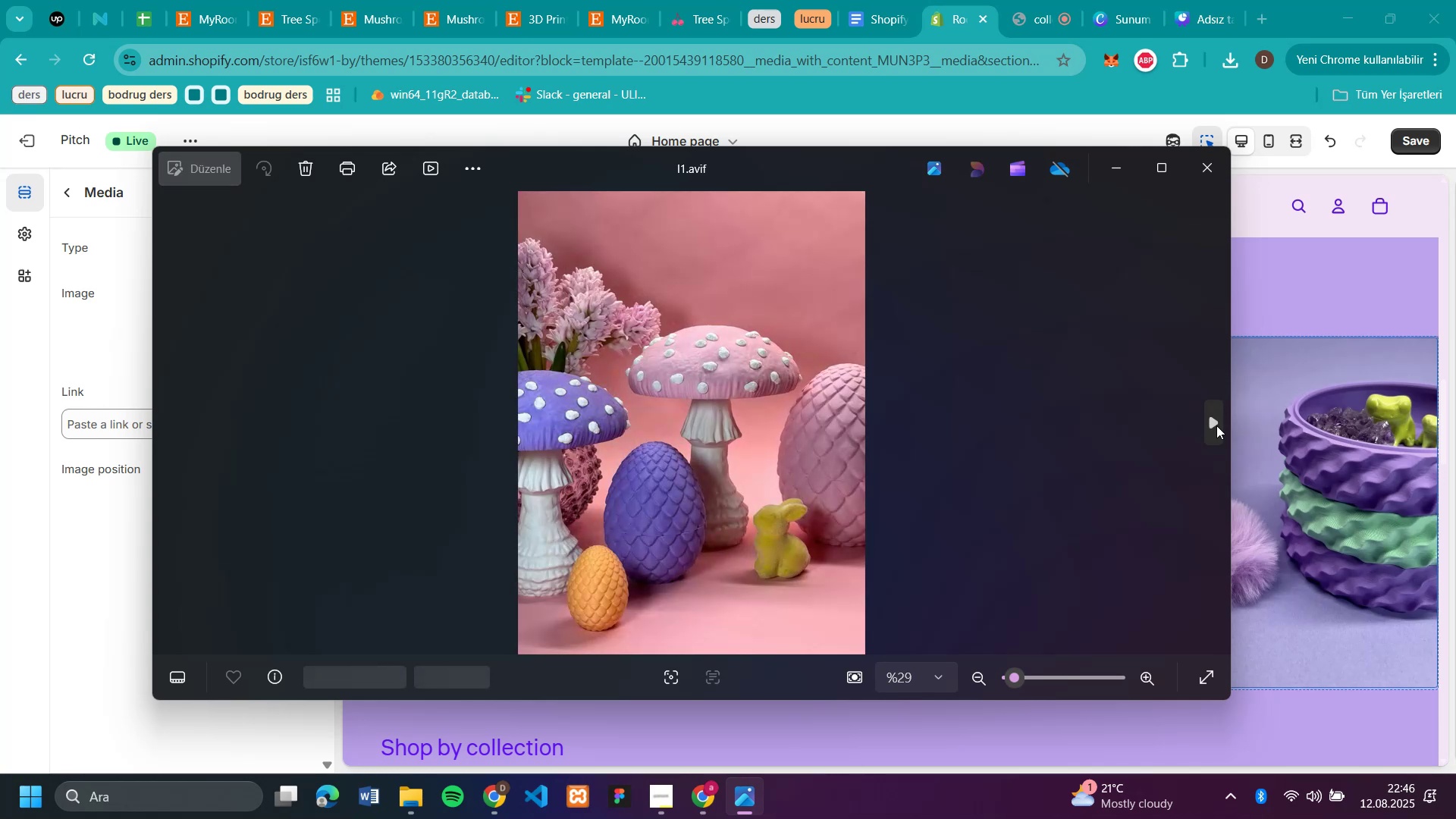 
triple_click([1216, 425])
 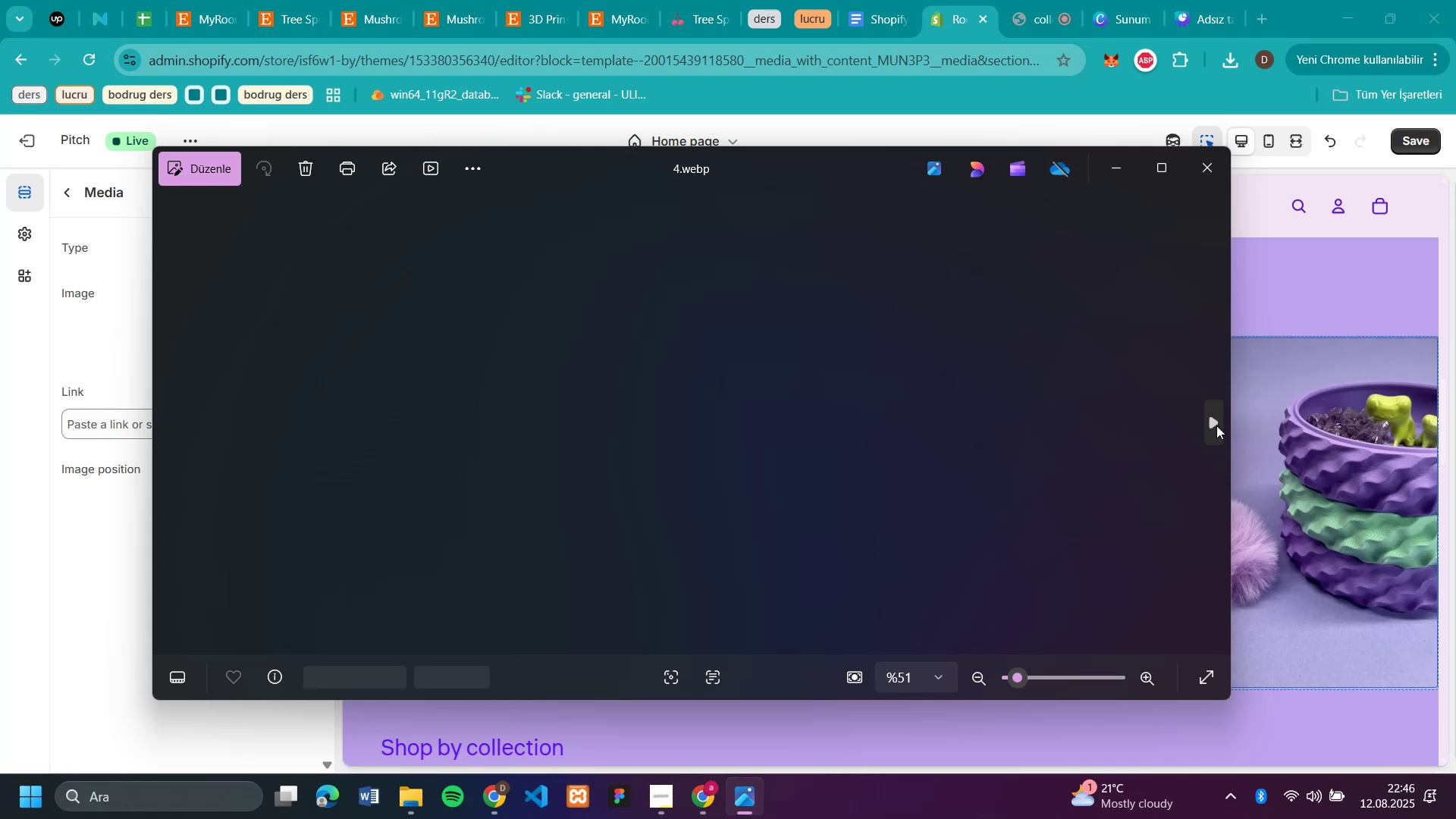 
triple_click([1216, 425])
 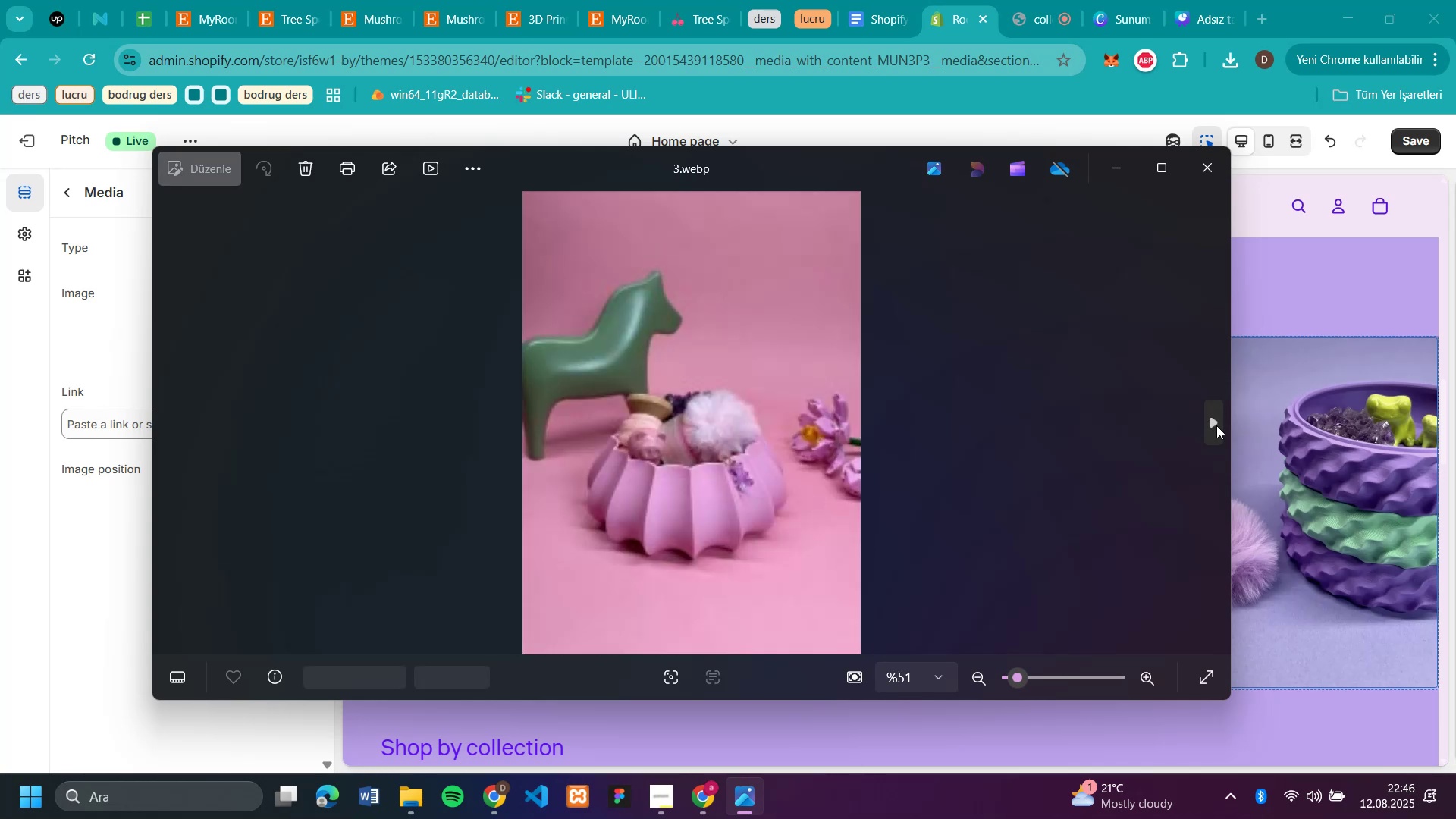 
triple_click([1216, 425])
 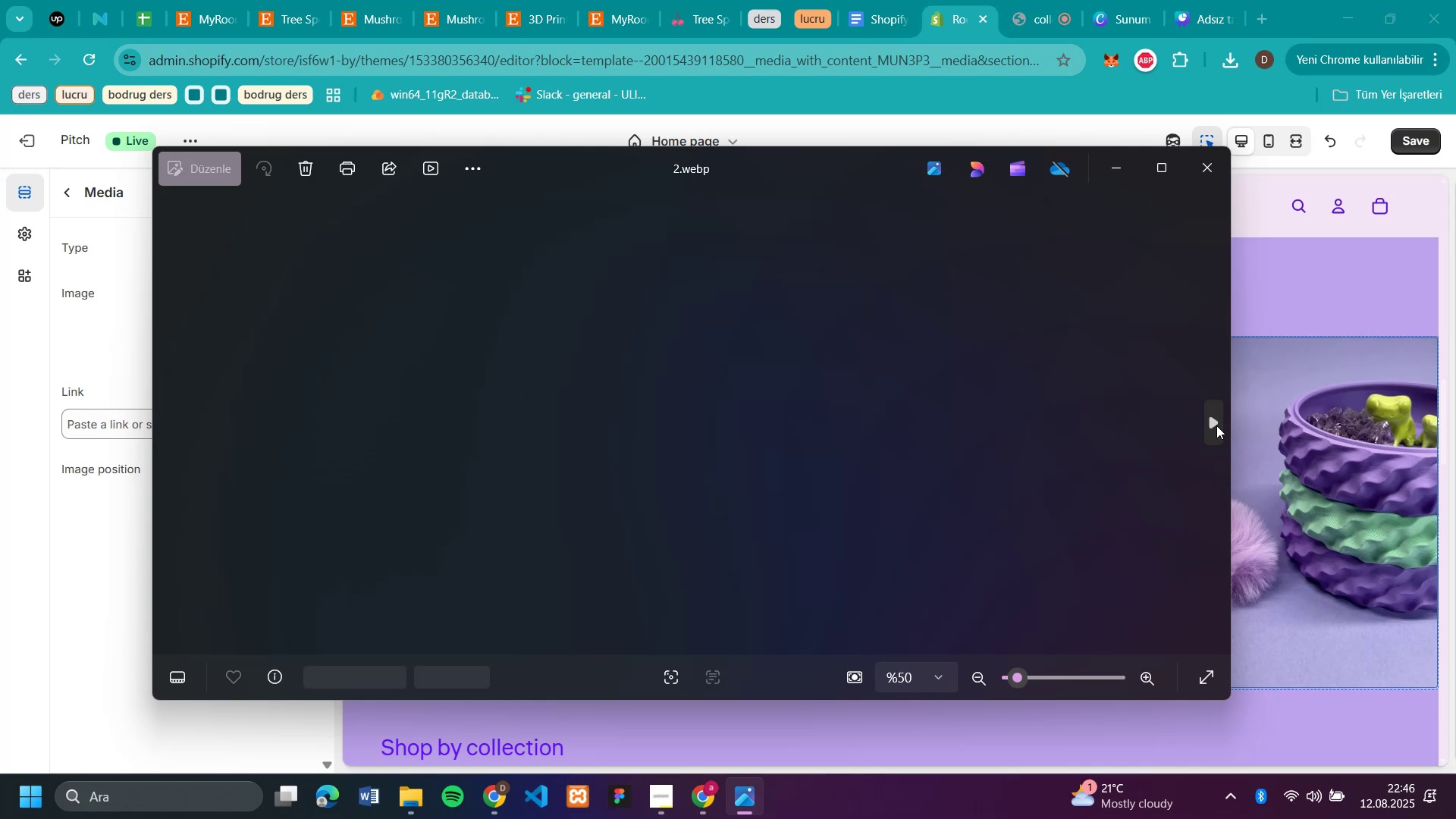 
triple_click([1216, 425])
 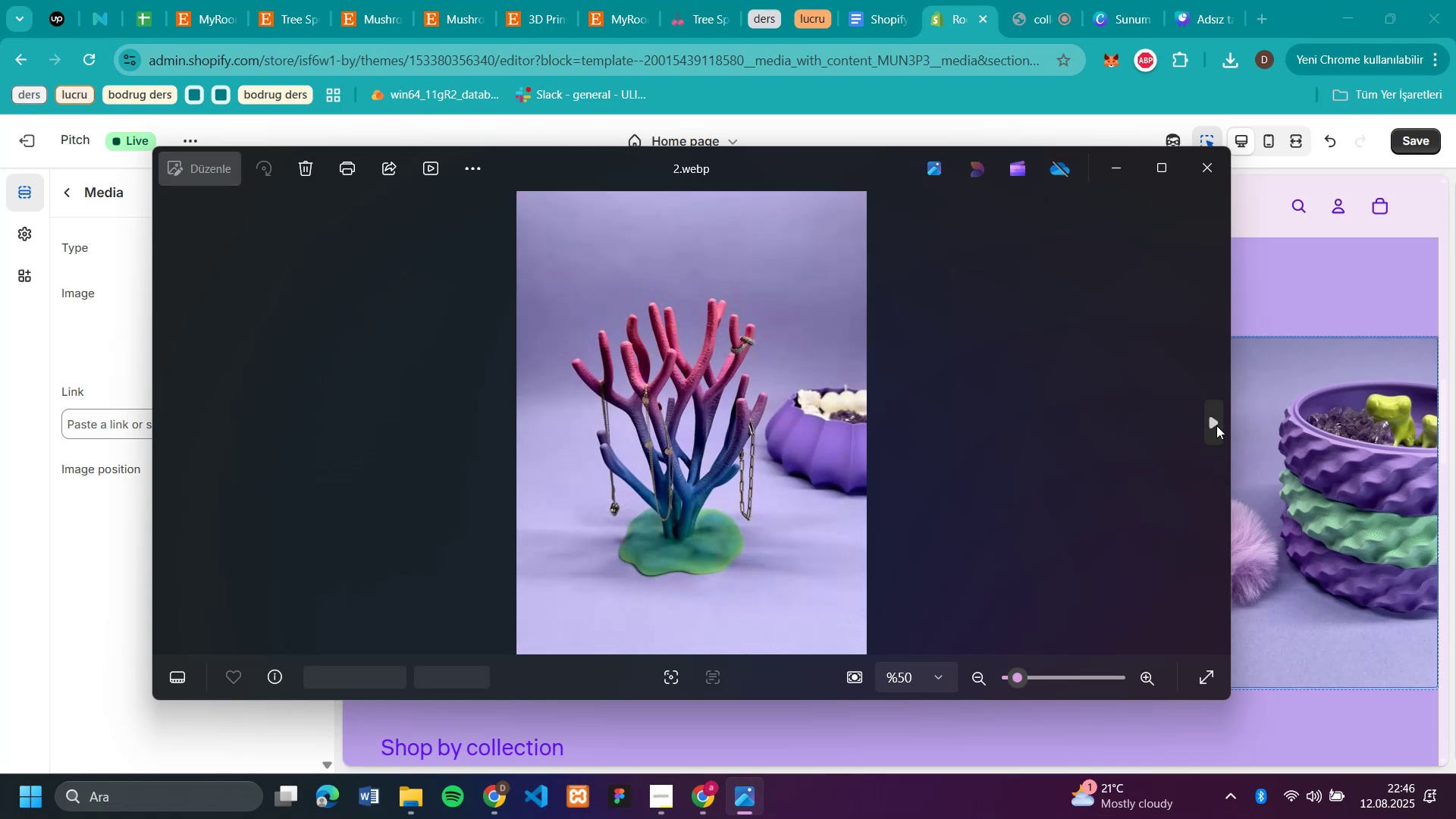 
triple_click([1216, 425])
 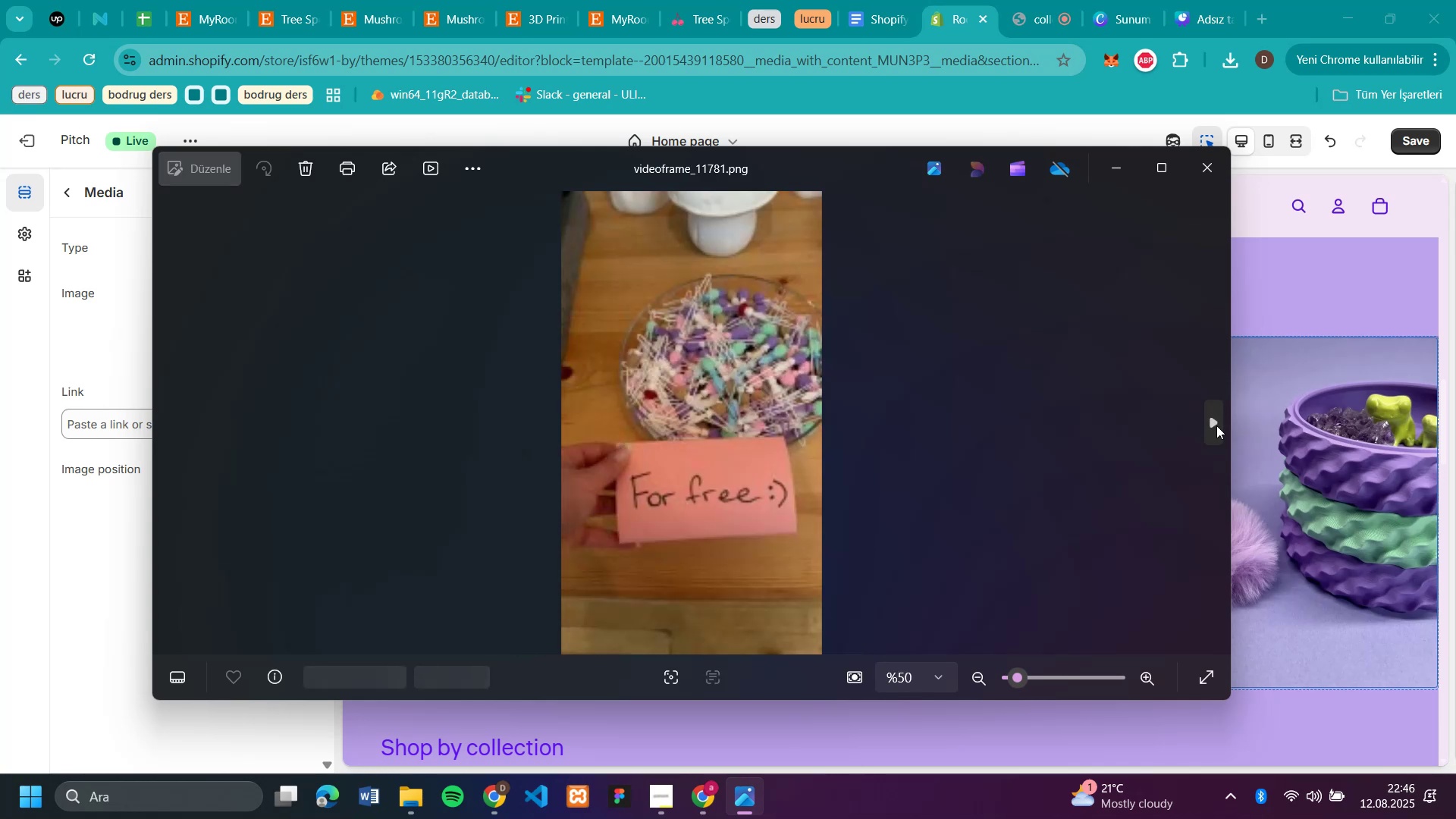 
triple_click([1216, 425])
 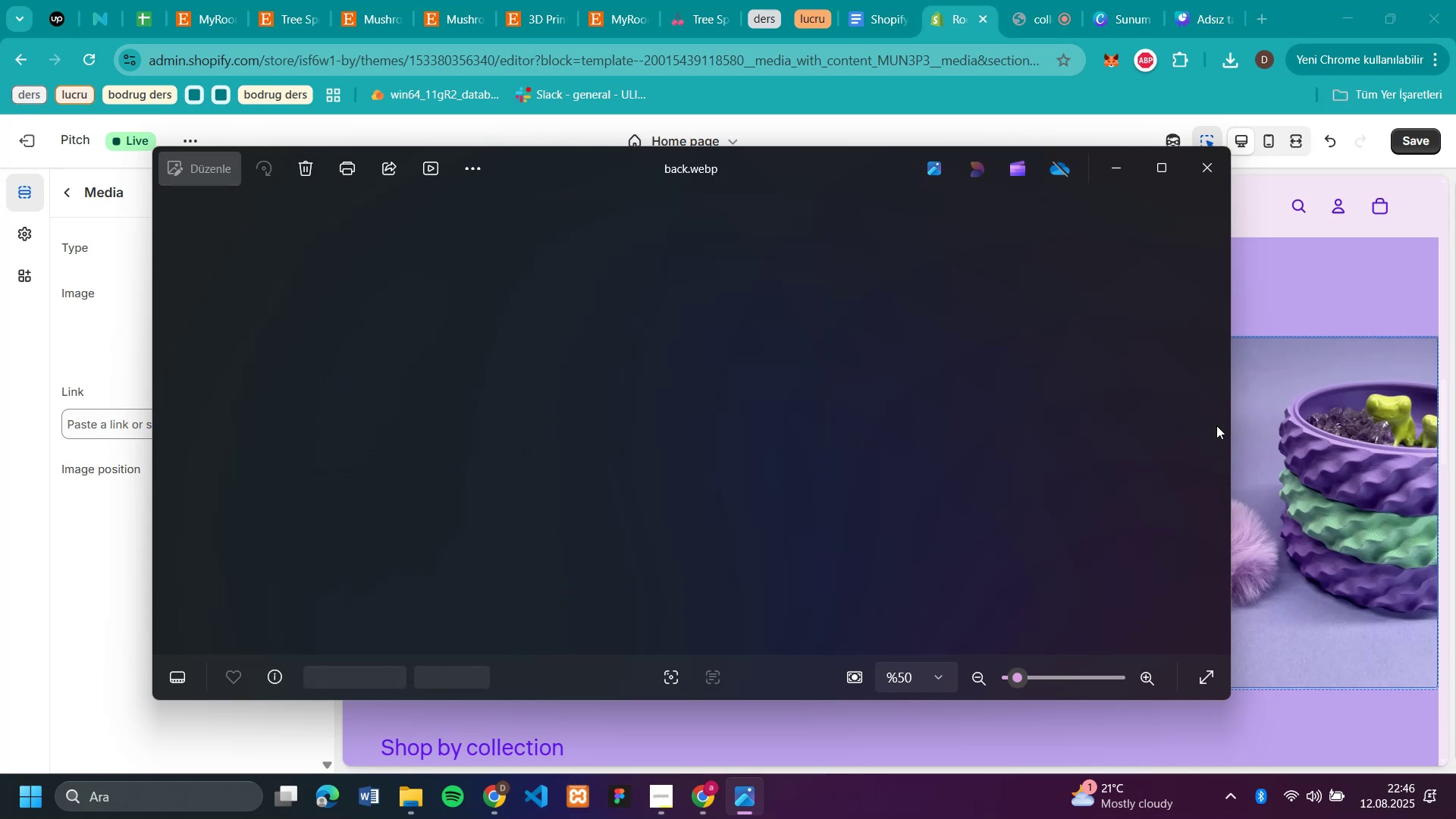 
triple_click([1216, 425])
 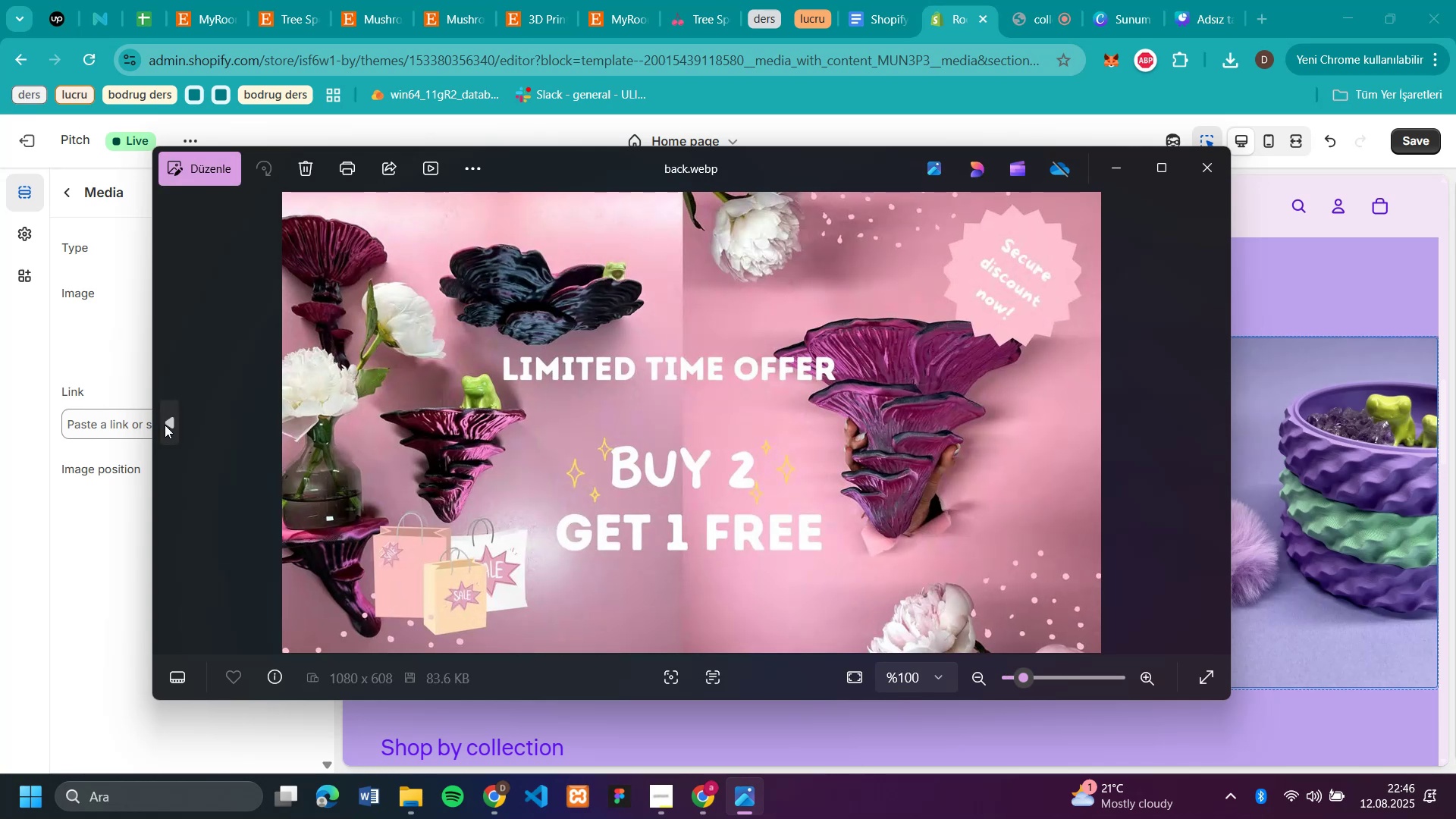 
double_click([164, 425])
 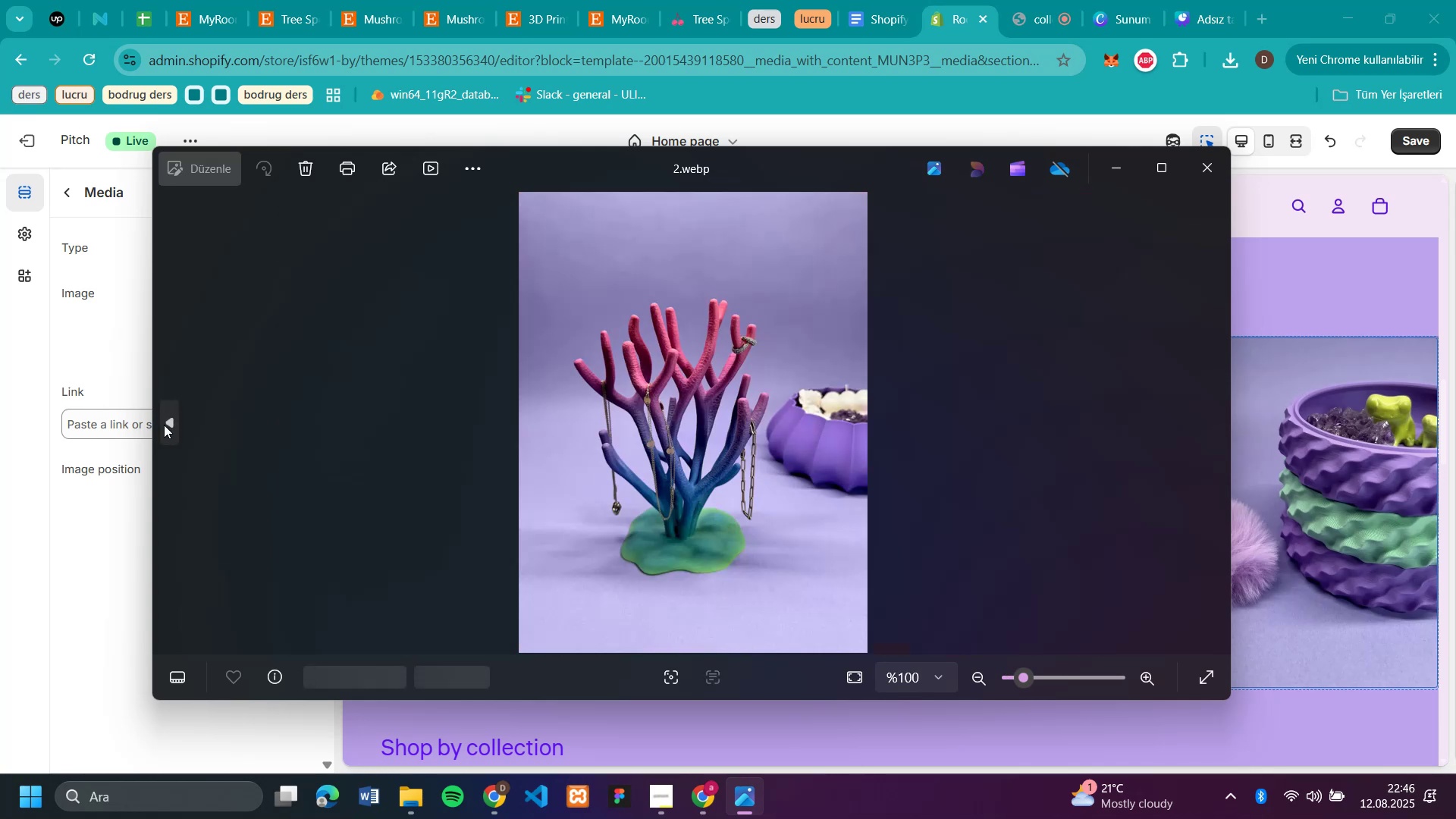 
triple_click([164, 425])
 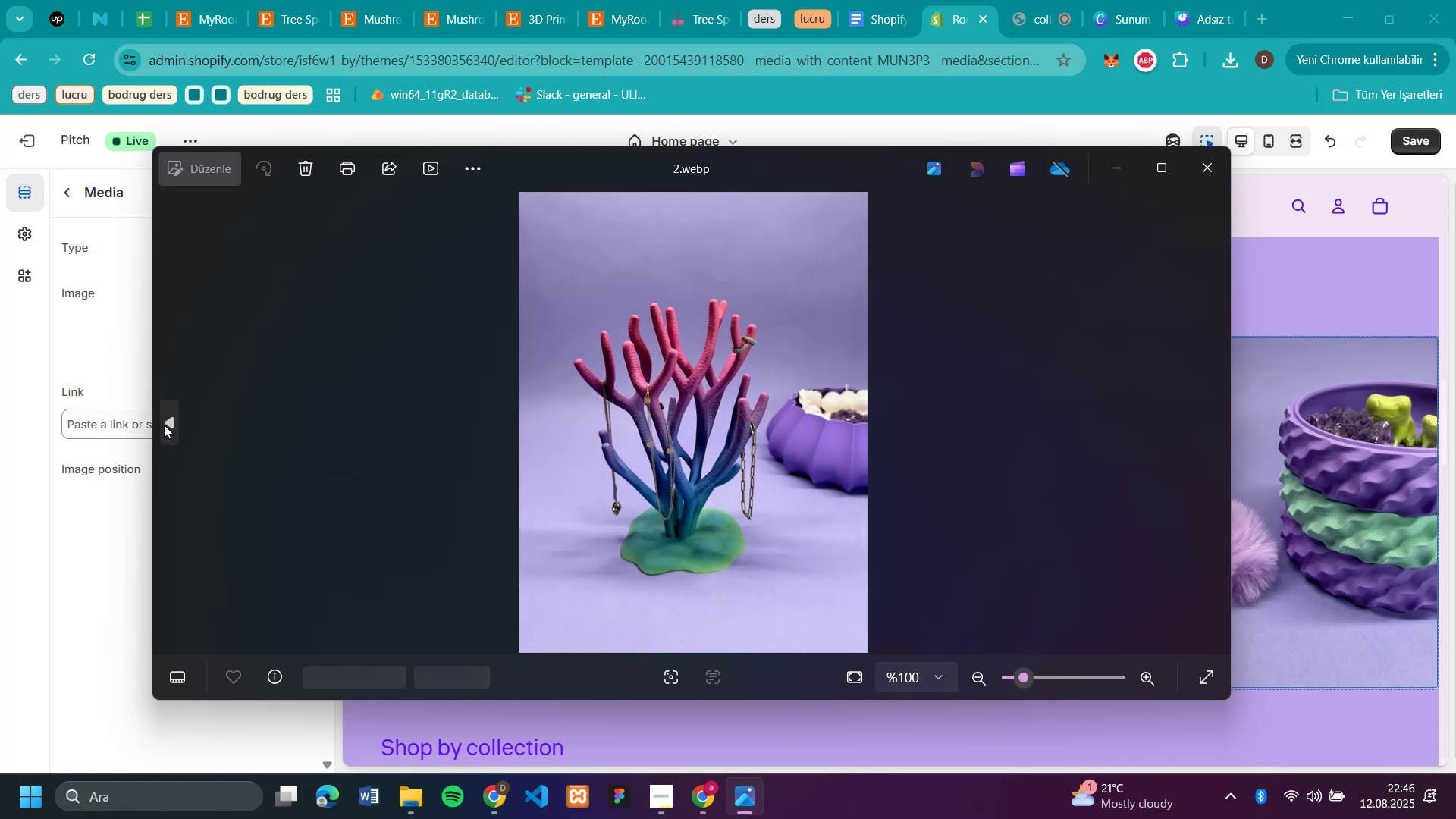 
triple_click([164, 425])
 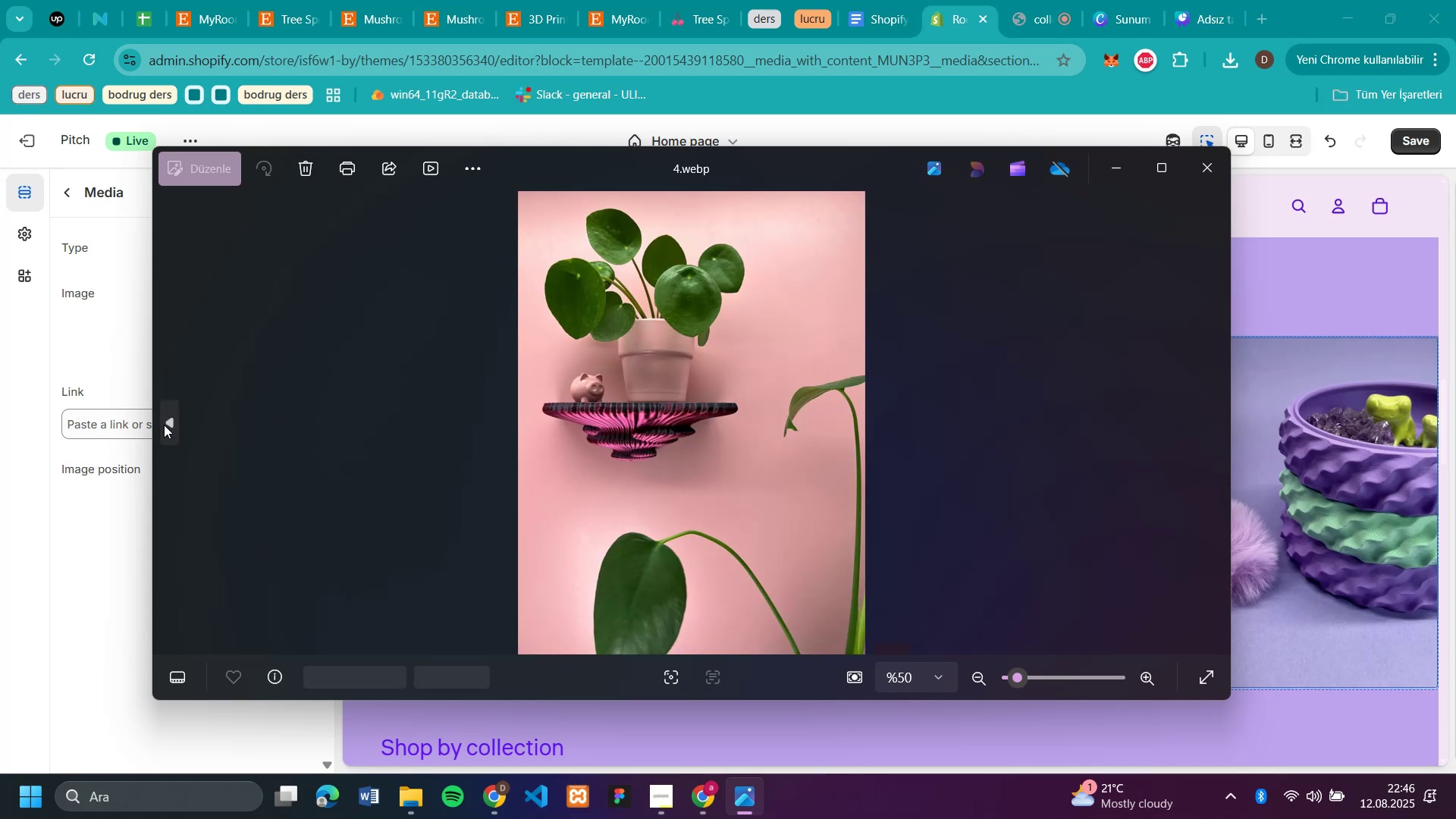 
triple_click([164, 425])
 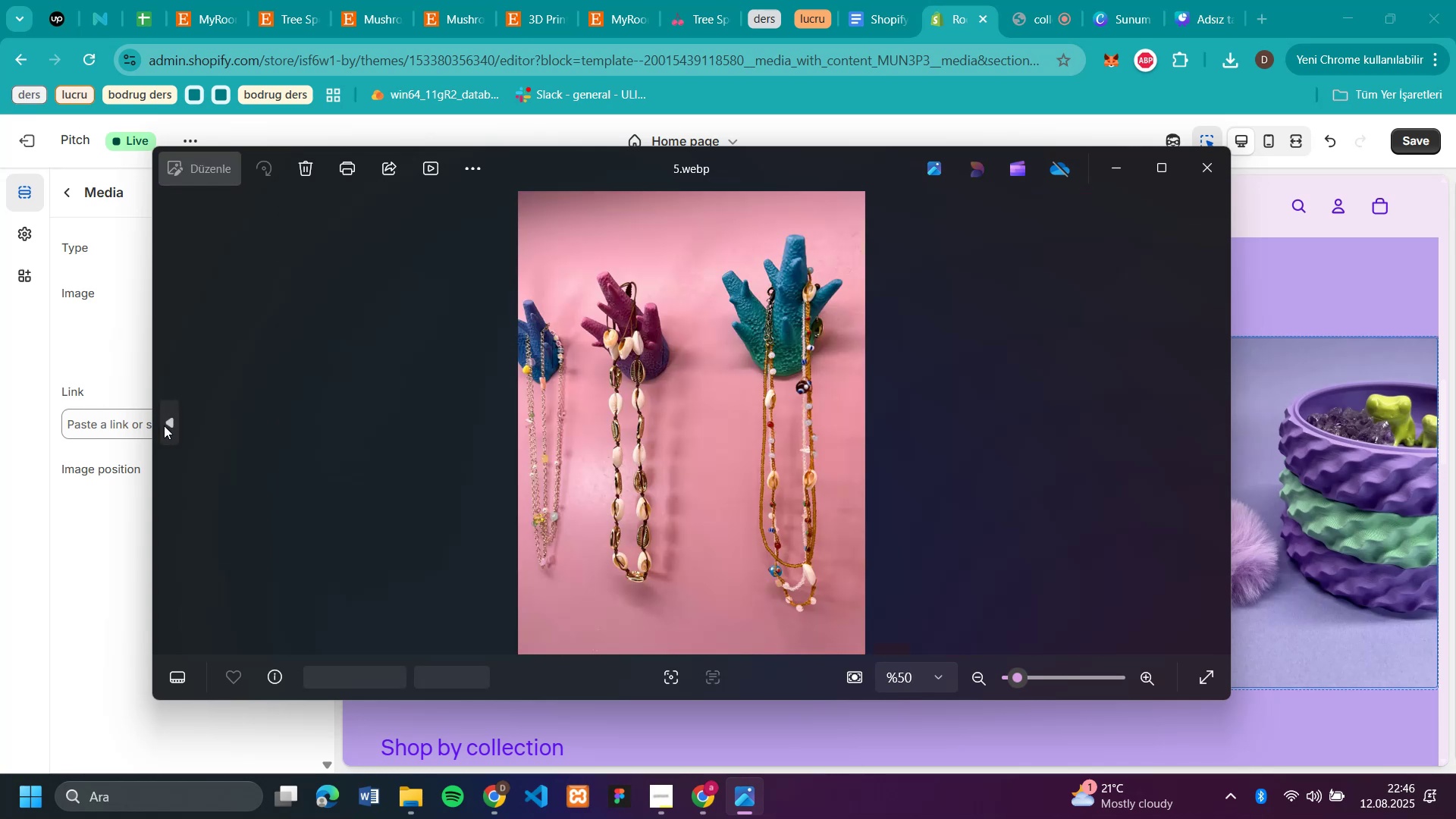 
triple_click([164, 425])
 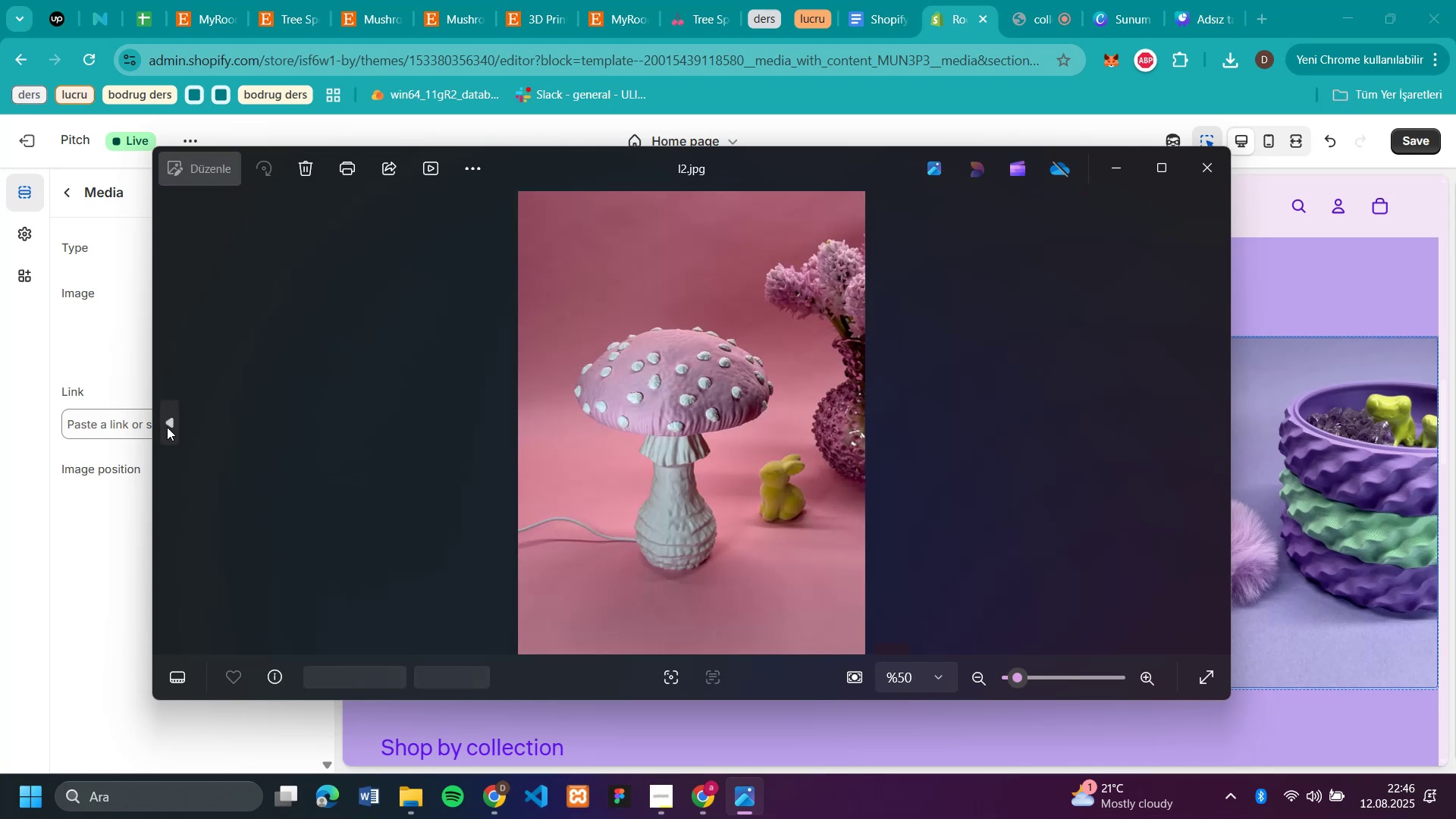 
triple_click([167, 427])
 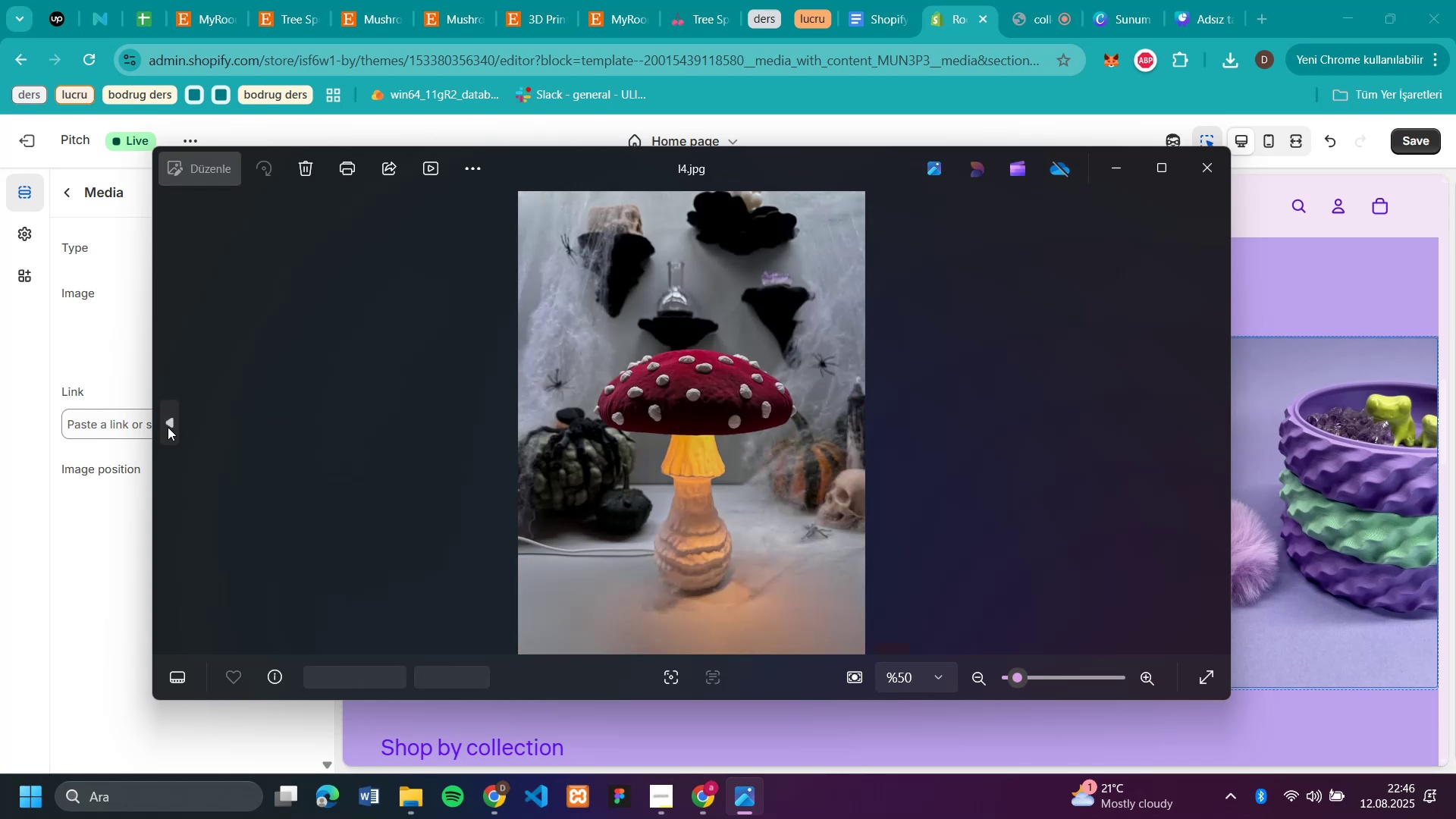 
triple_click([168, 427])
 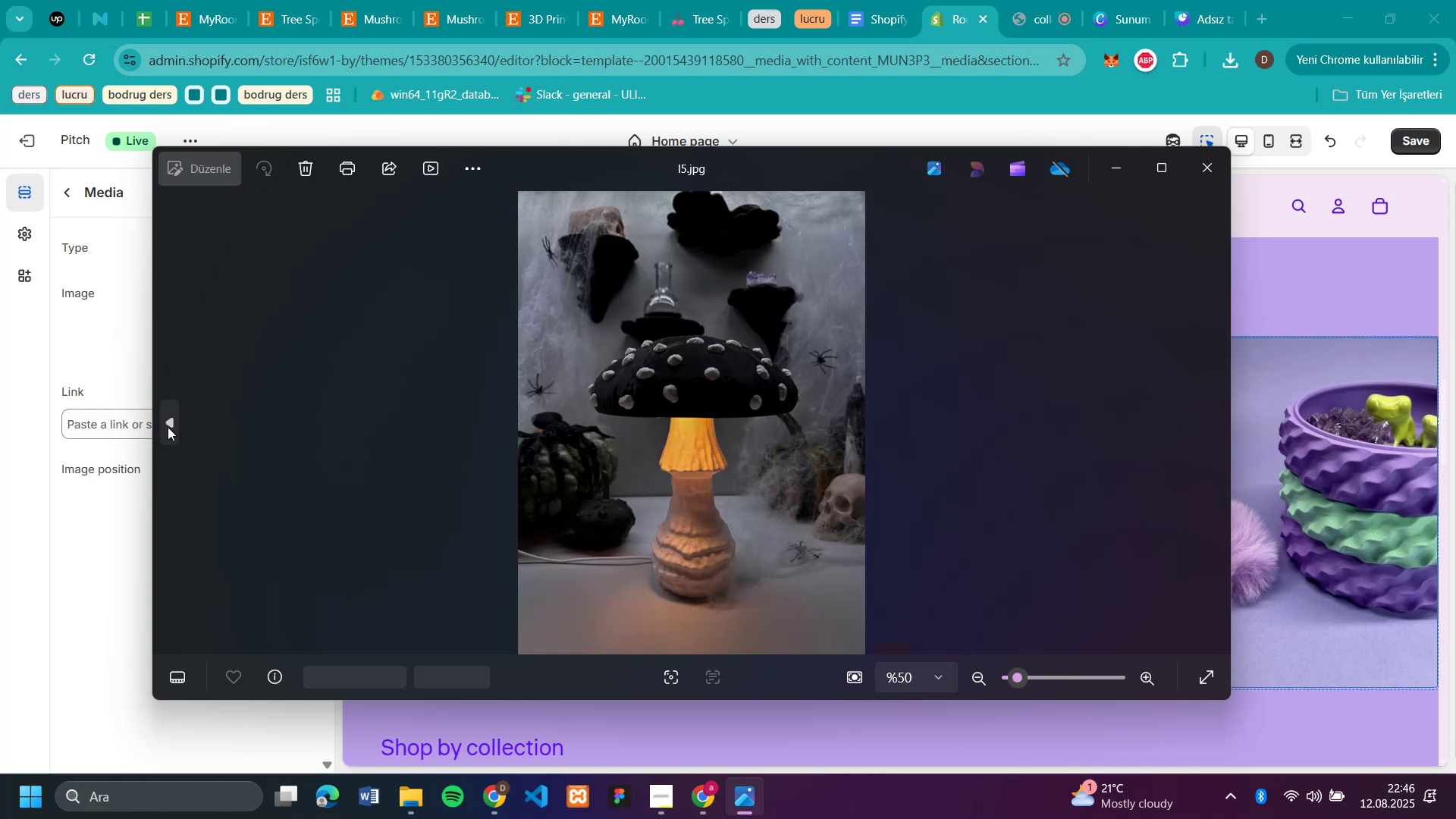 
triple_click([168, 427])
 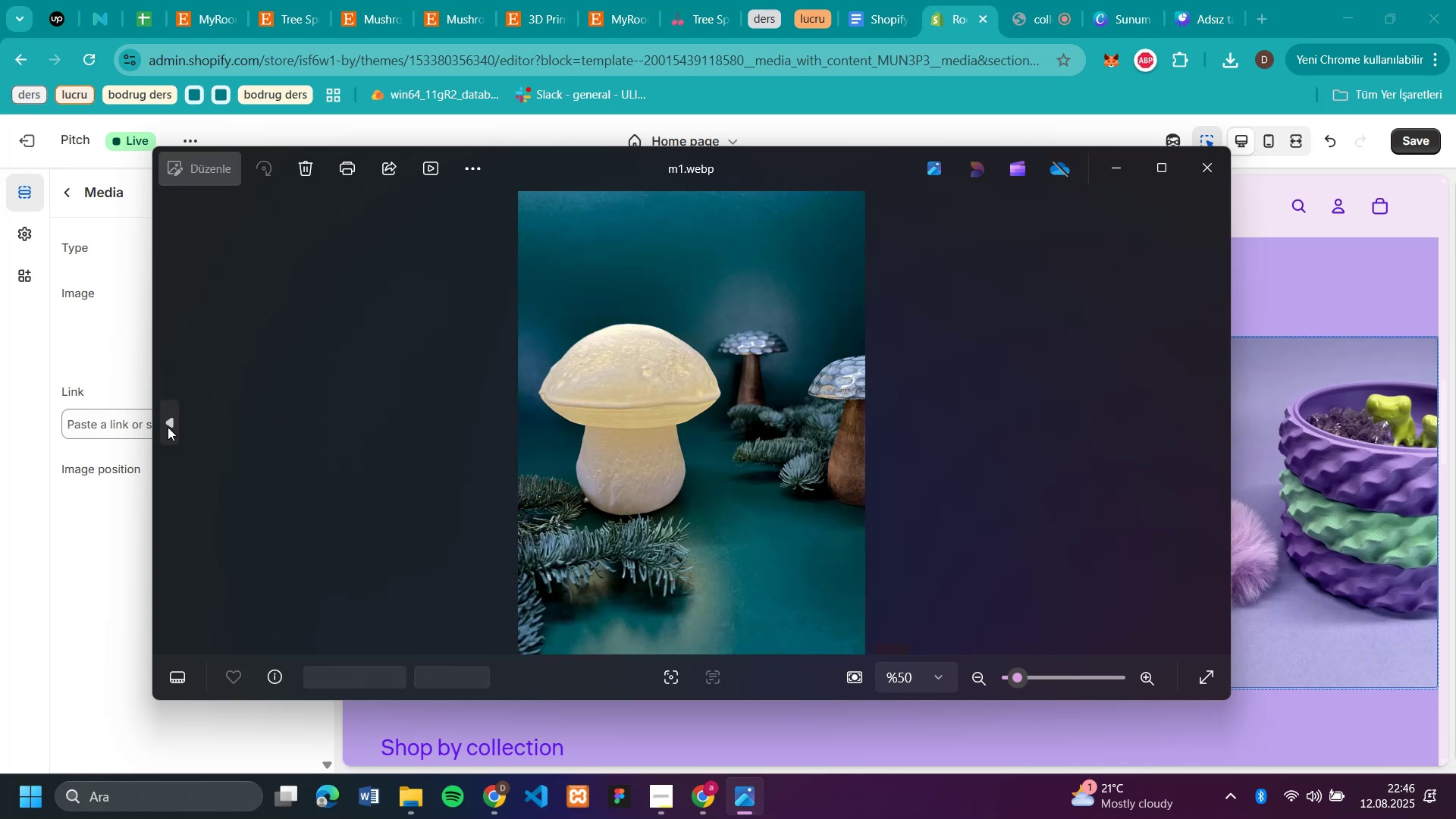 
triple_click([168, 427])
 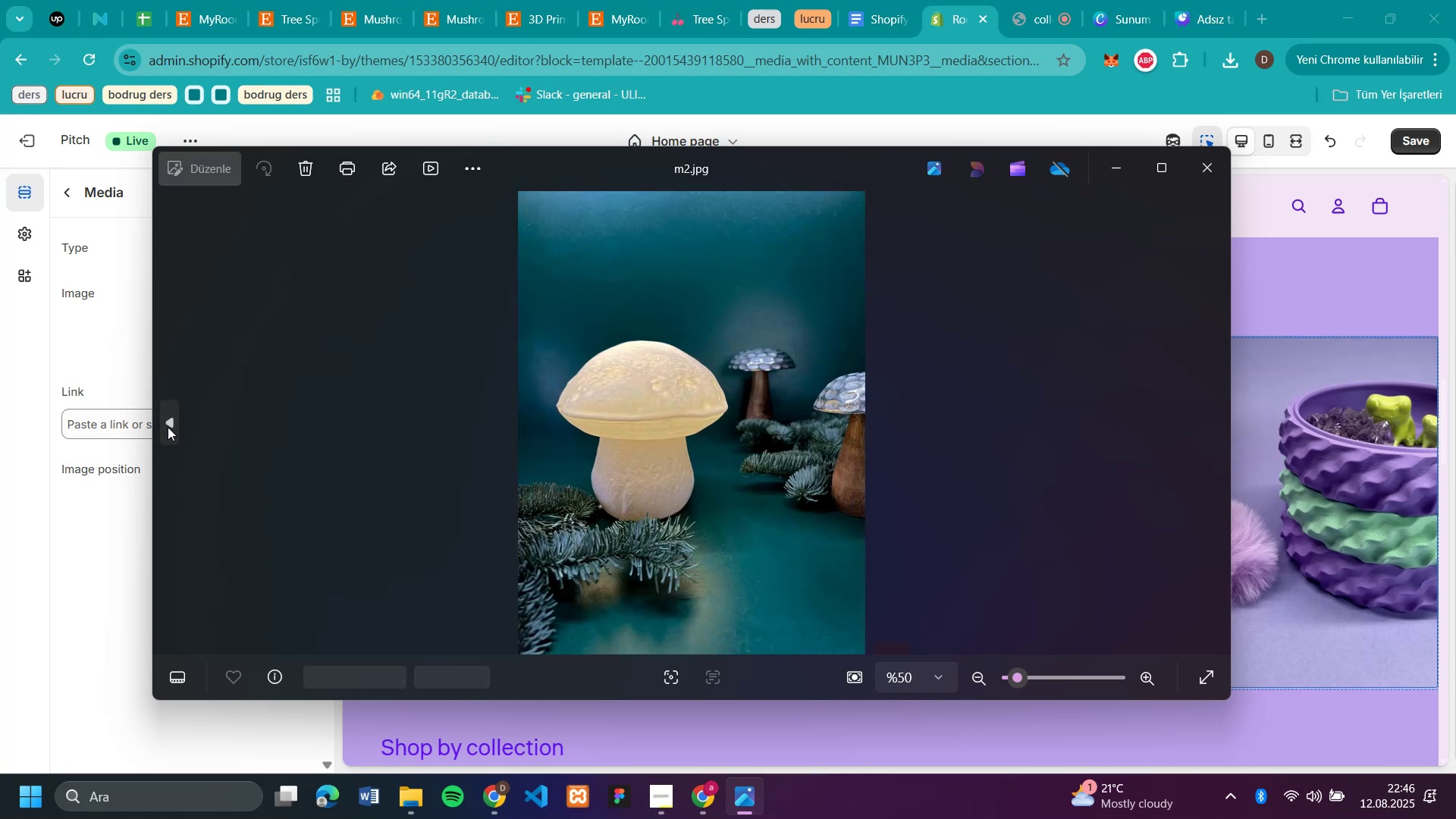 
triple_click([168, 427])
 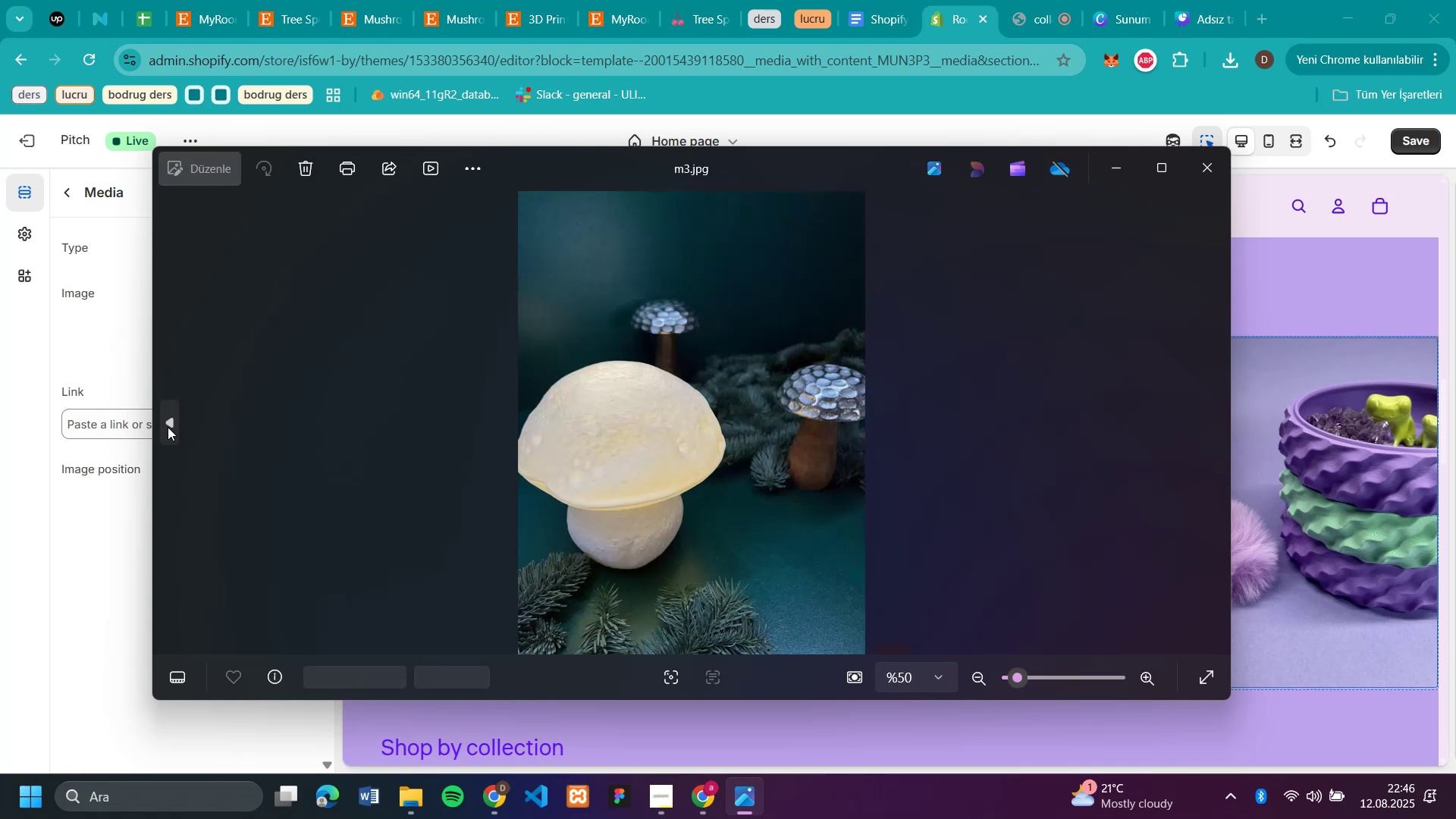 
triple_click([168, 427])
 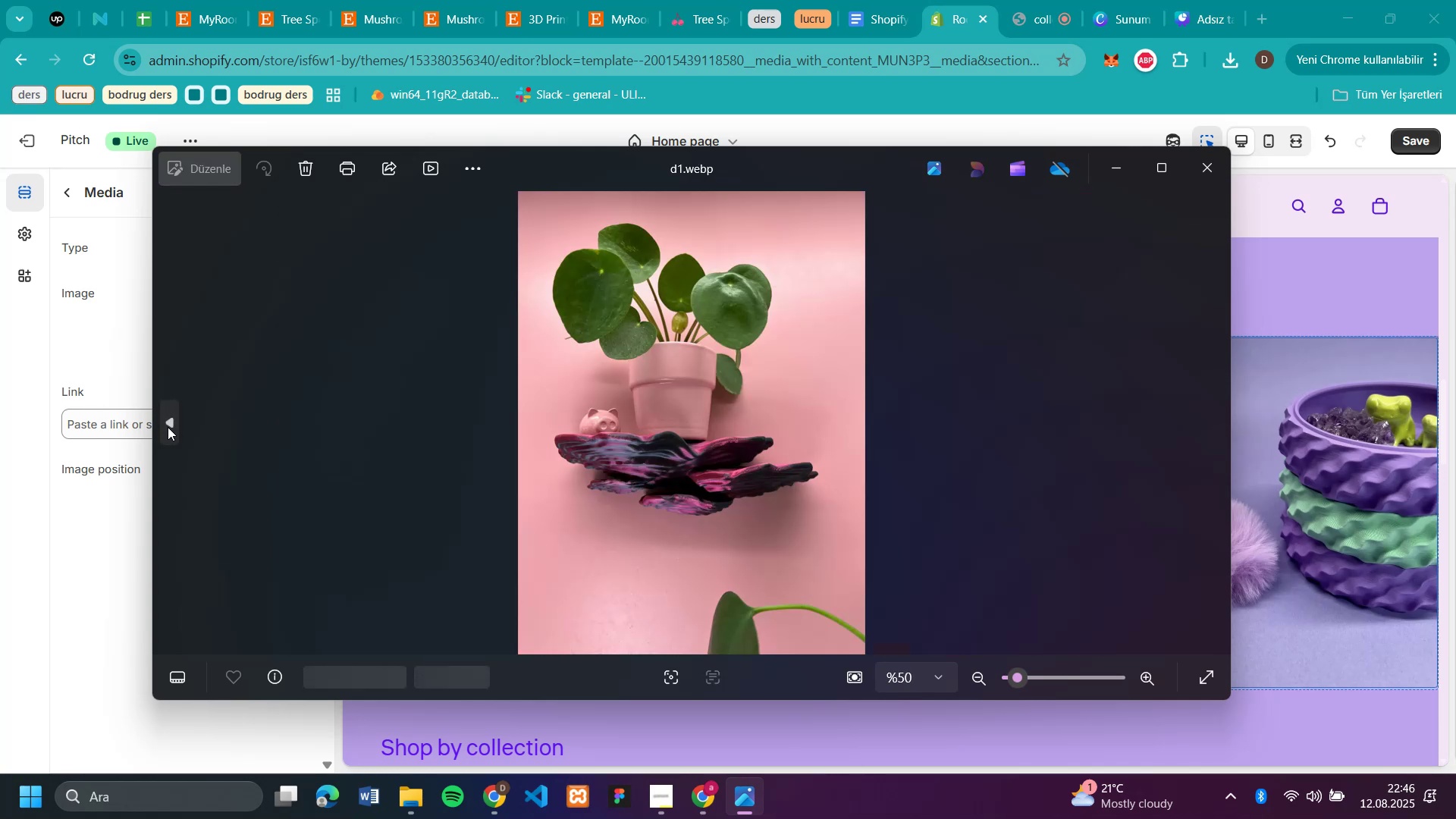 
triple_click([168, 427])
 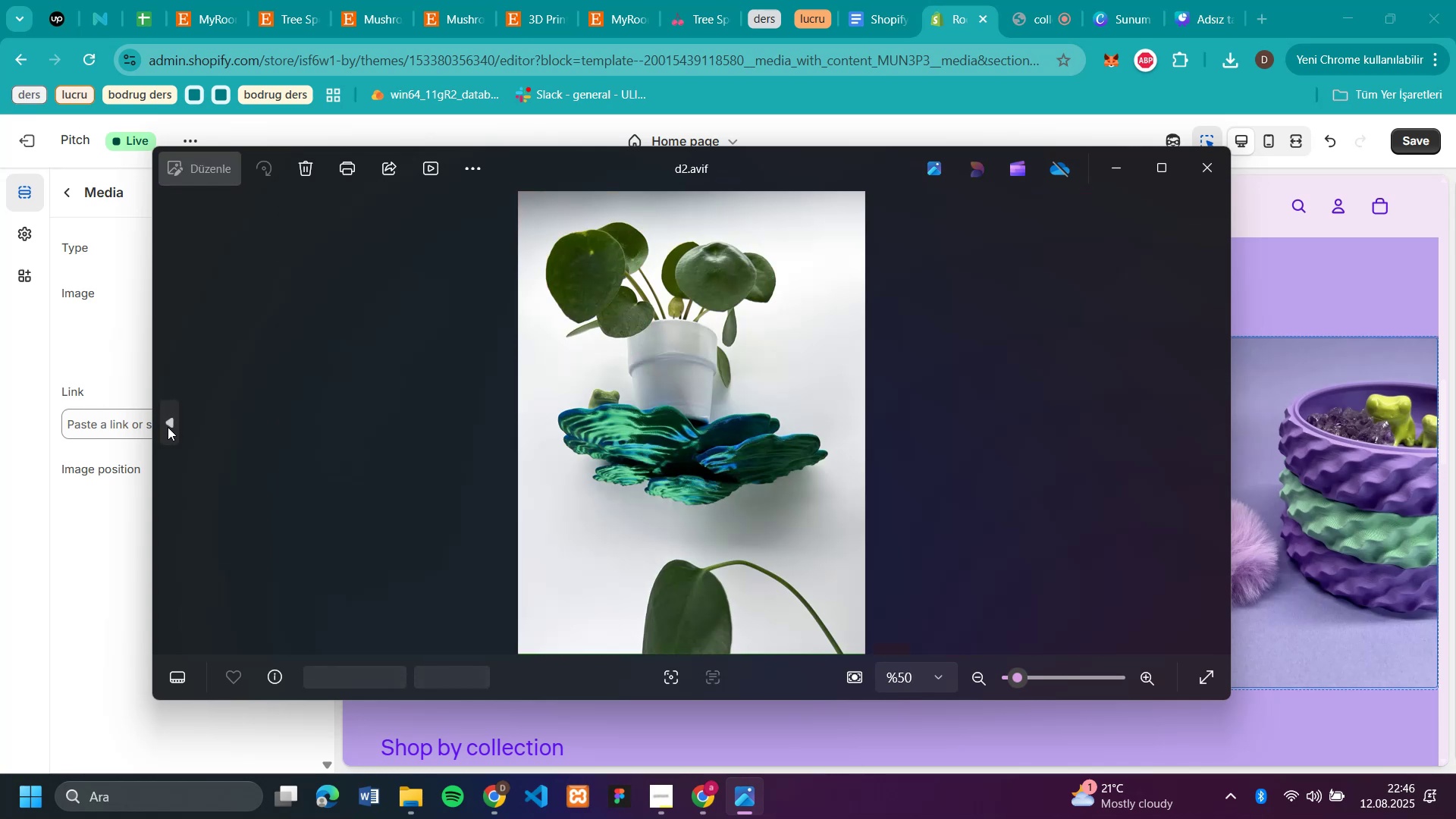 
triple_click([168, 427])
 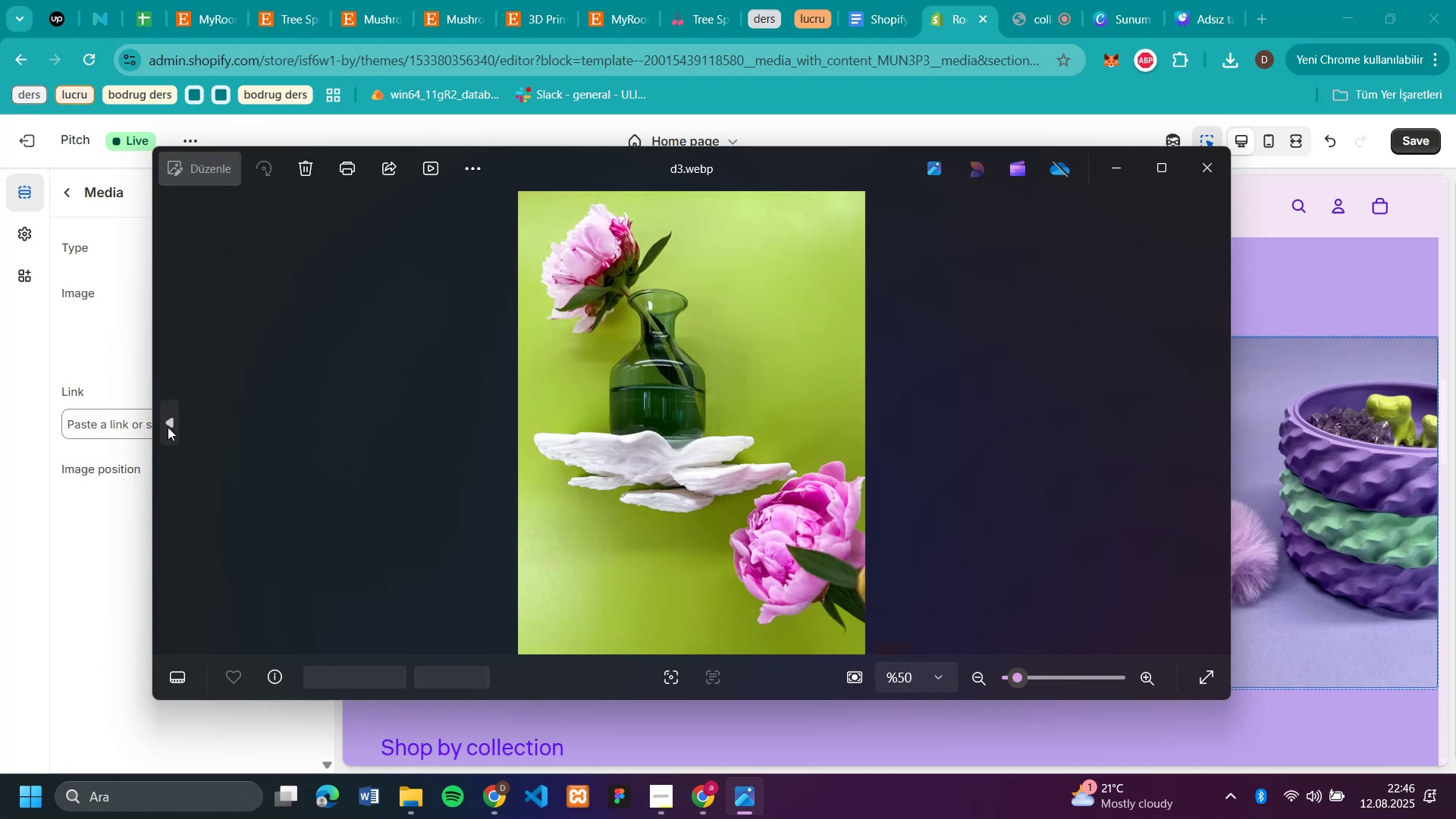 
triple_click([168, 427])
 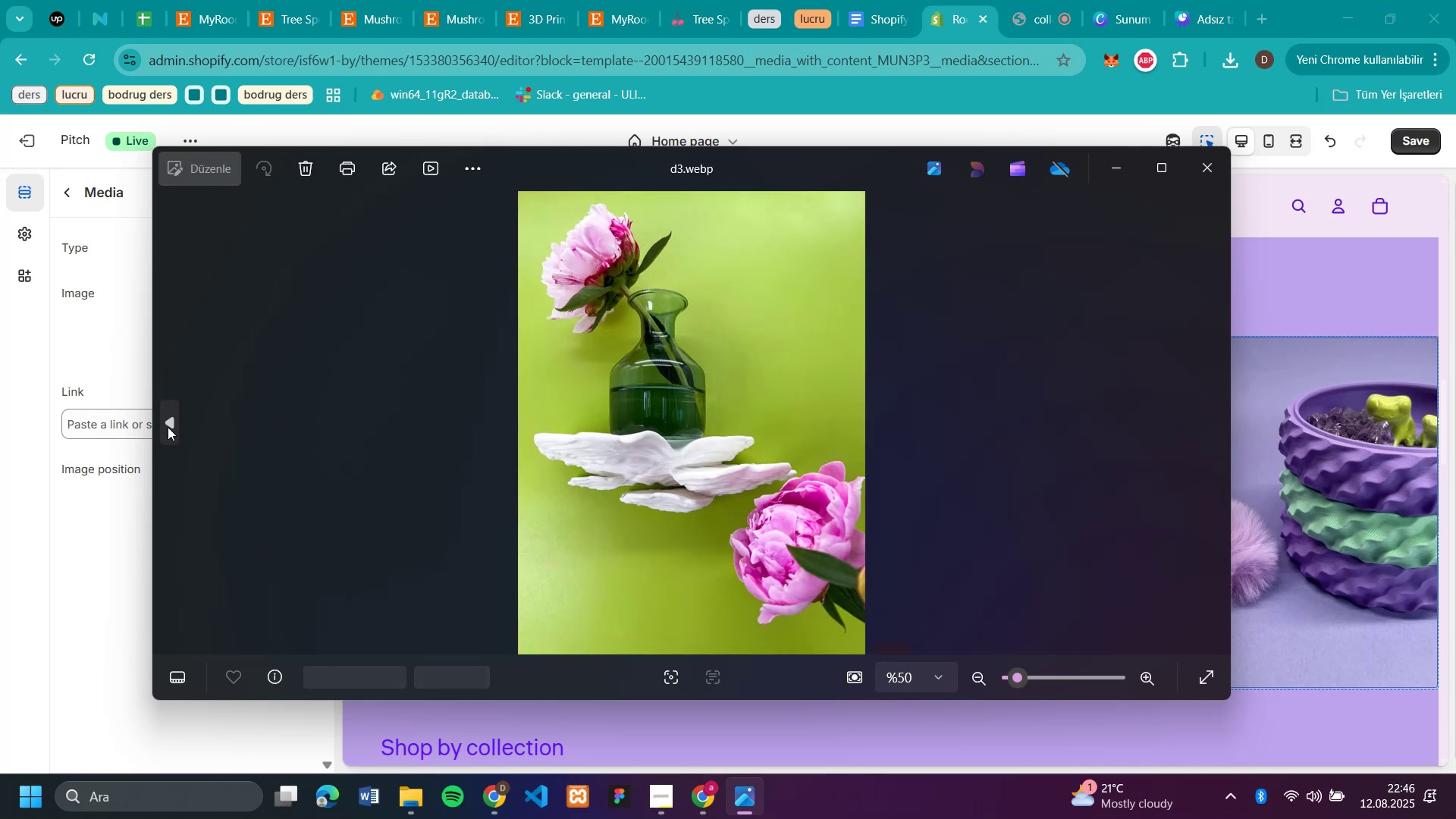 
triple_click([168, 427])
 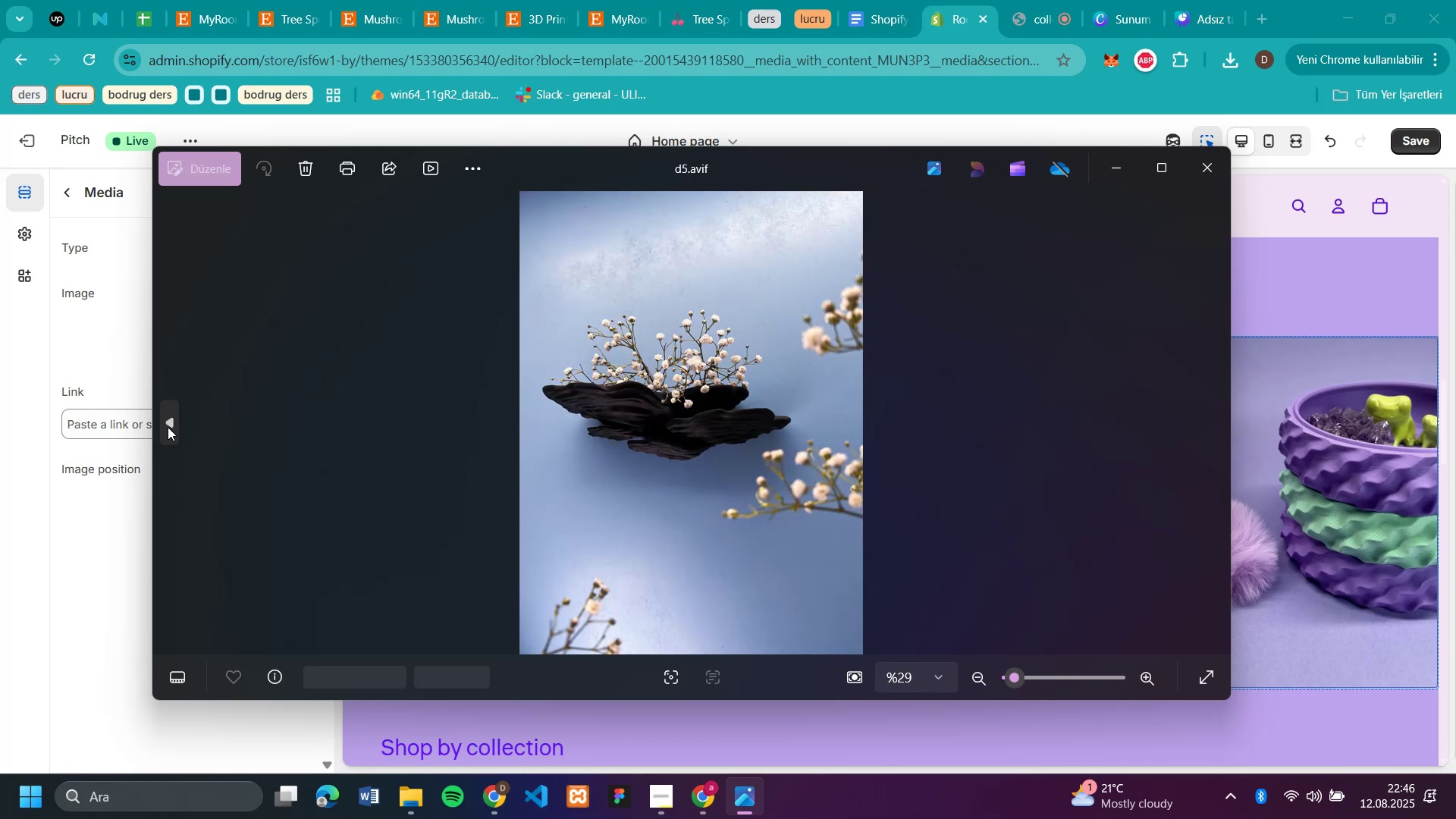 
double_click([168, 427])
 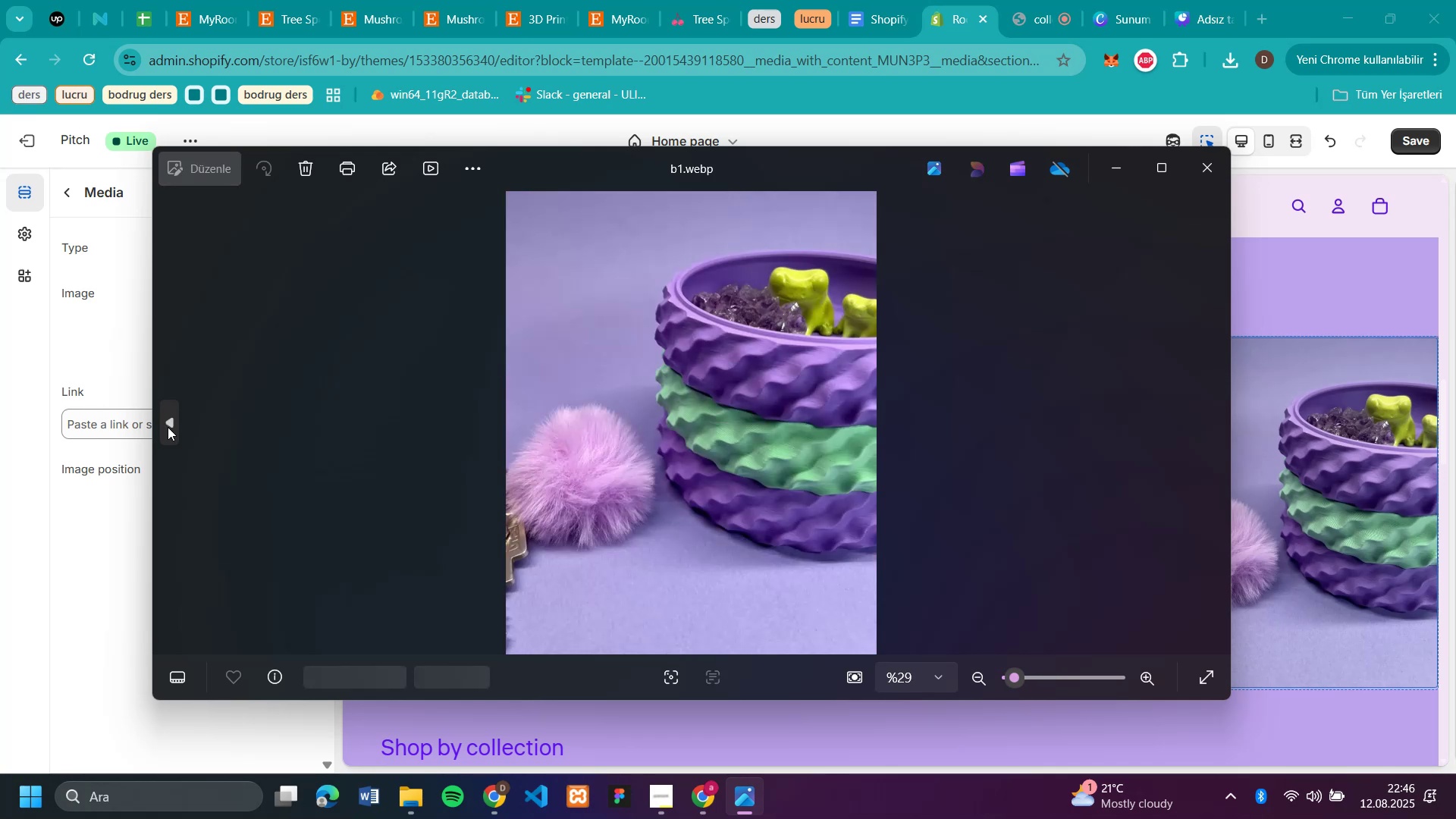 
triple_click([168, 427])
 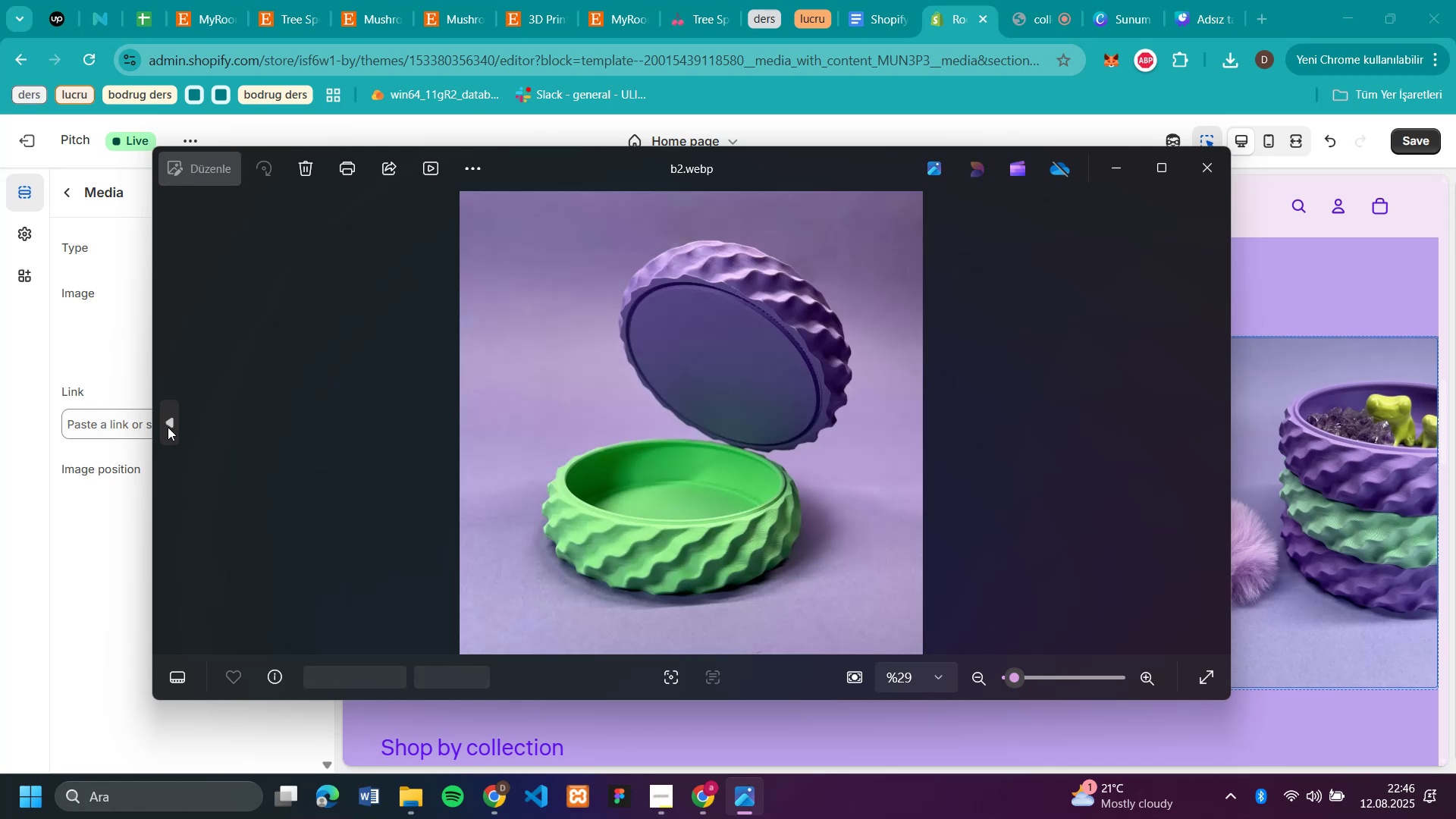 
triple_click([168, 427])
 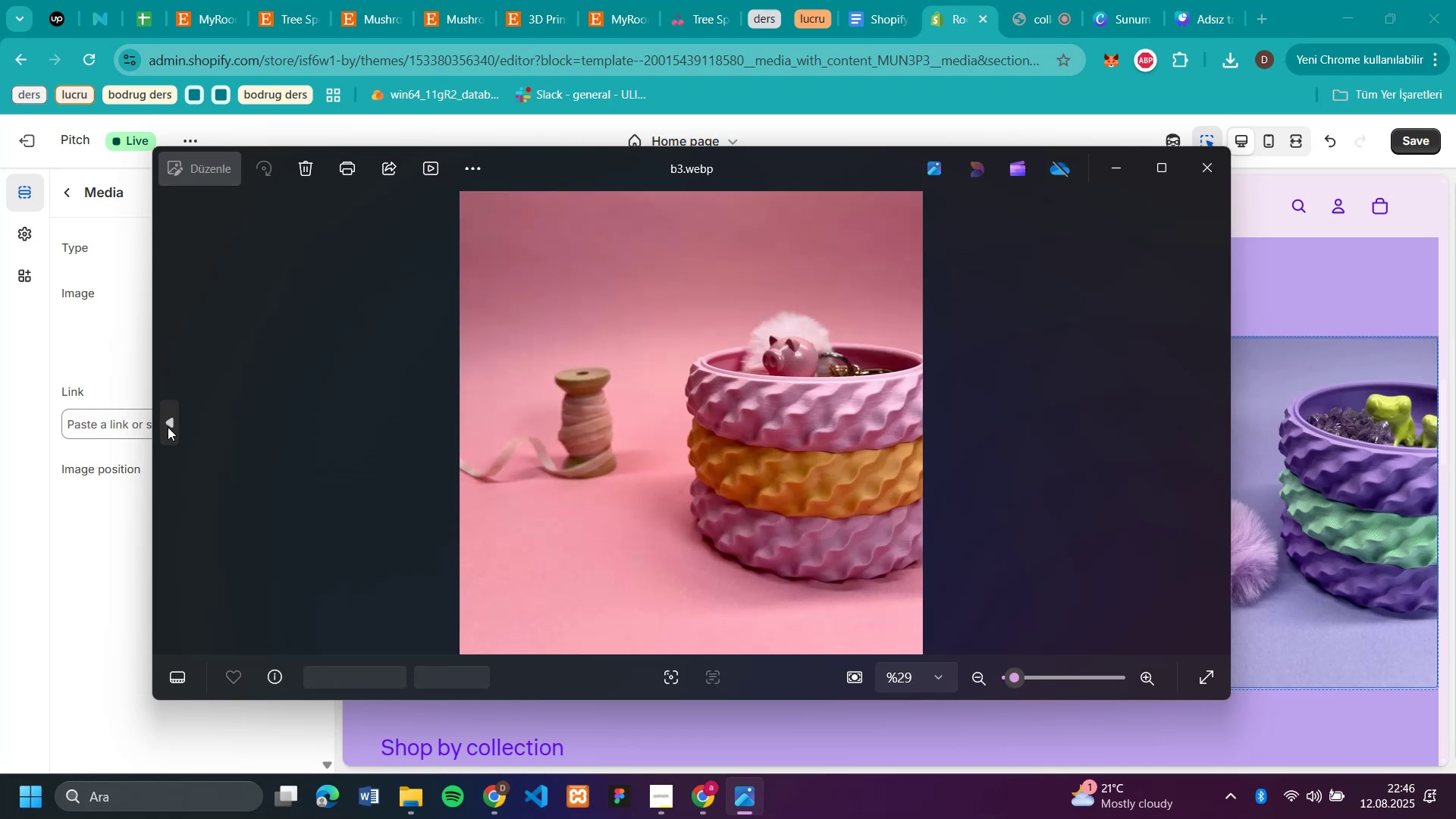 
triple_click([168, 427])
 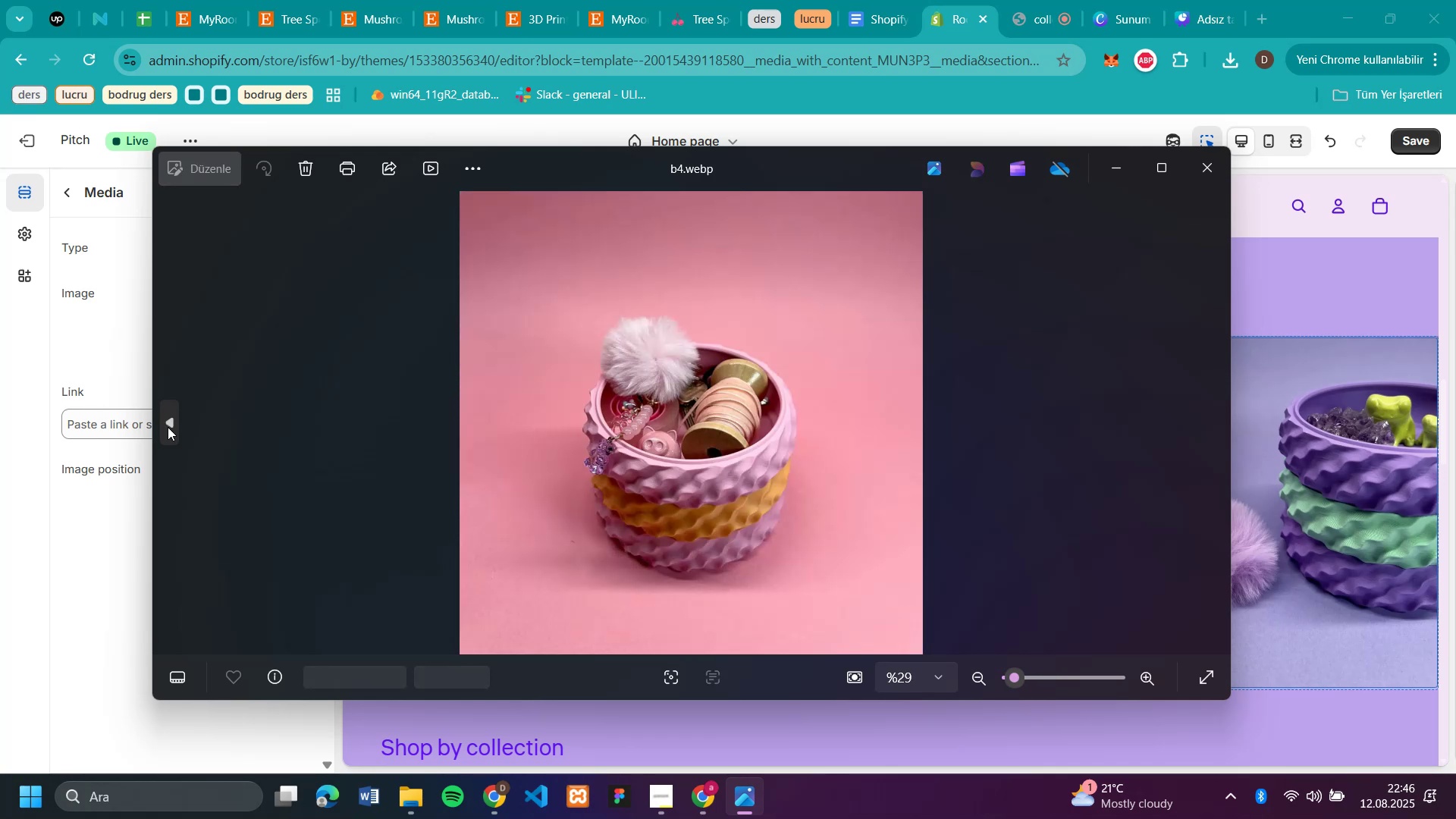 
triple_click([168, 427])
 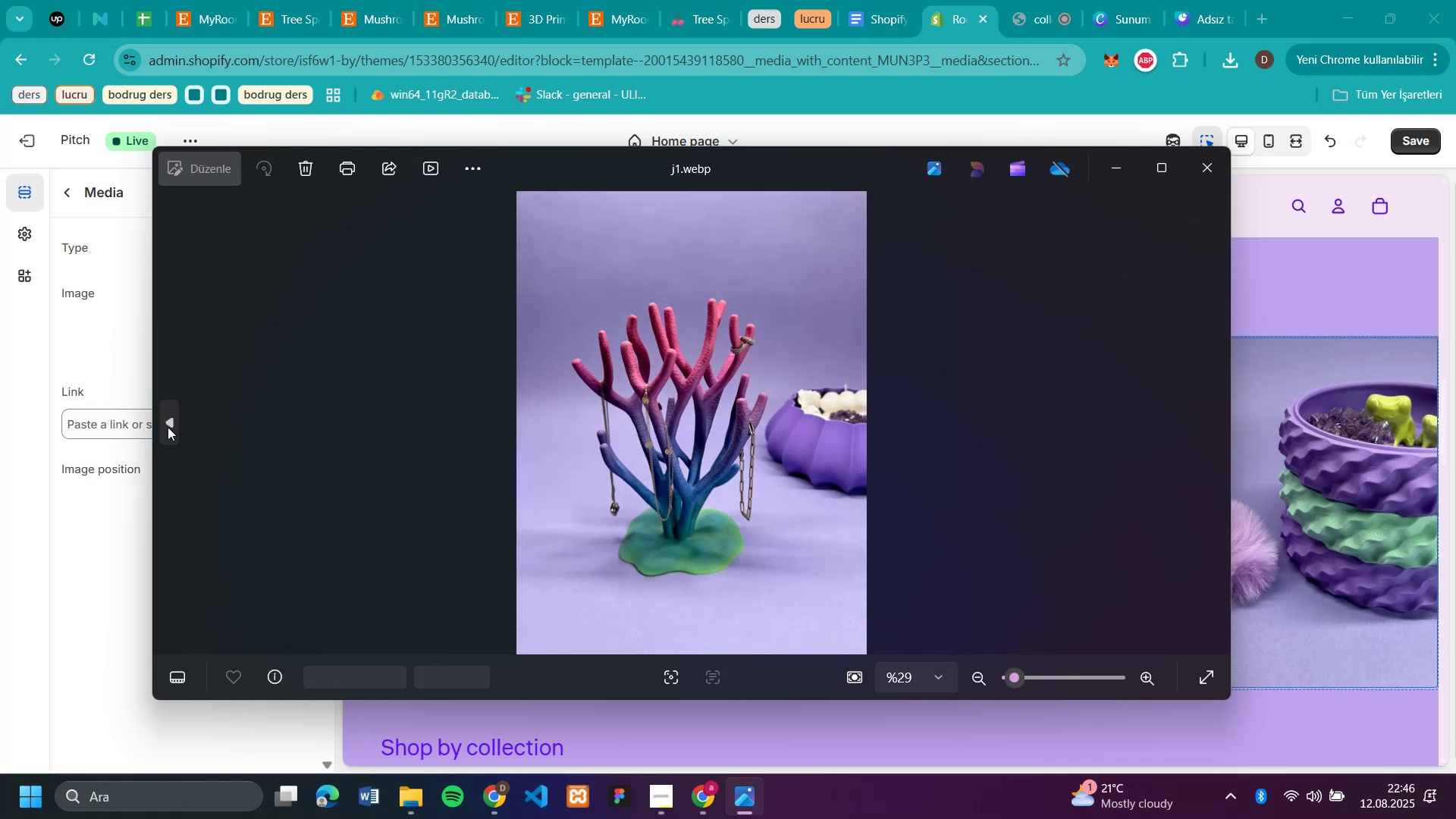 
triple_click([168, 427])
 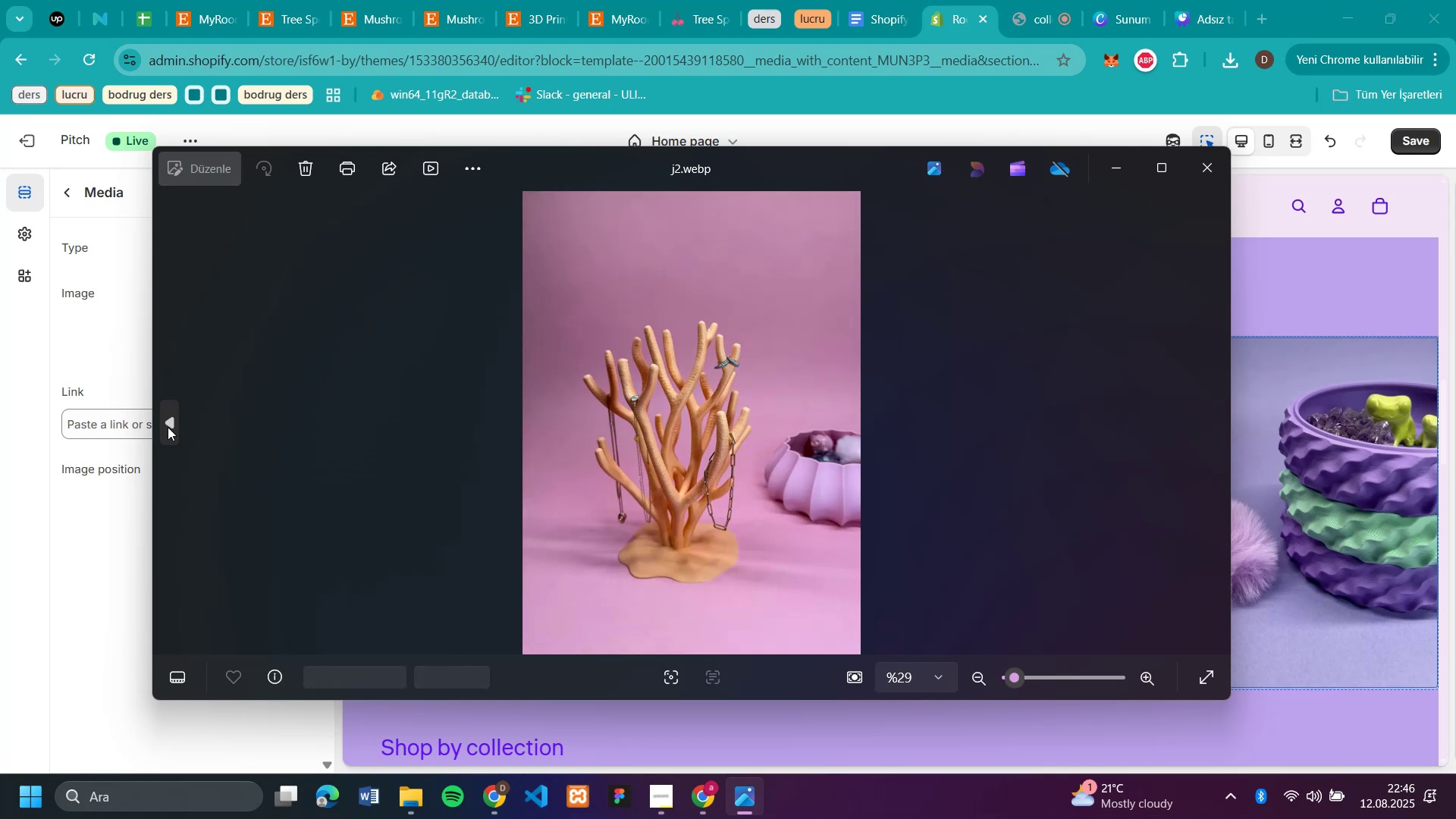 
triple_click([168, 427])
 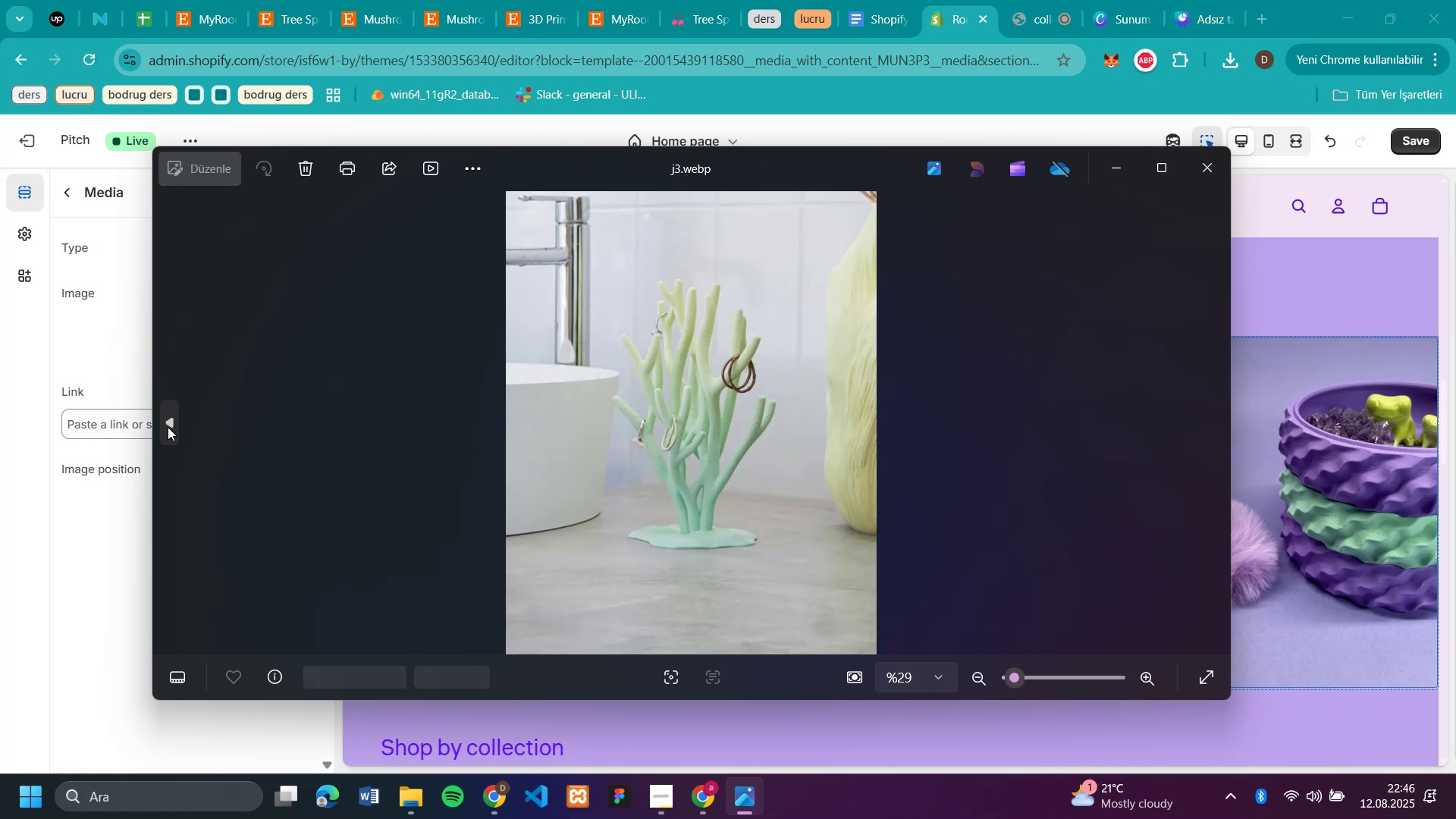 
triple_click([168, 427])
 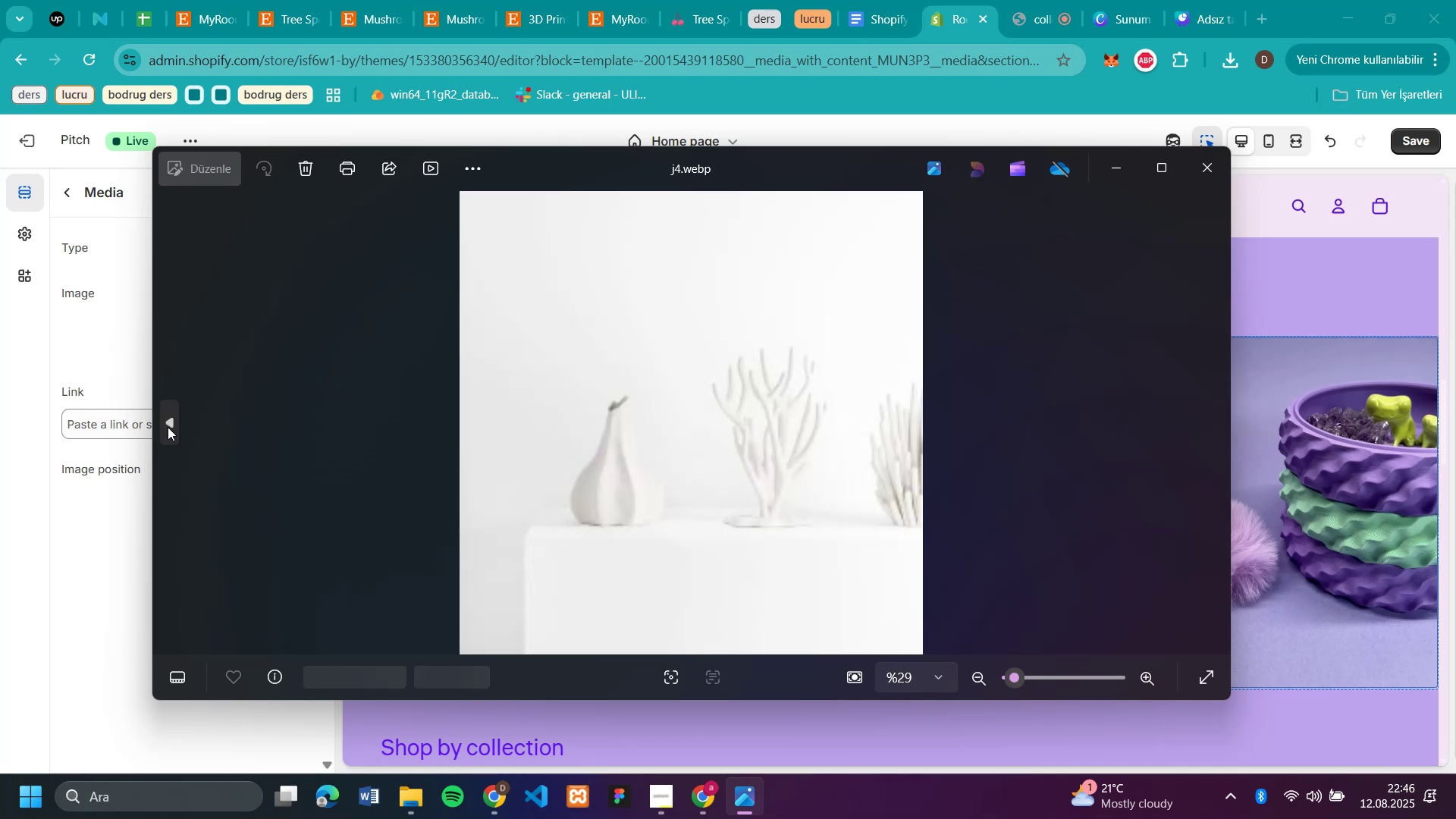 
triple_click([168, 427])
 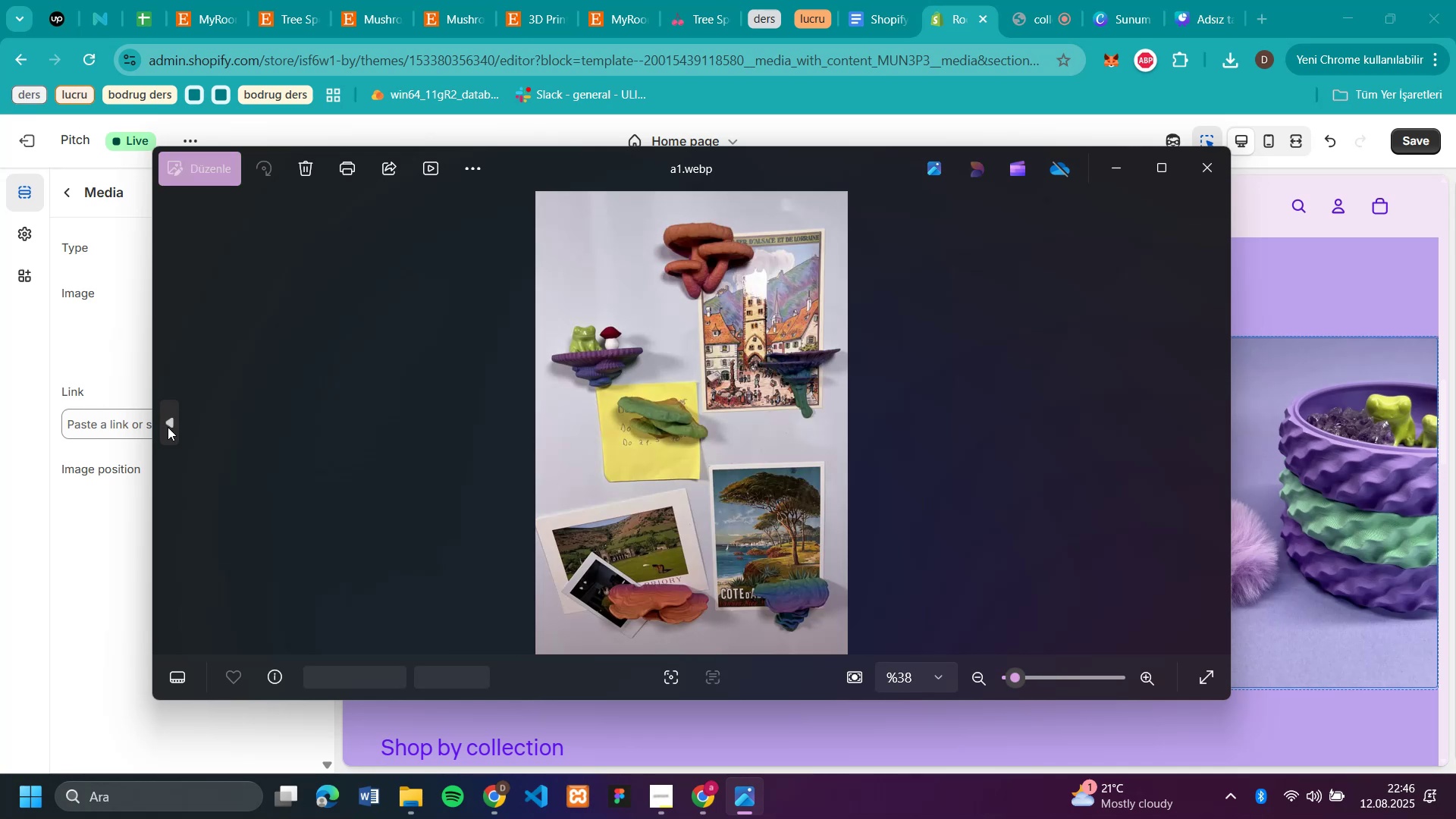 
double_click([168, 428])
 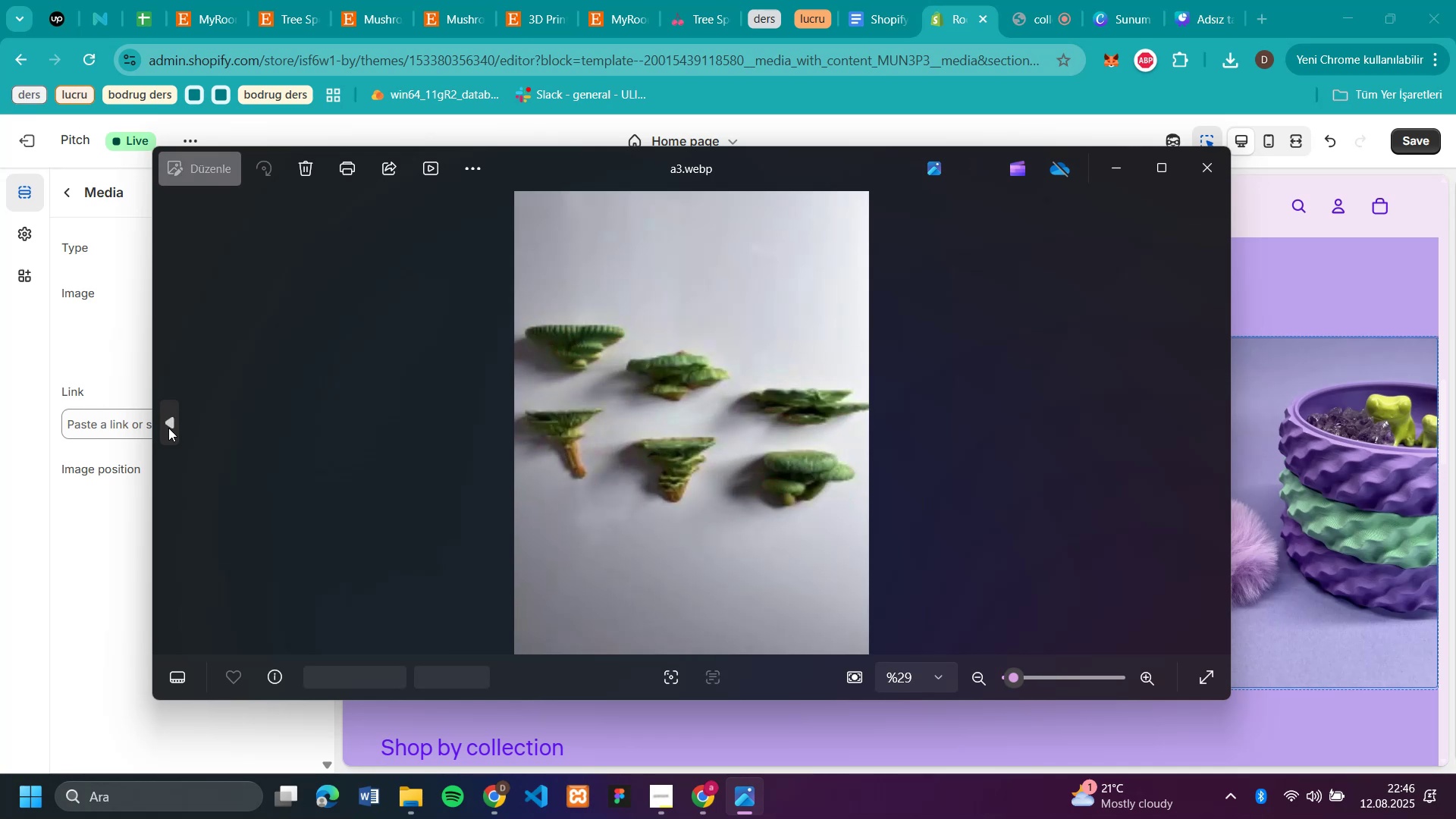 
triple_click([168, 428])
 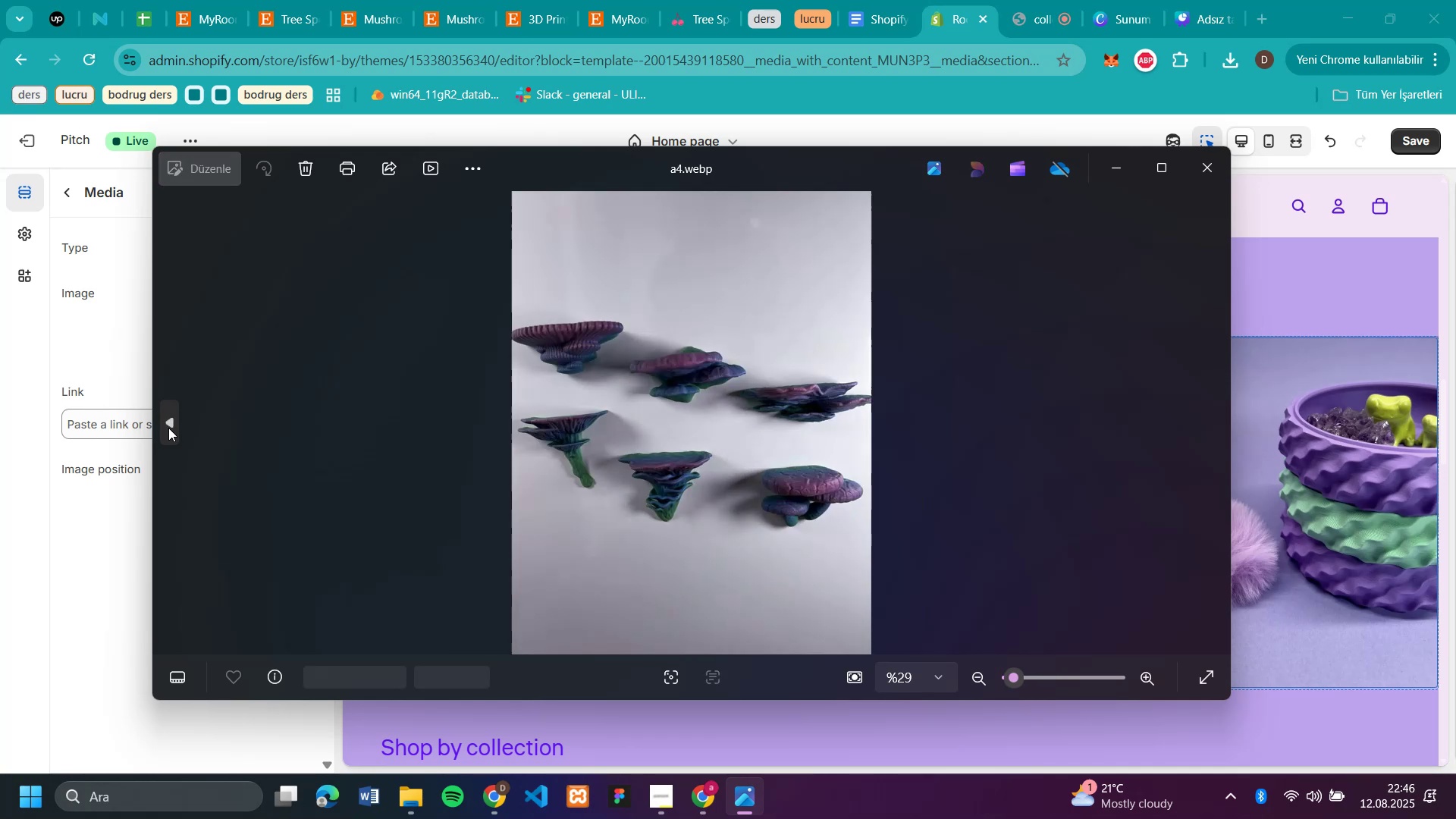 
triple_click([168, 428])
 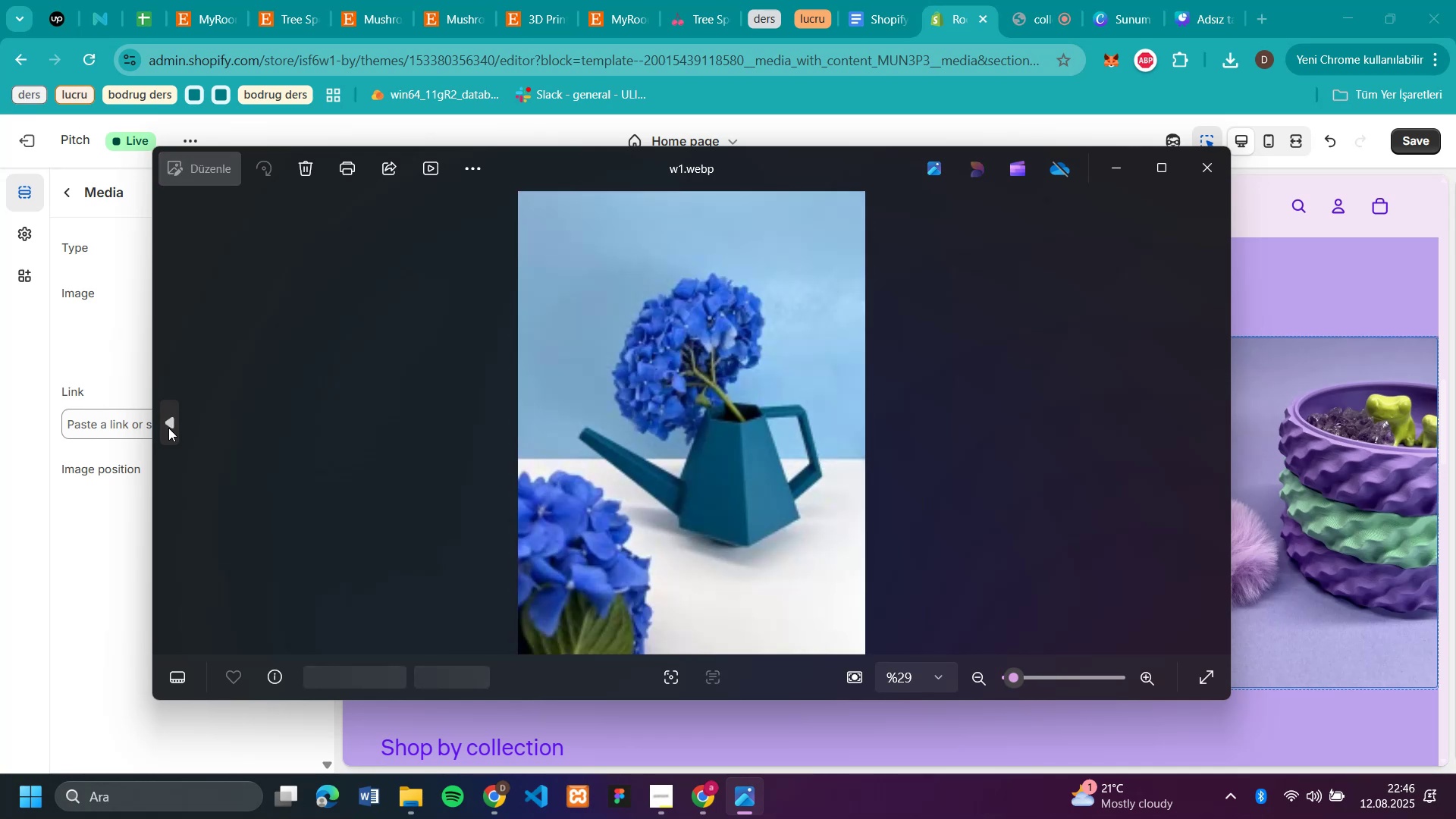 
triple_click([168, 428])
 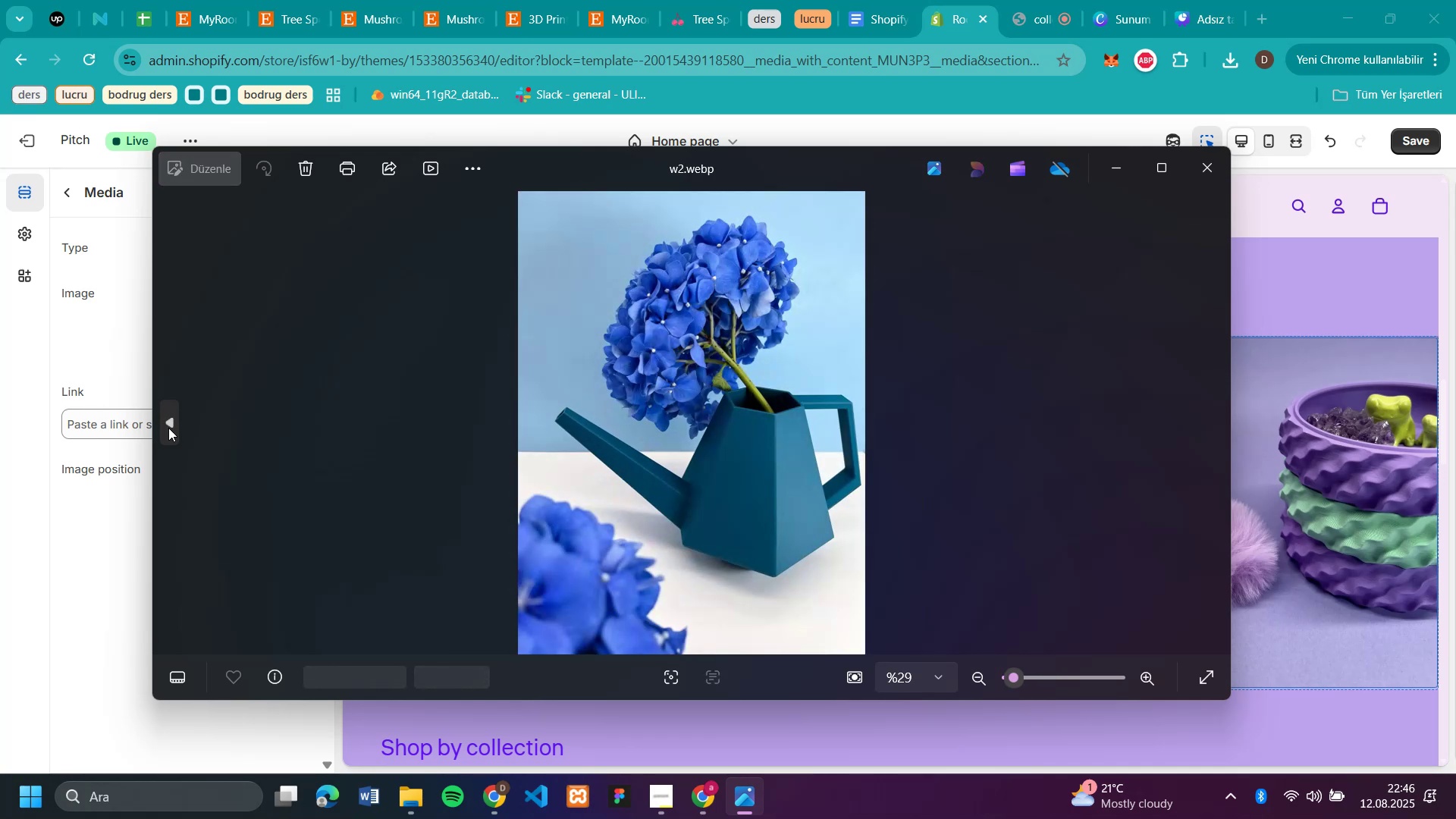 
triple_click([168, 428])
 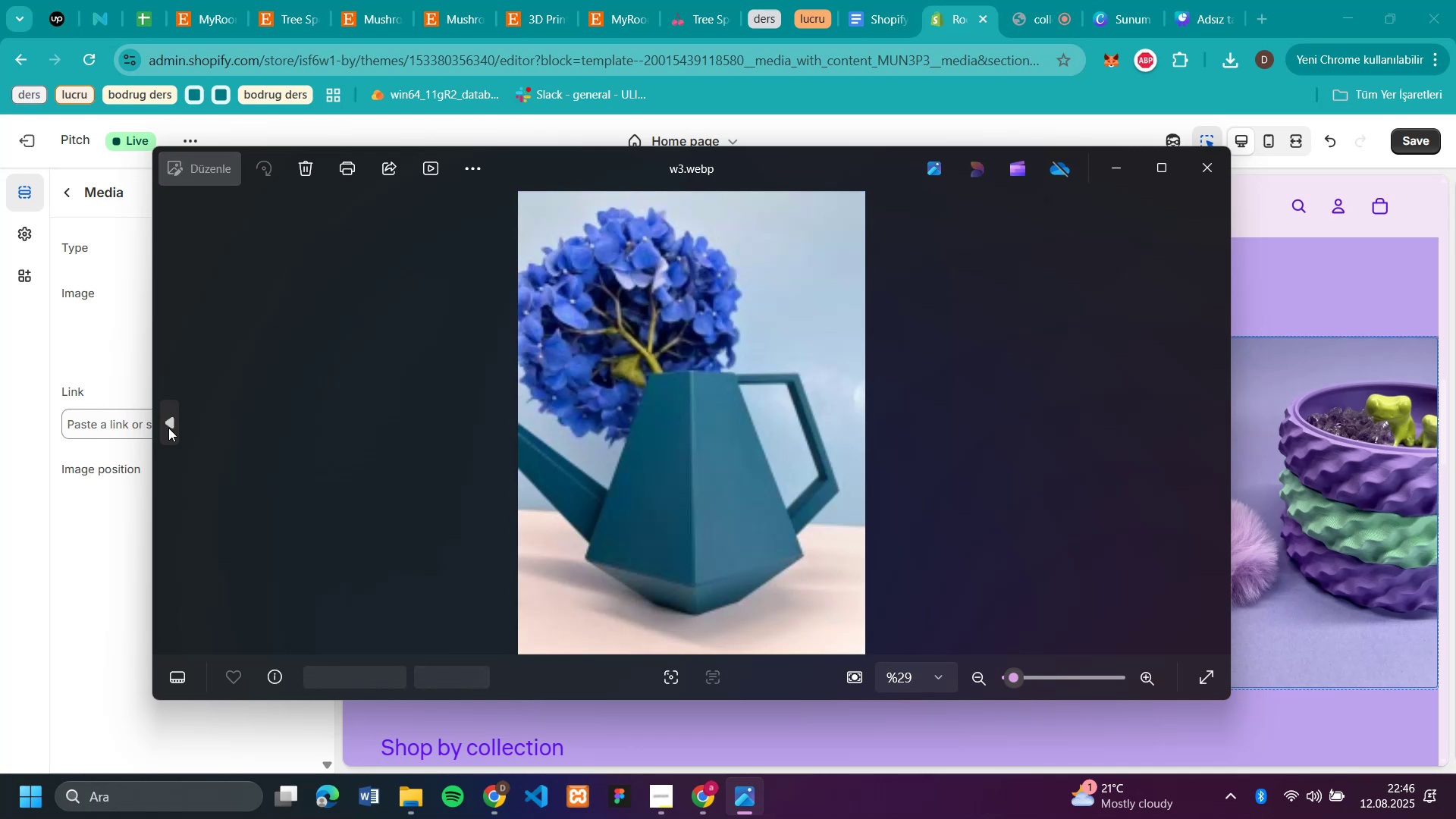 
triple_click([168, 428])
 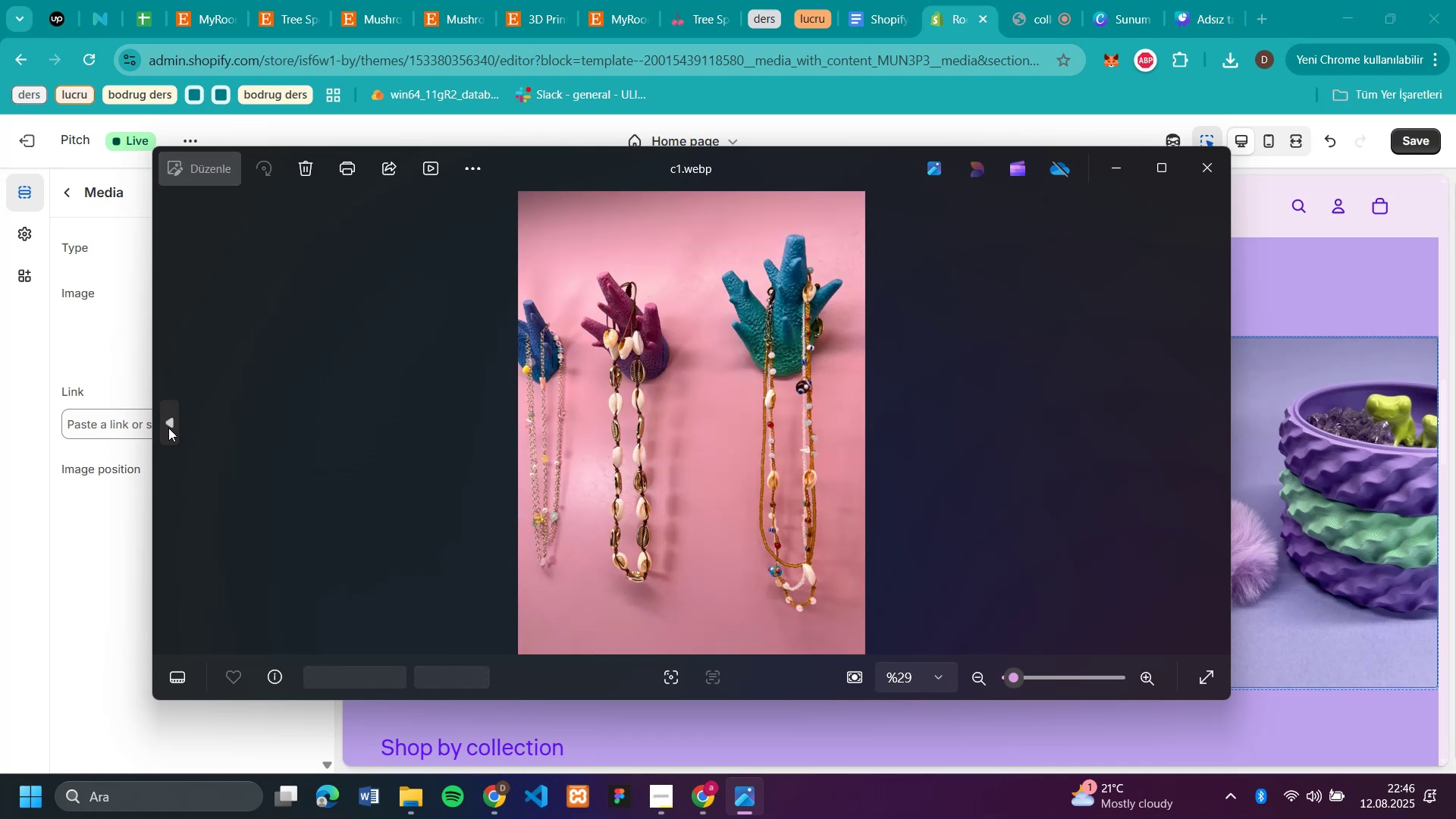 
triple_click([168, 428])
 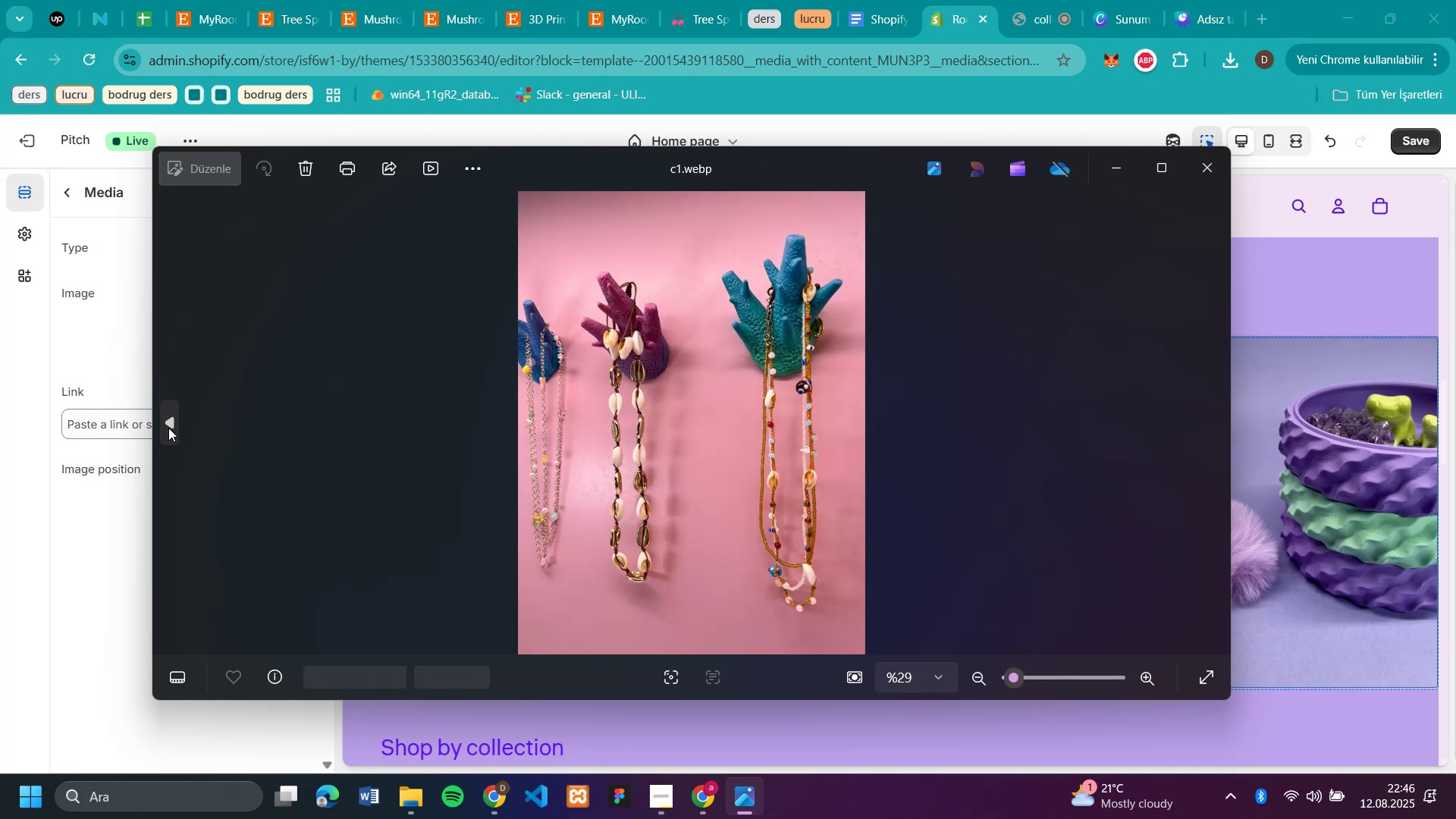 
triple_click([168, 428])
 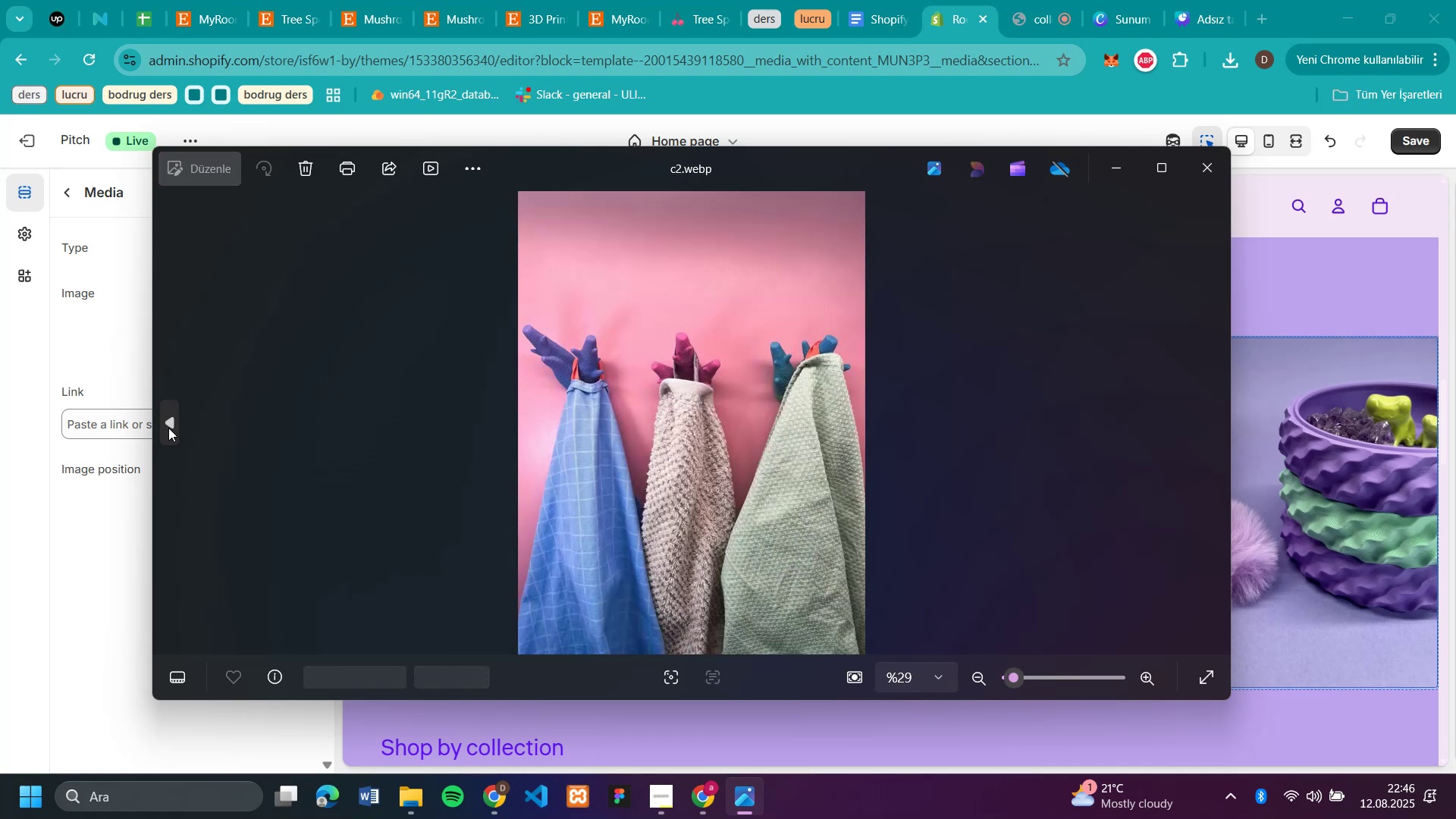 
triple_click([168, 428])
 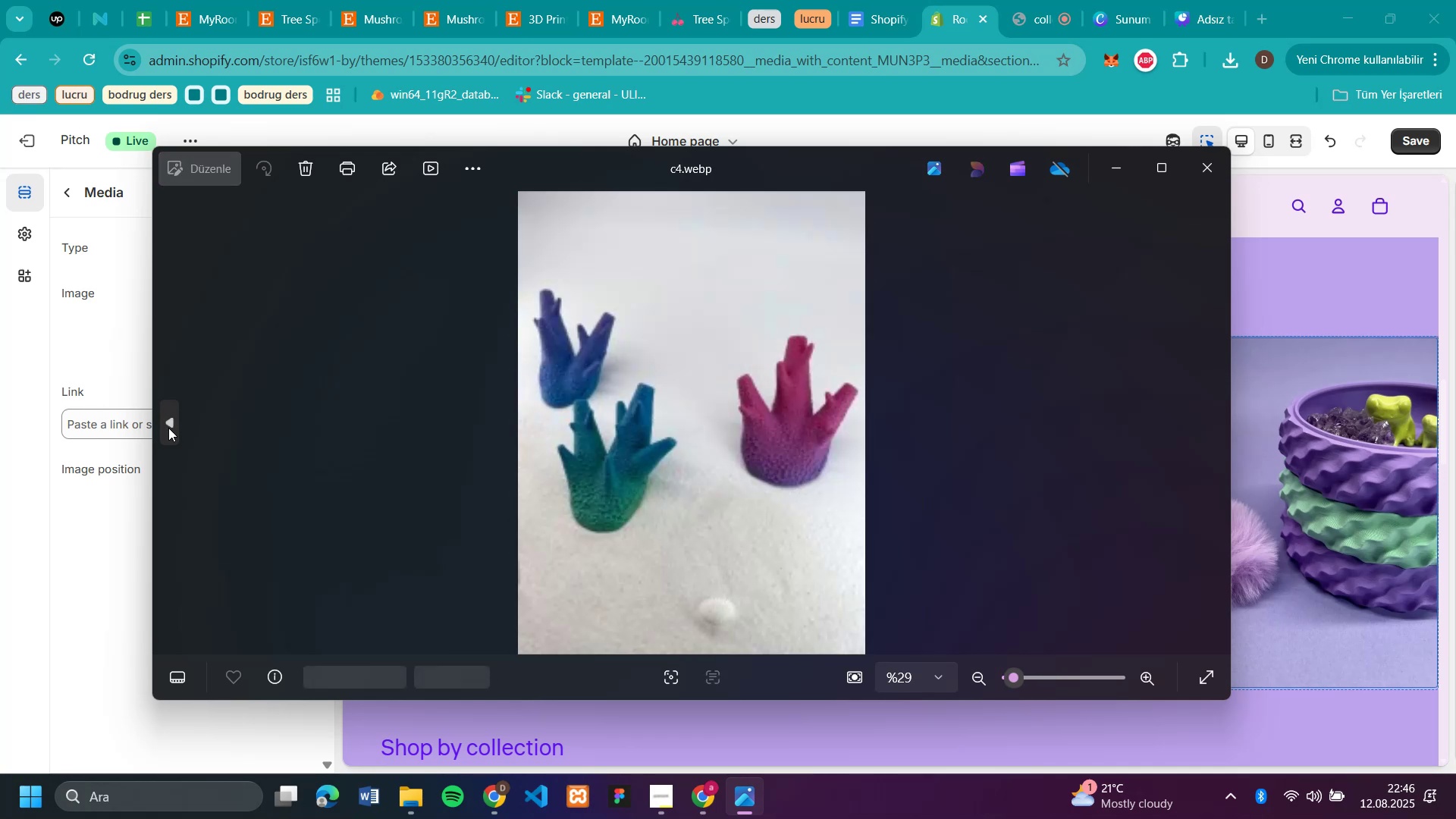 
triple_click([168, 428])
 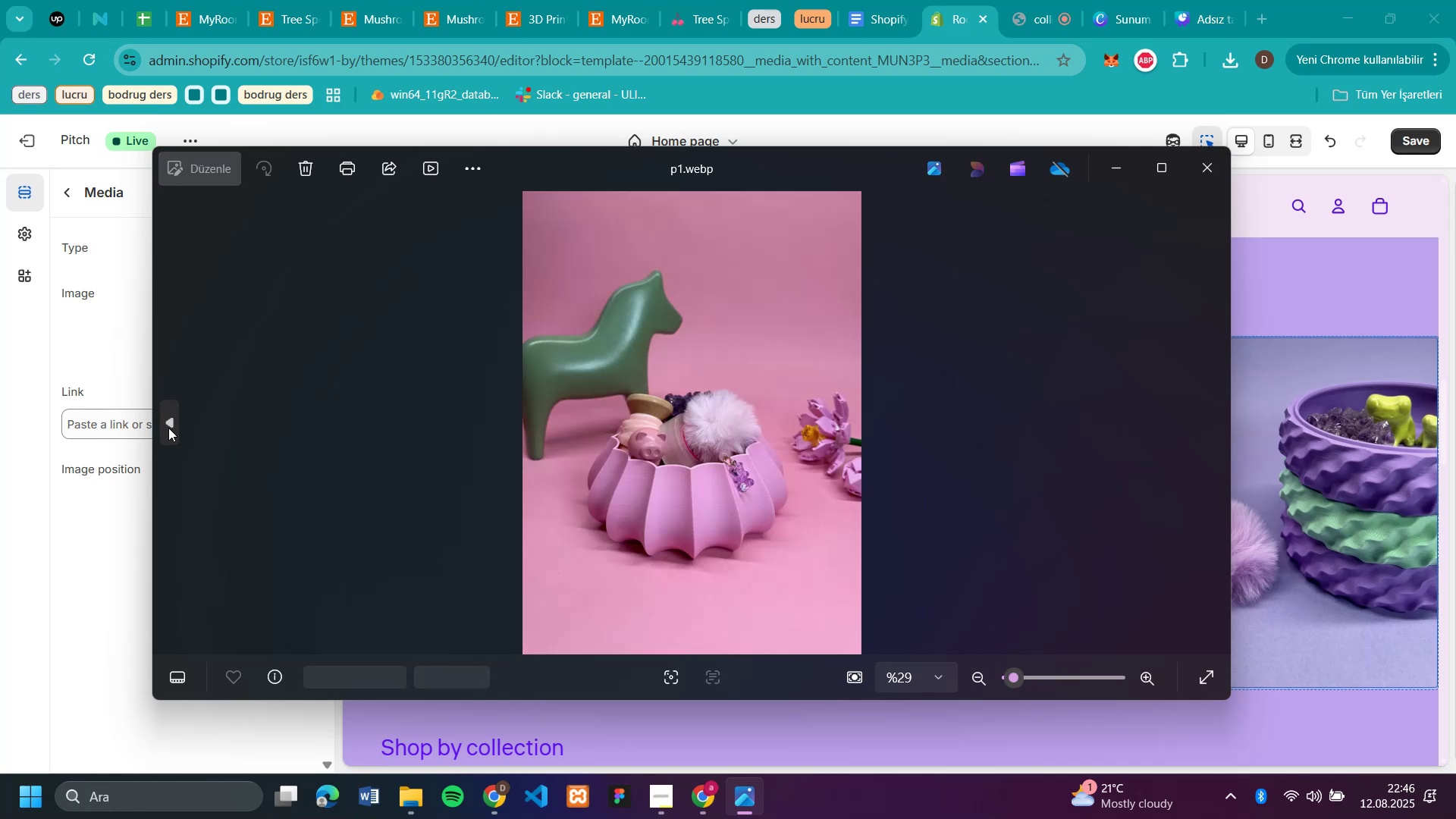 
triple_click([168, 428])
 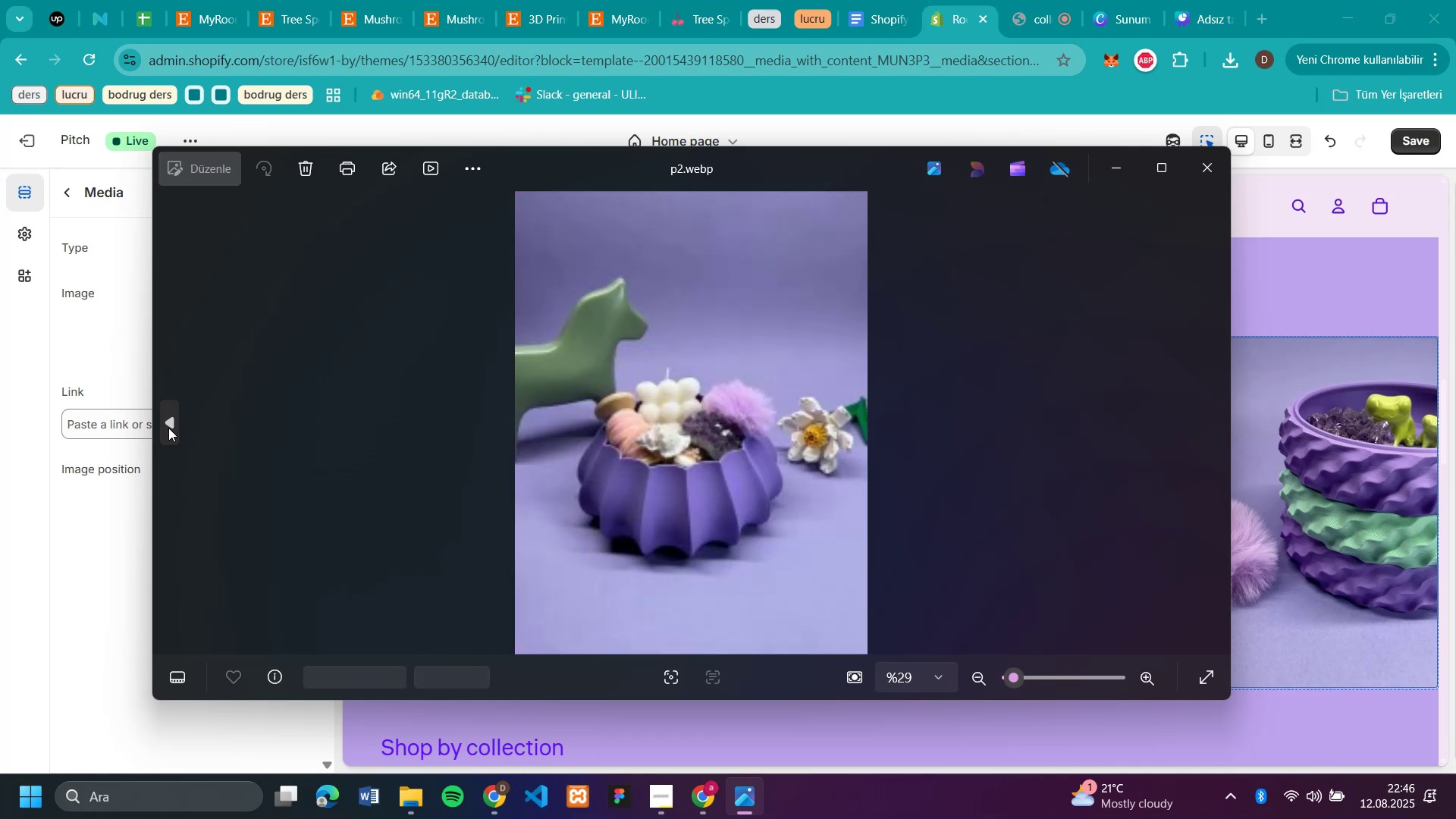 
triple_click([168, 428])
 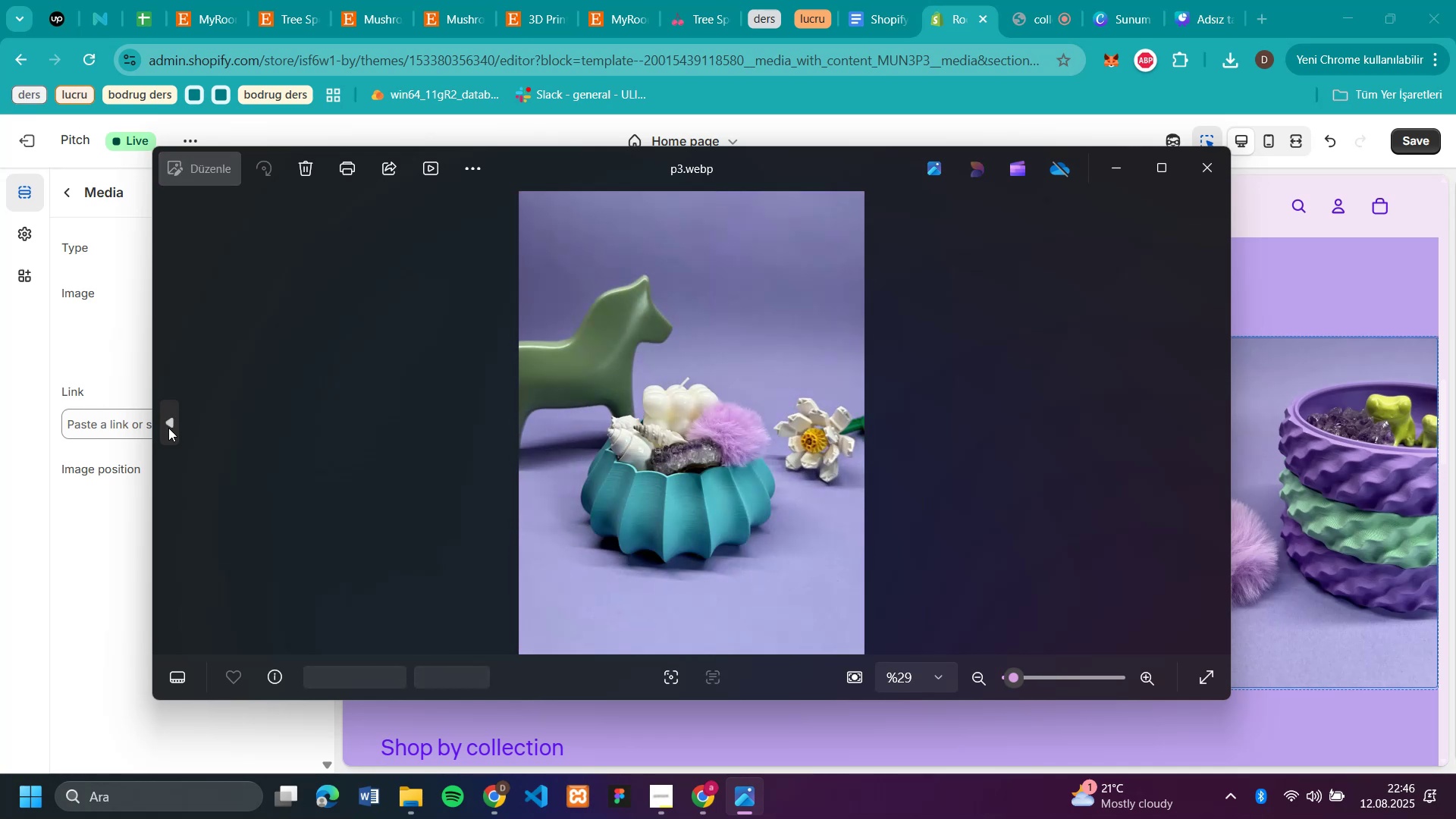 
triple_click([168, 428])
 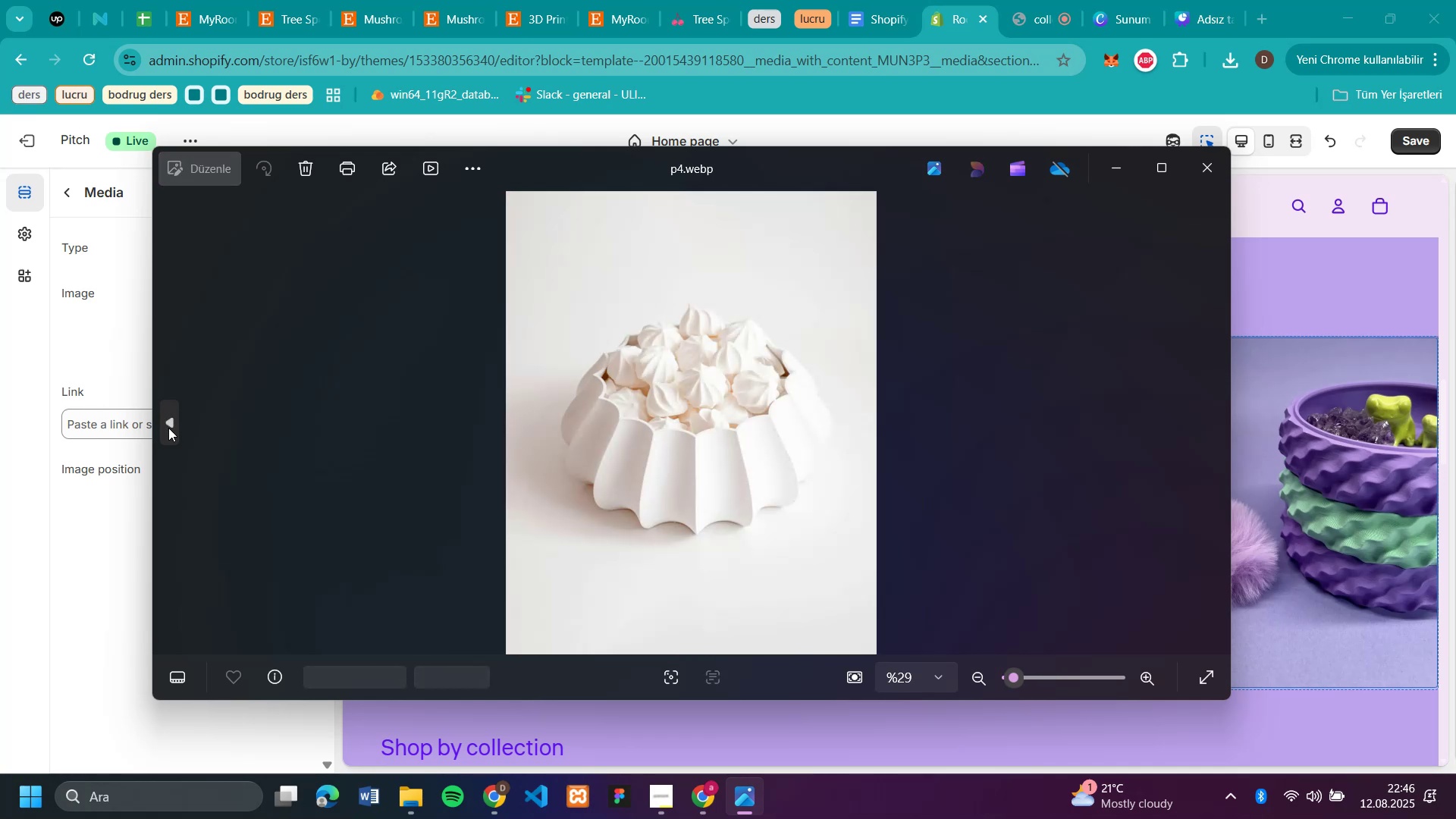 
triple_click([168, 428])
 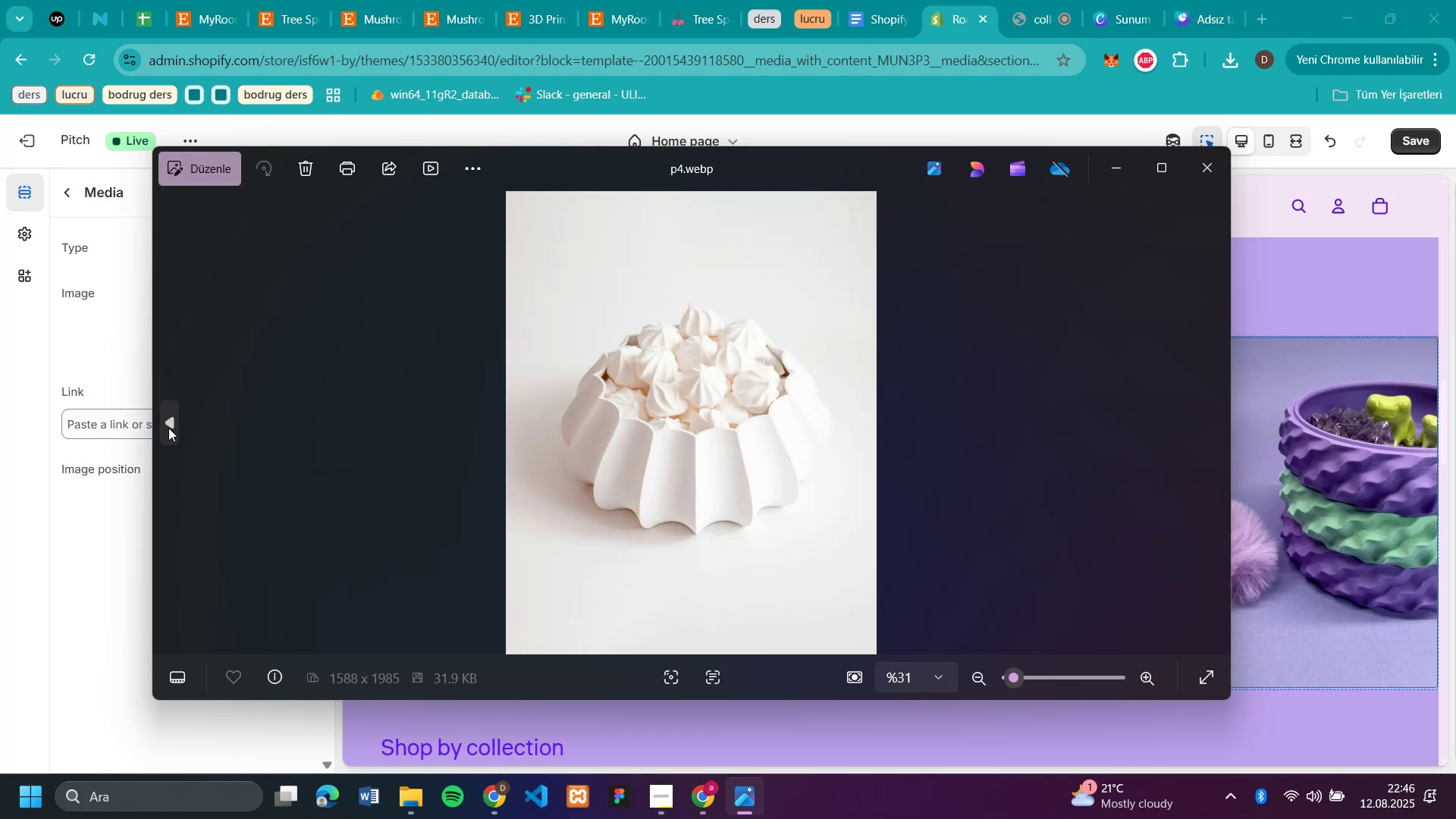 
triple_click([168, 428])
 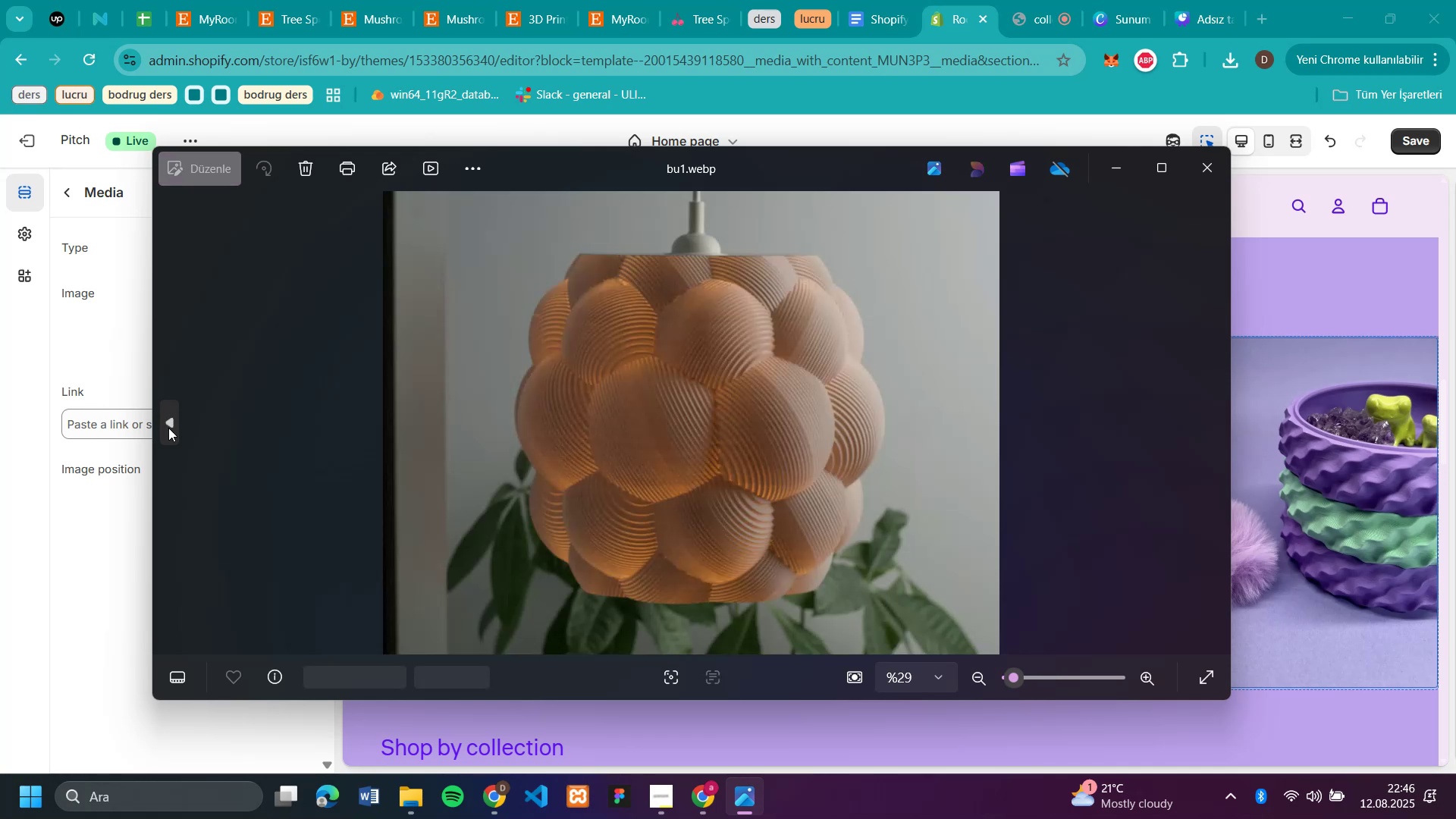 
triple_click([168, 428])
 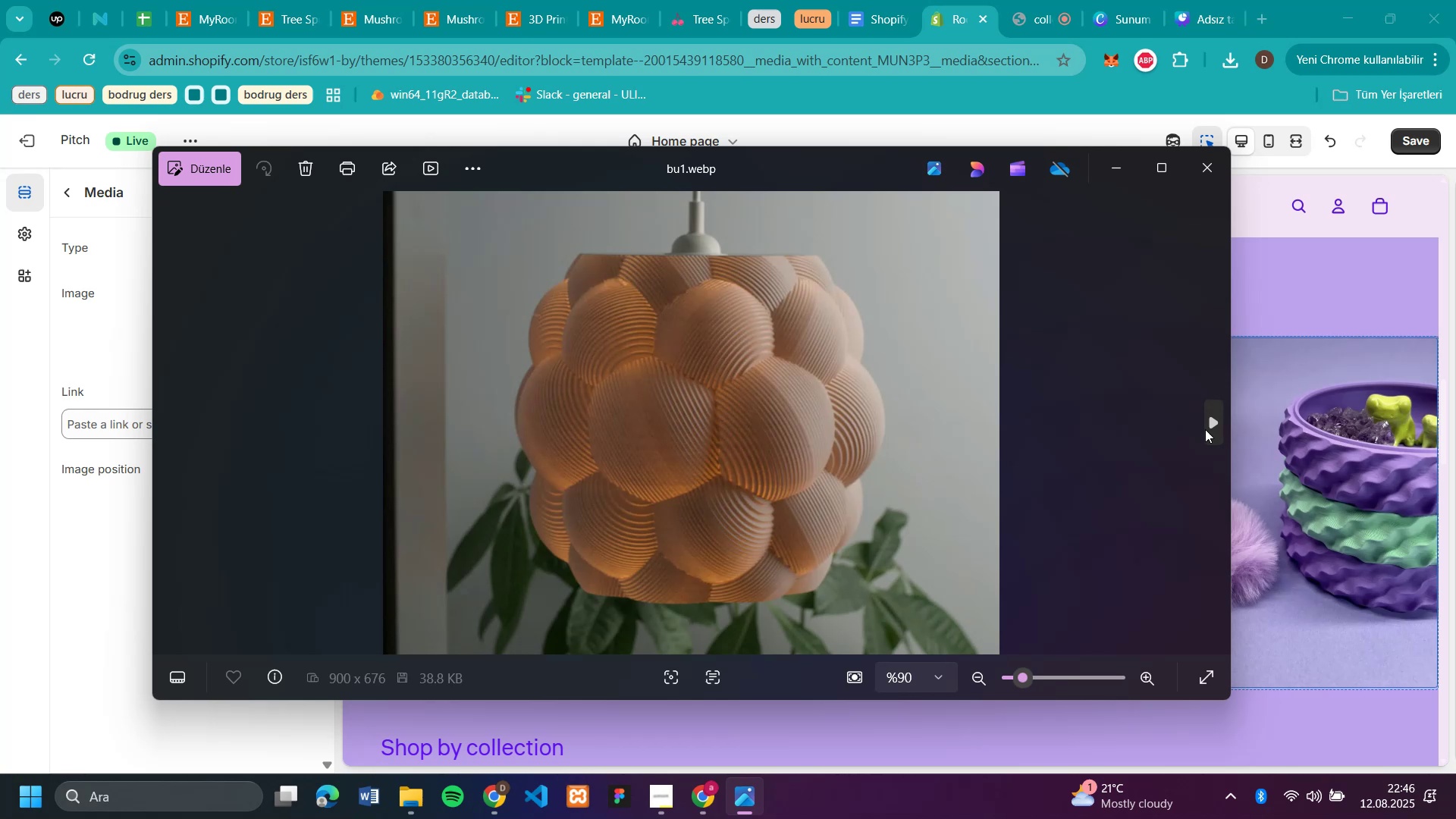 
double_click([1205, 429])
 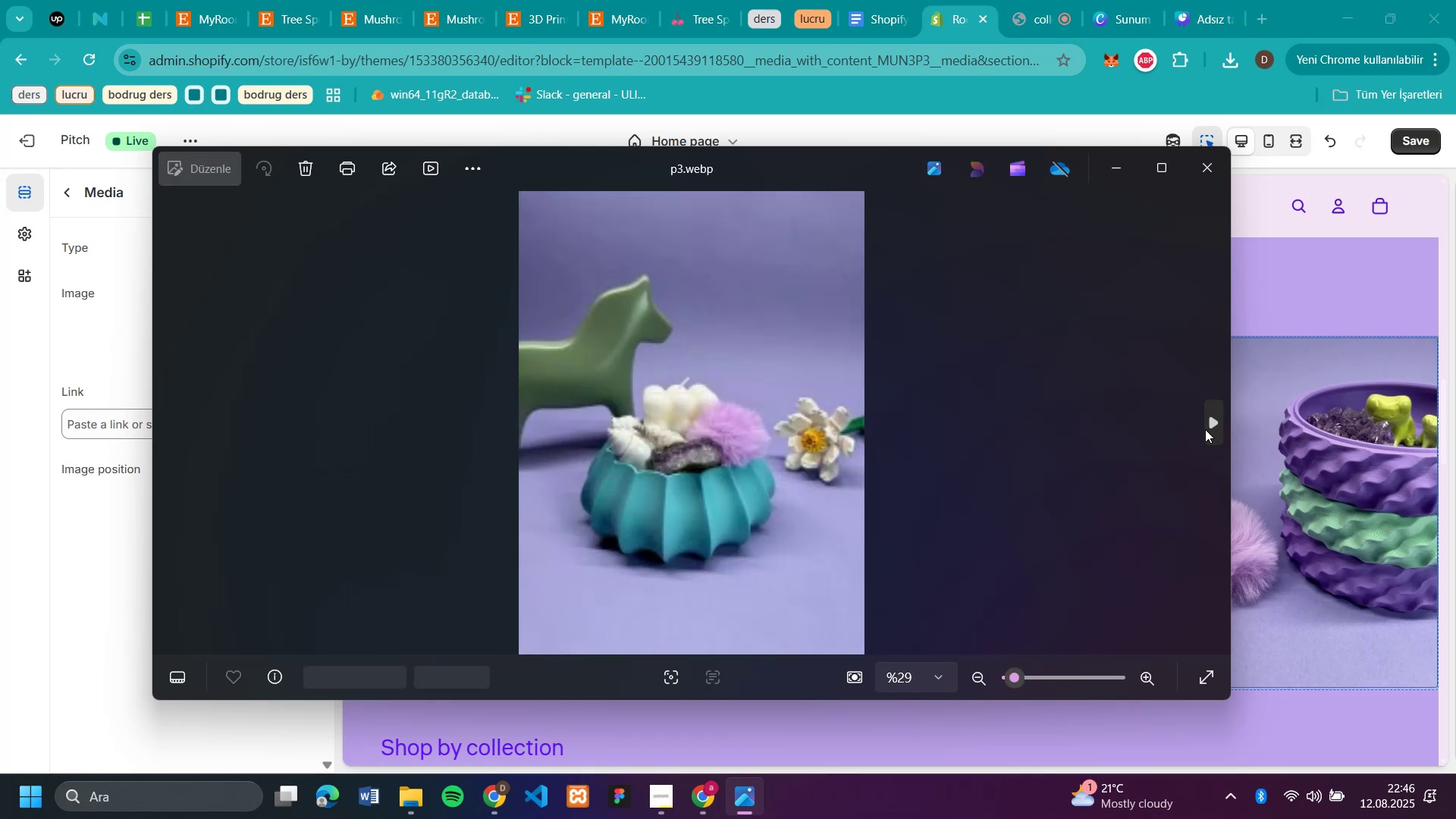 
triple_click([1205, 429])
 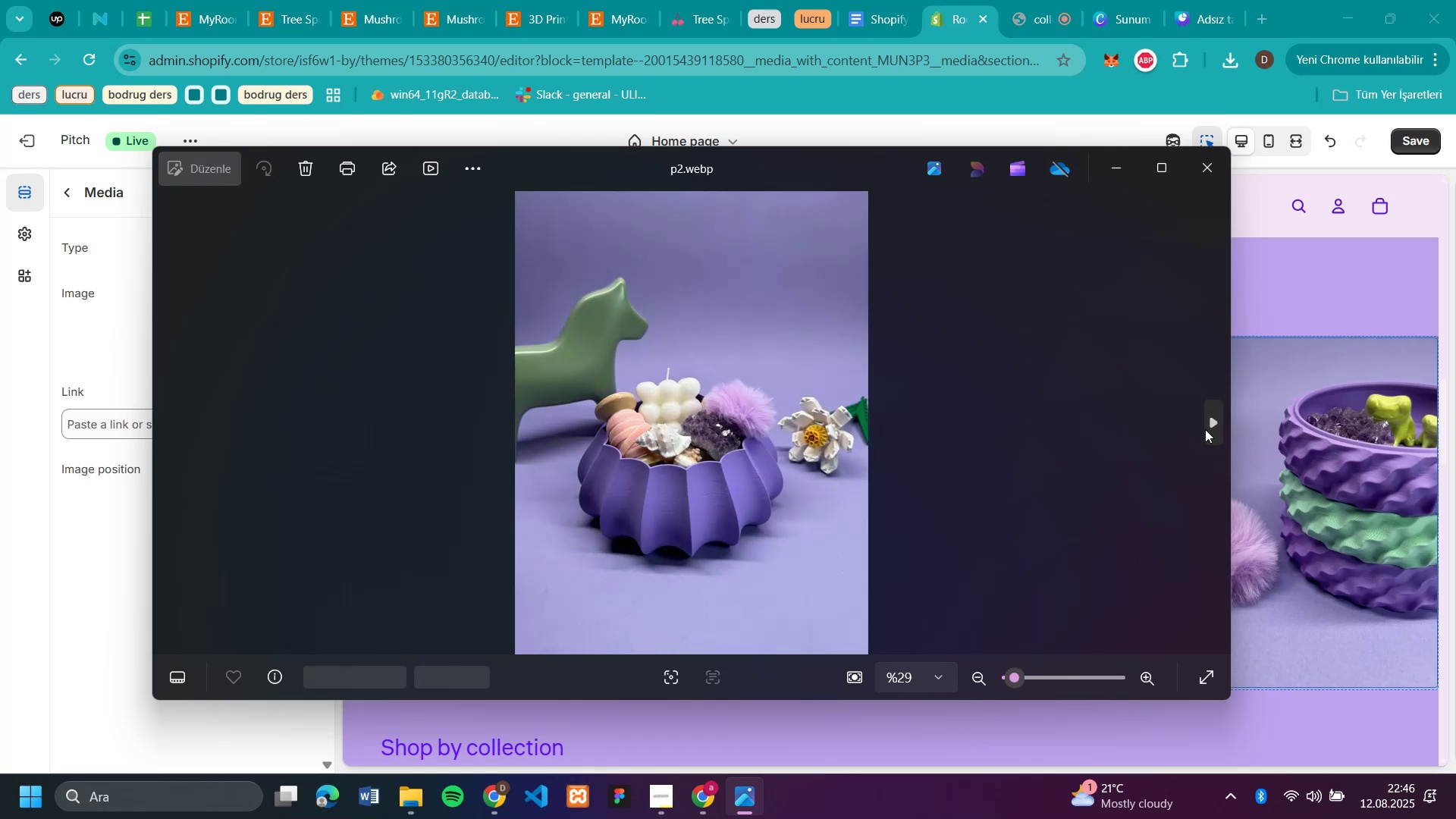 
triple_click([1205, 429])
 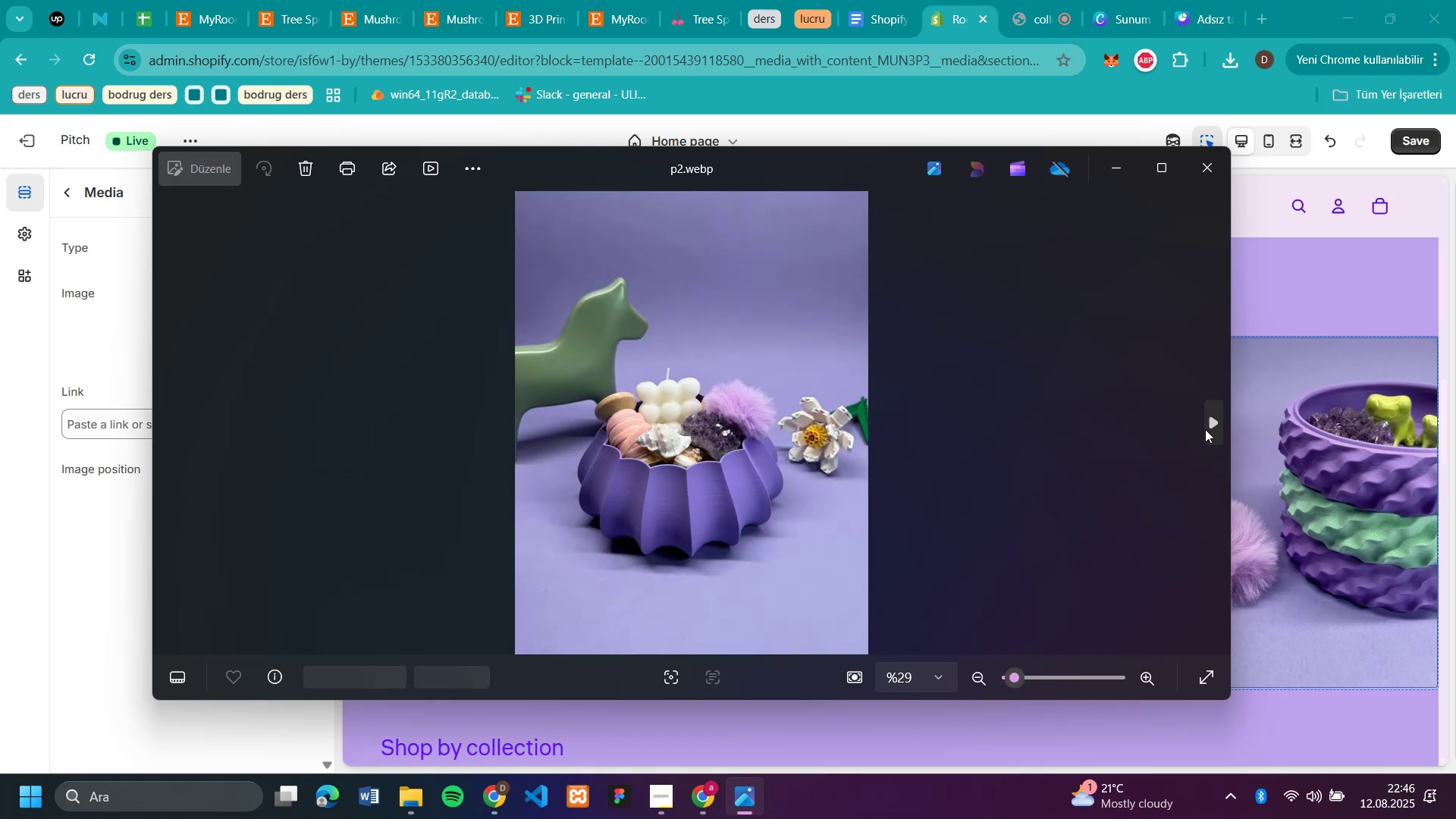 
triple_click([1205, 429])
 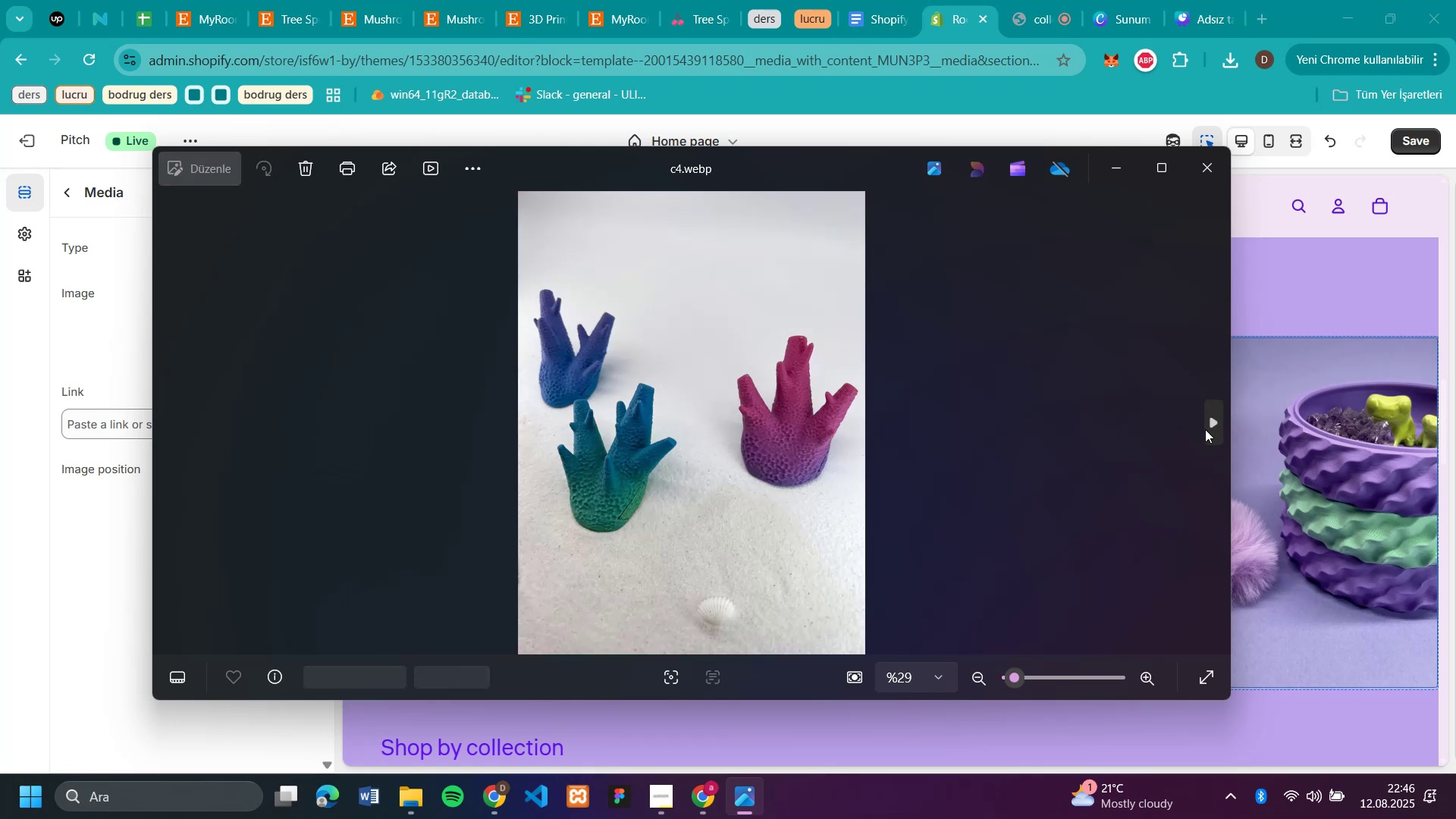 
triple_click([1205, 429])
 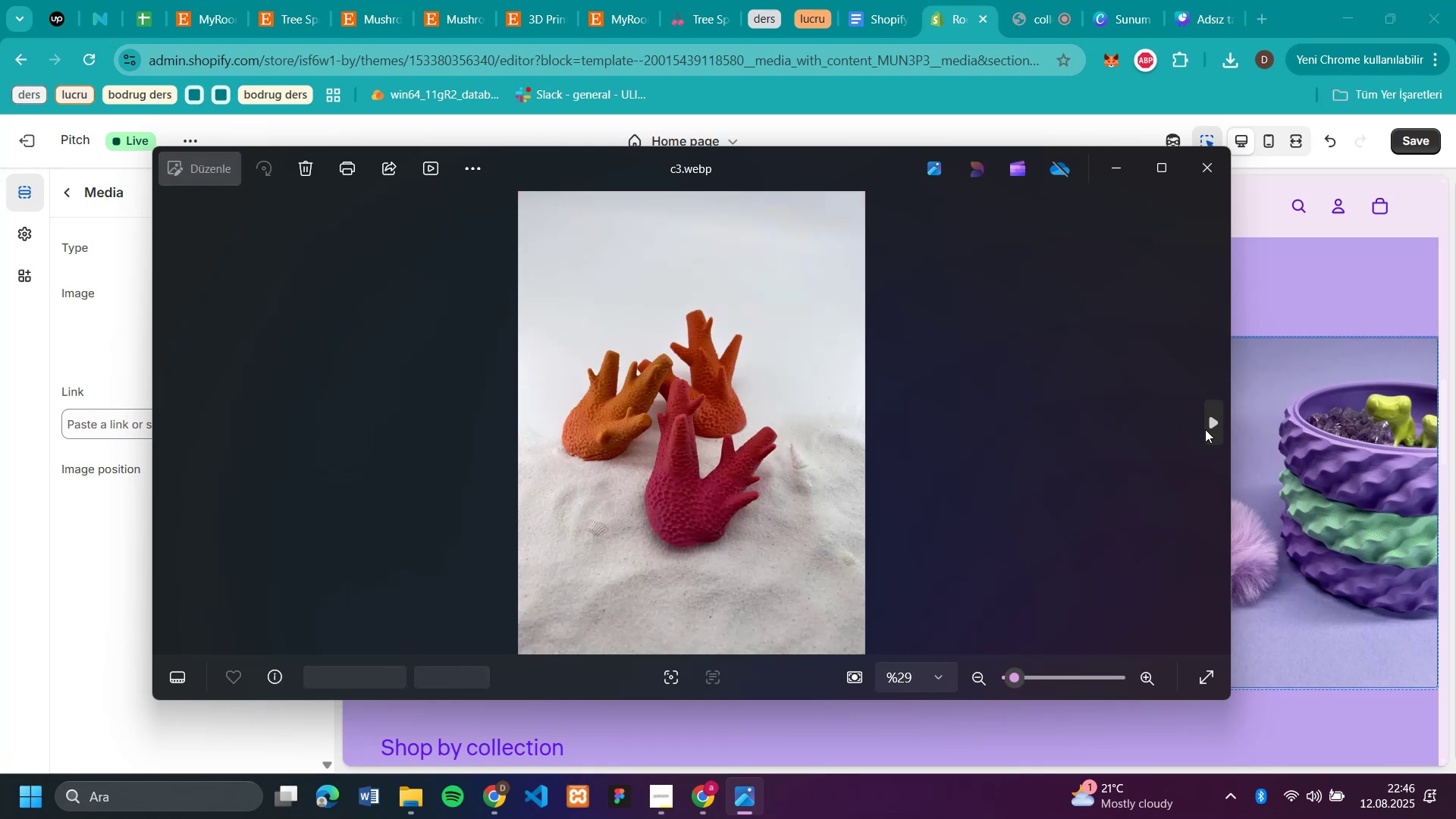 
triple_click([1205, 429])
 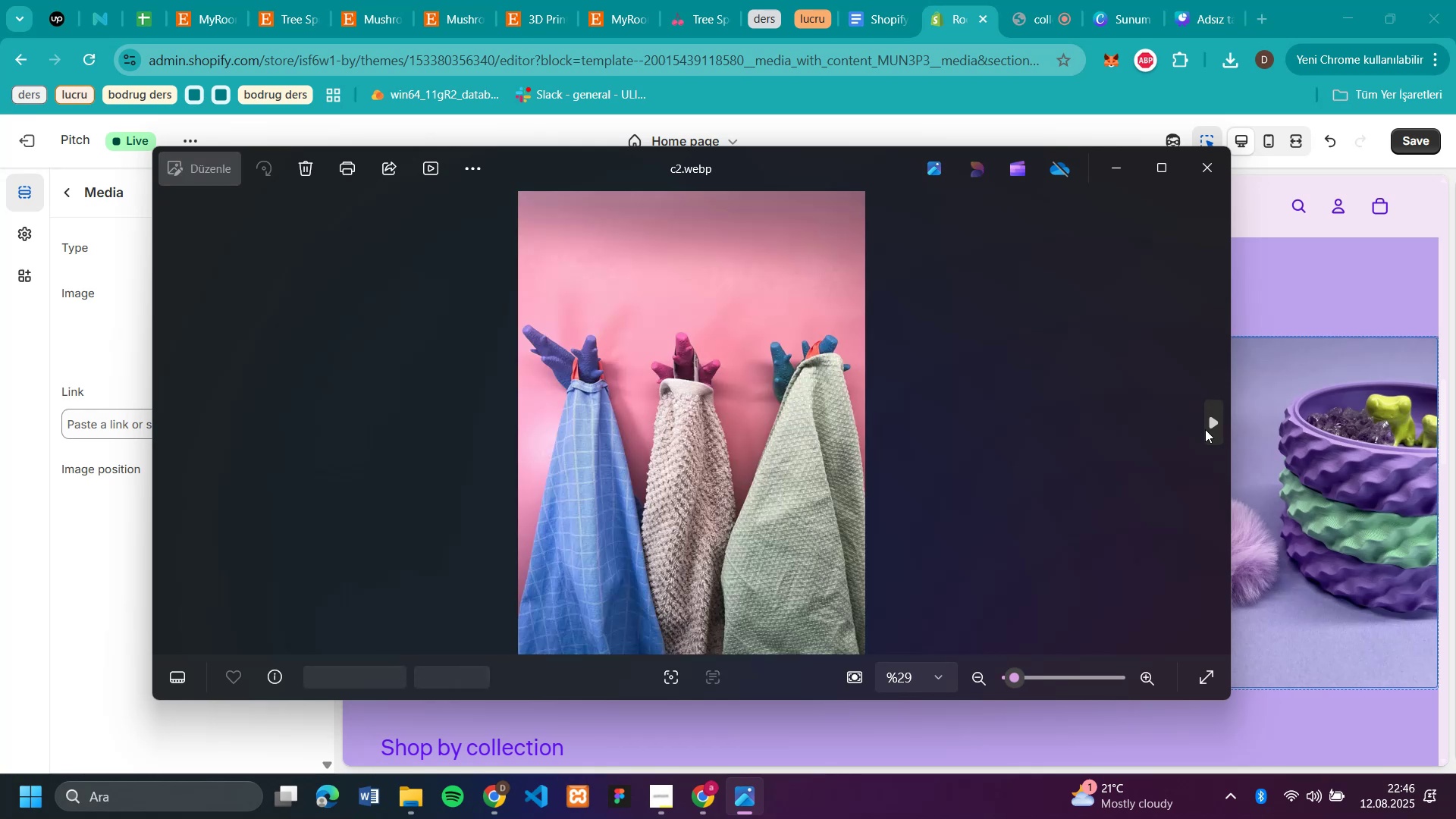 
triple_click([1205, 429])
 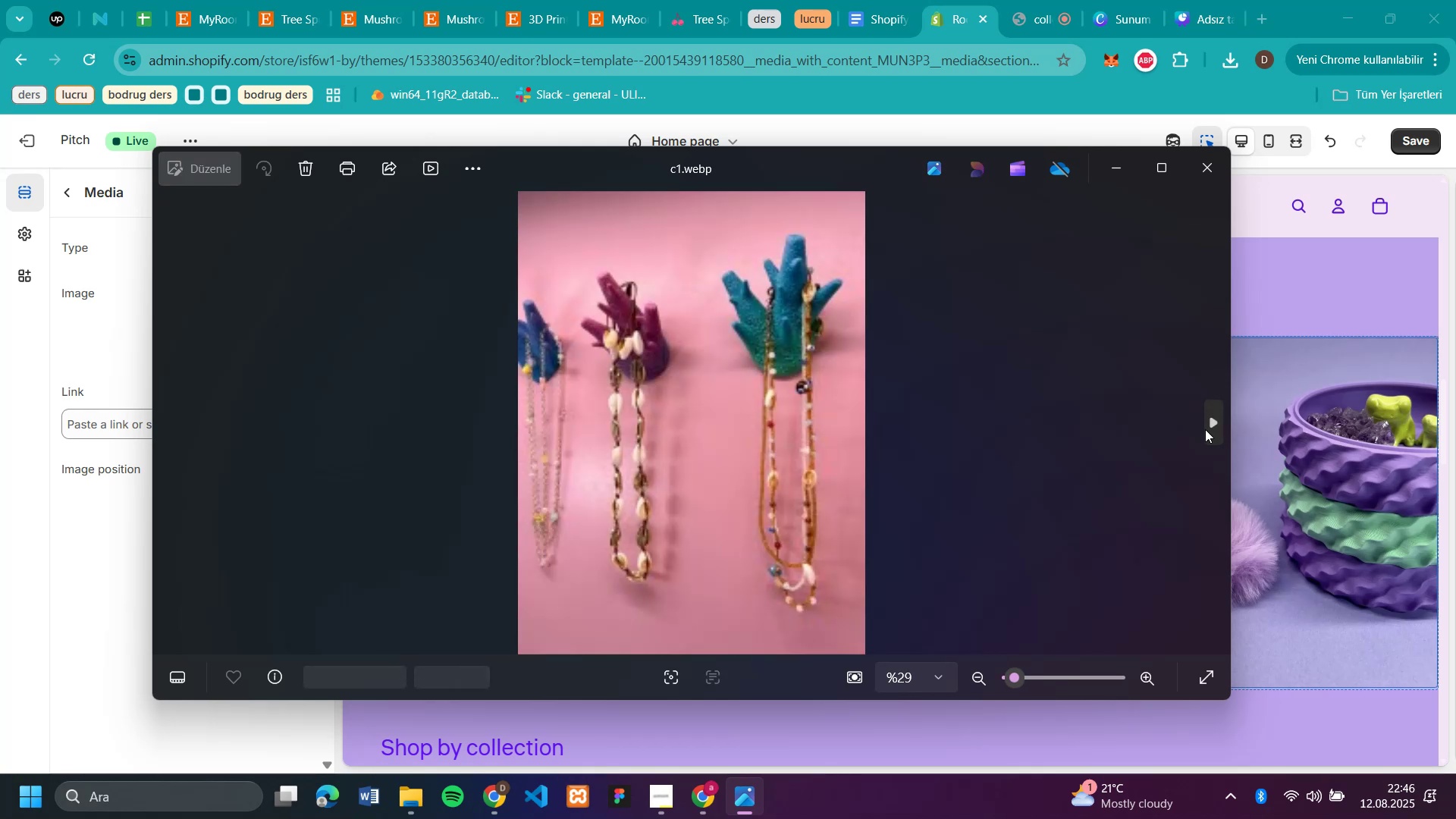 
triple_click([1205, 429])
 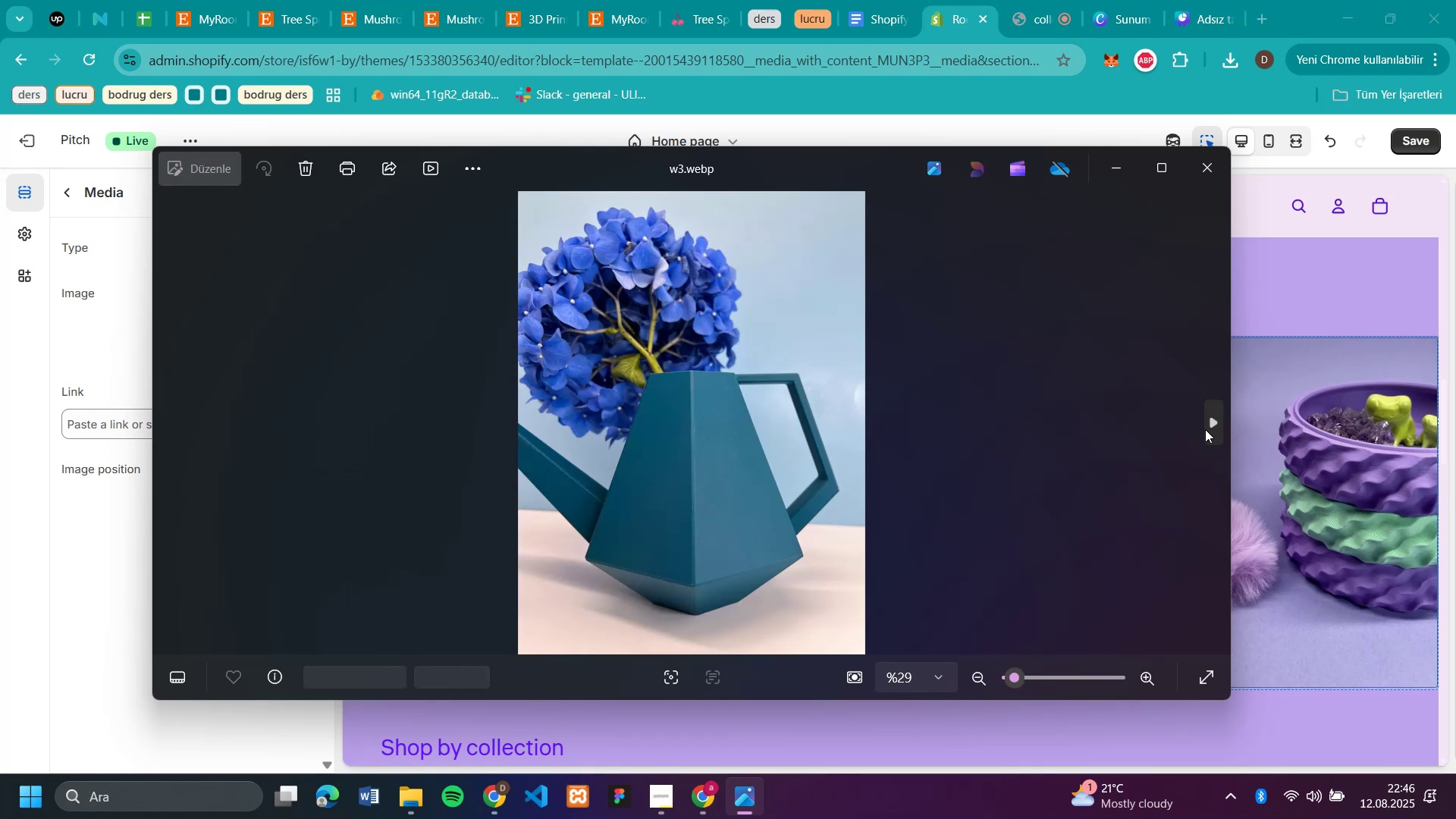 
triple_click([1205, 429])
 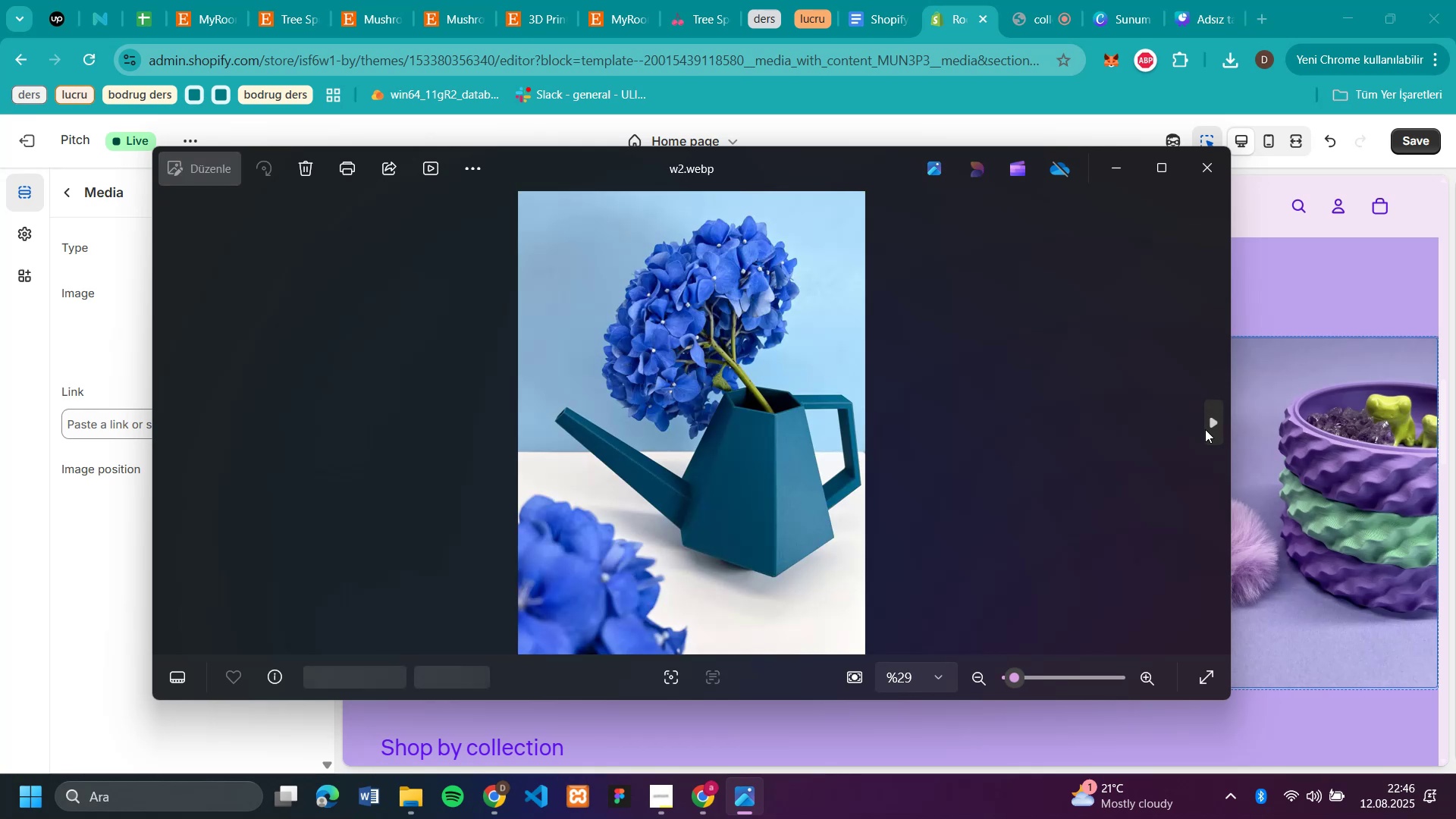 
triple_click([1205, 429])
 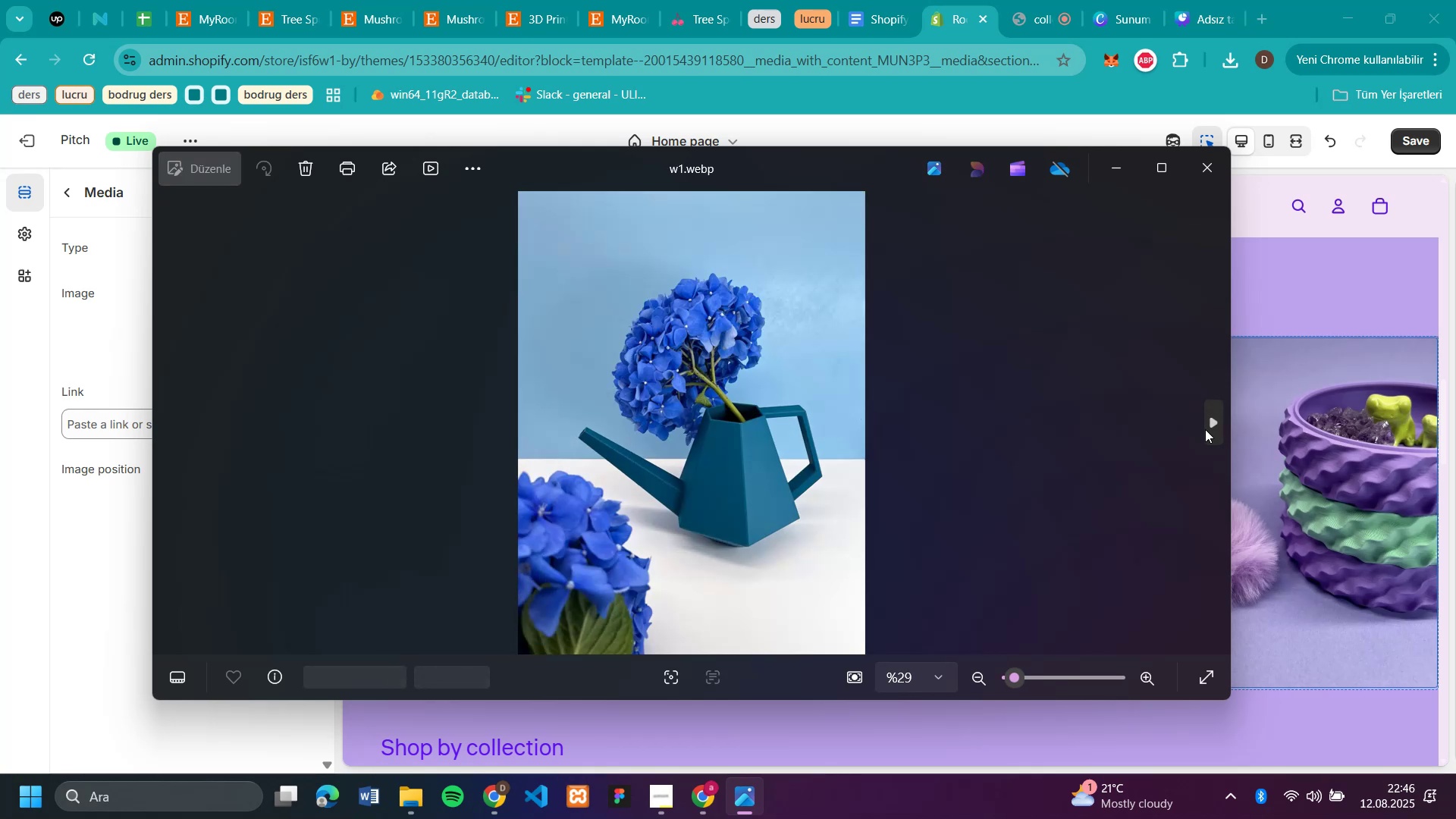 
triple_click([1205, 429])
 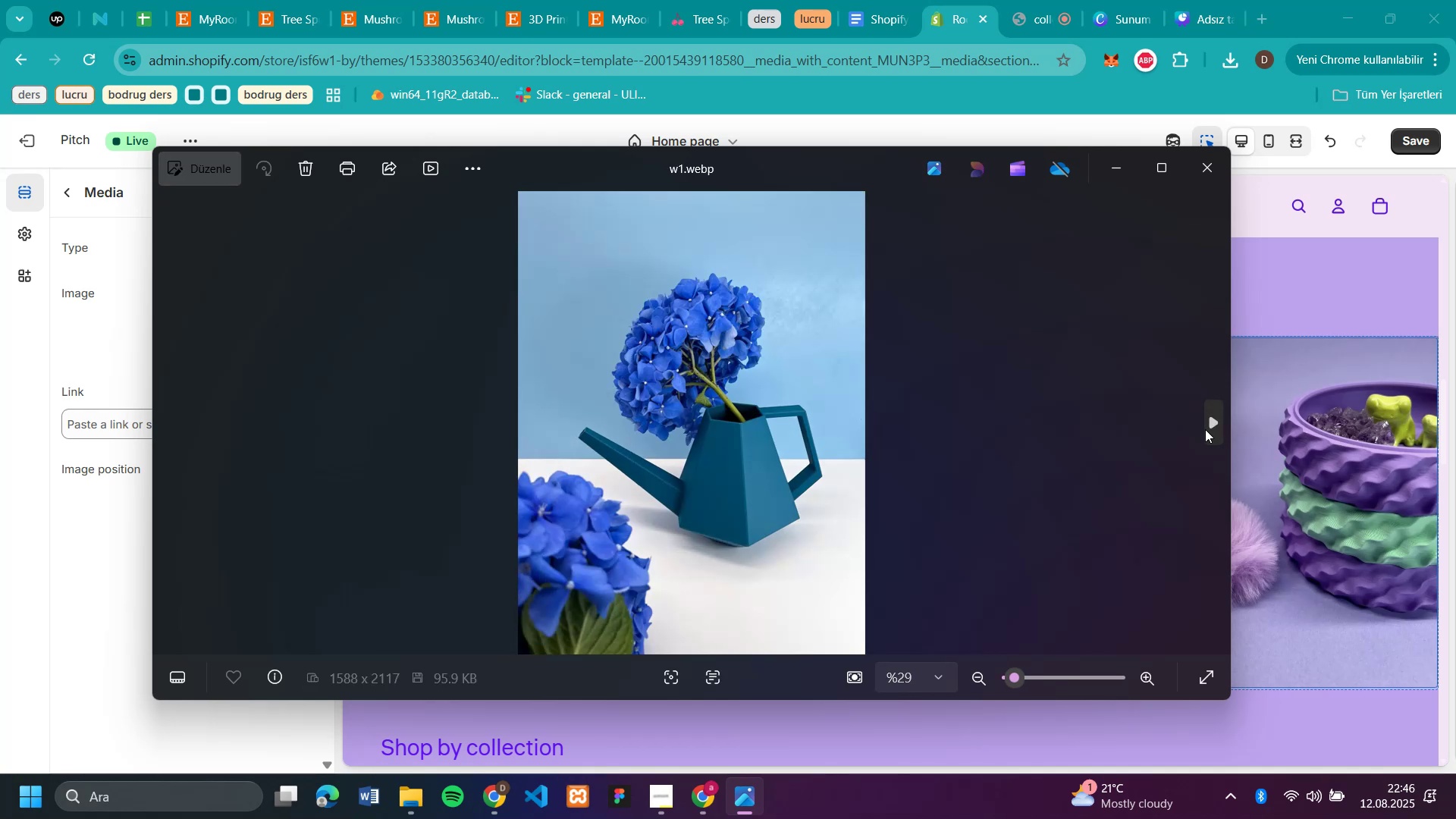 
triple_click([1205, 429])
 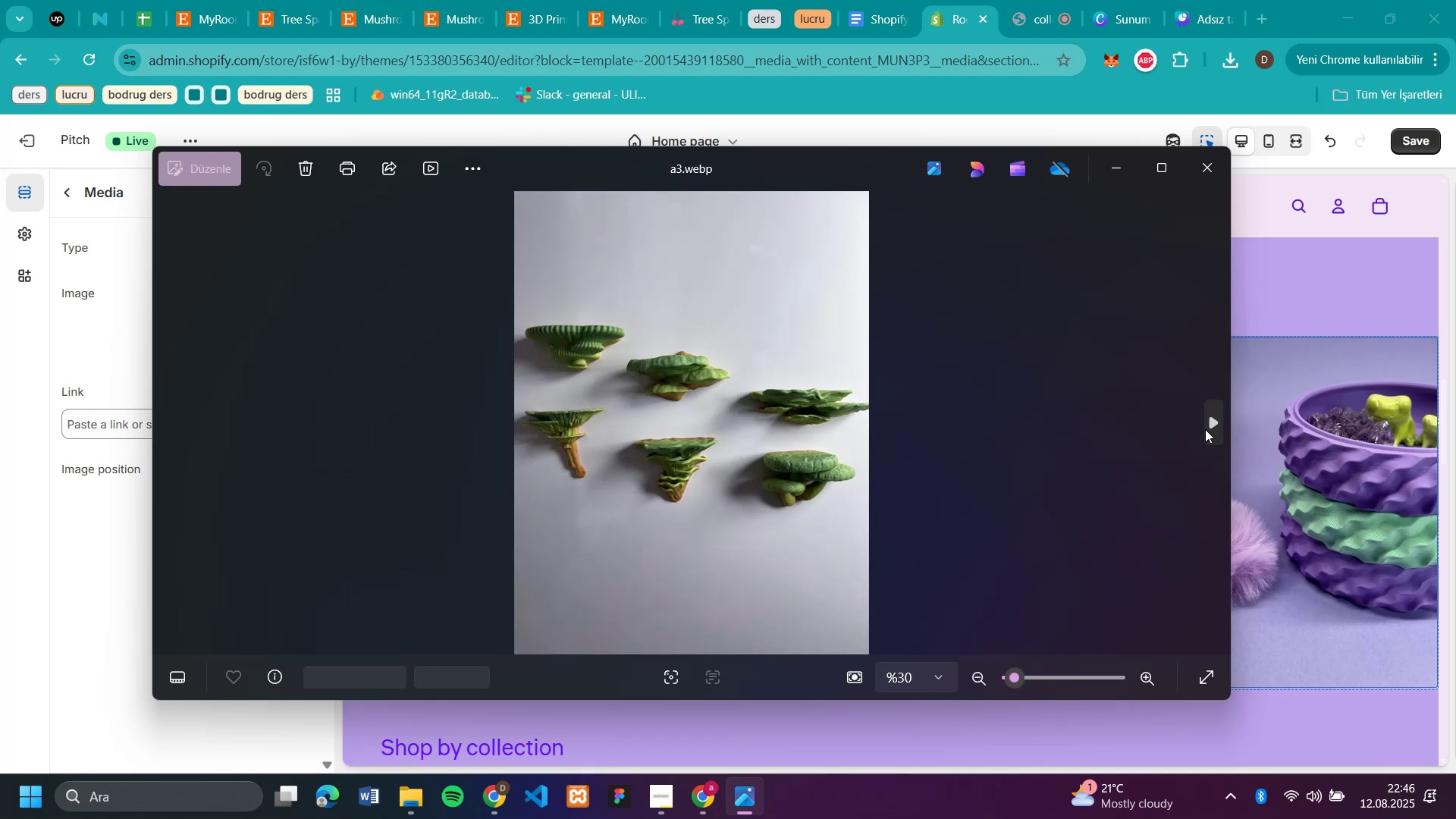 
triple_click([1205, 429])
 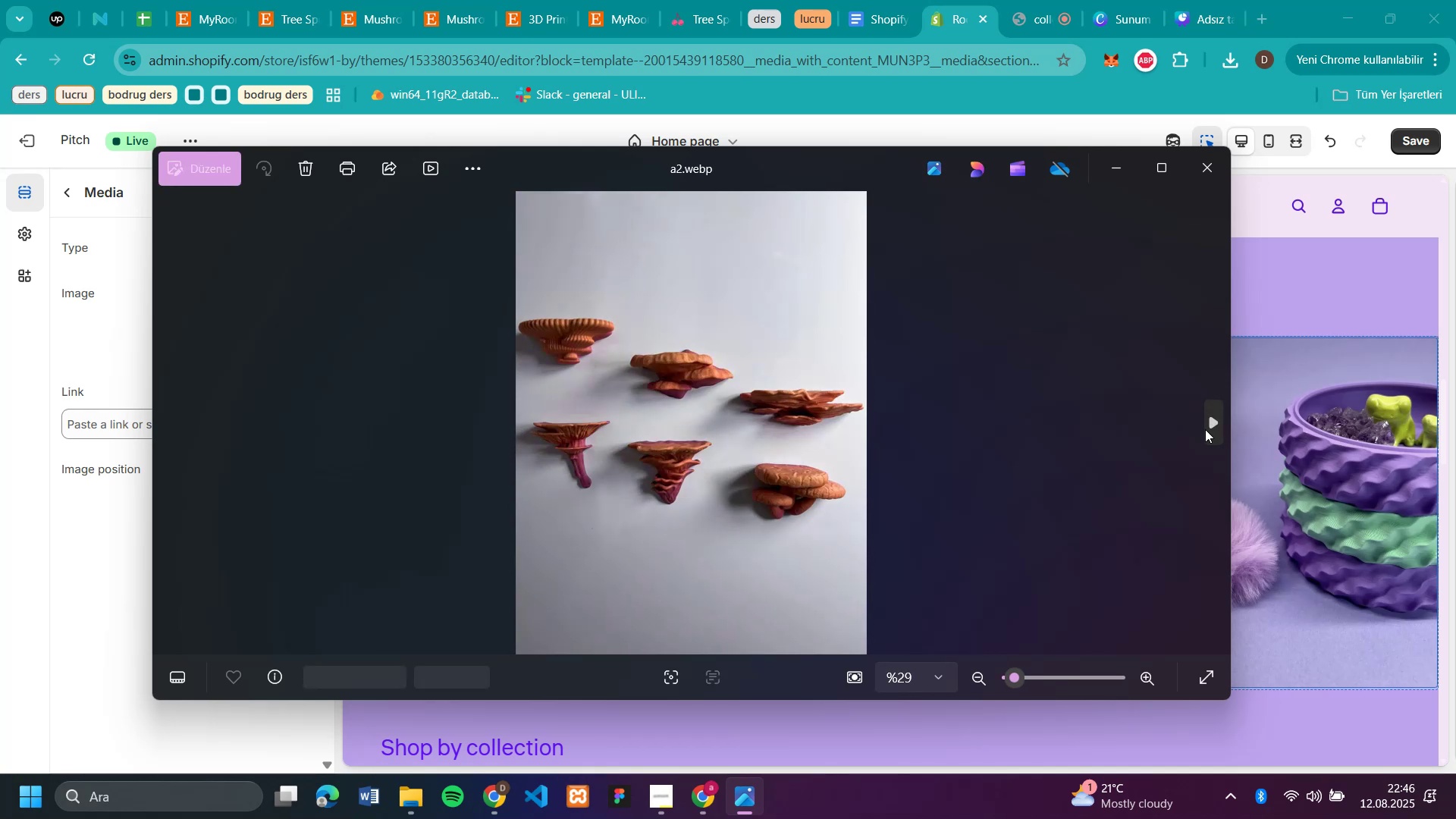 
triple_click([1205, 429])
 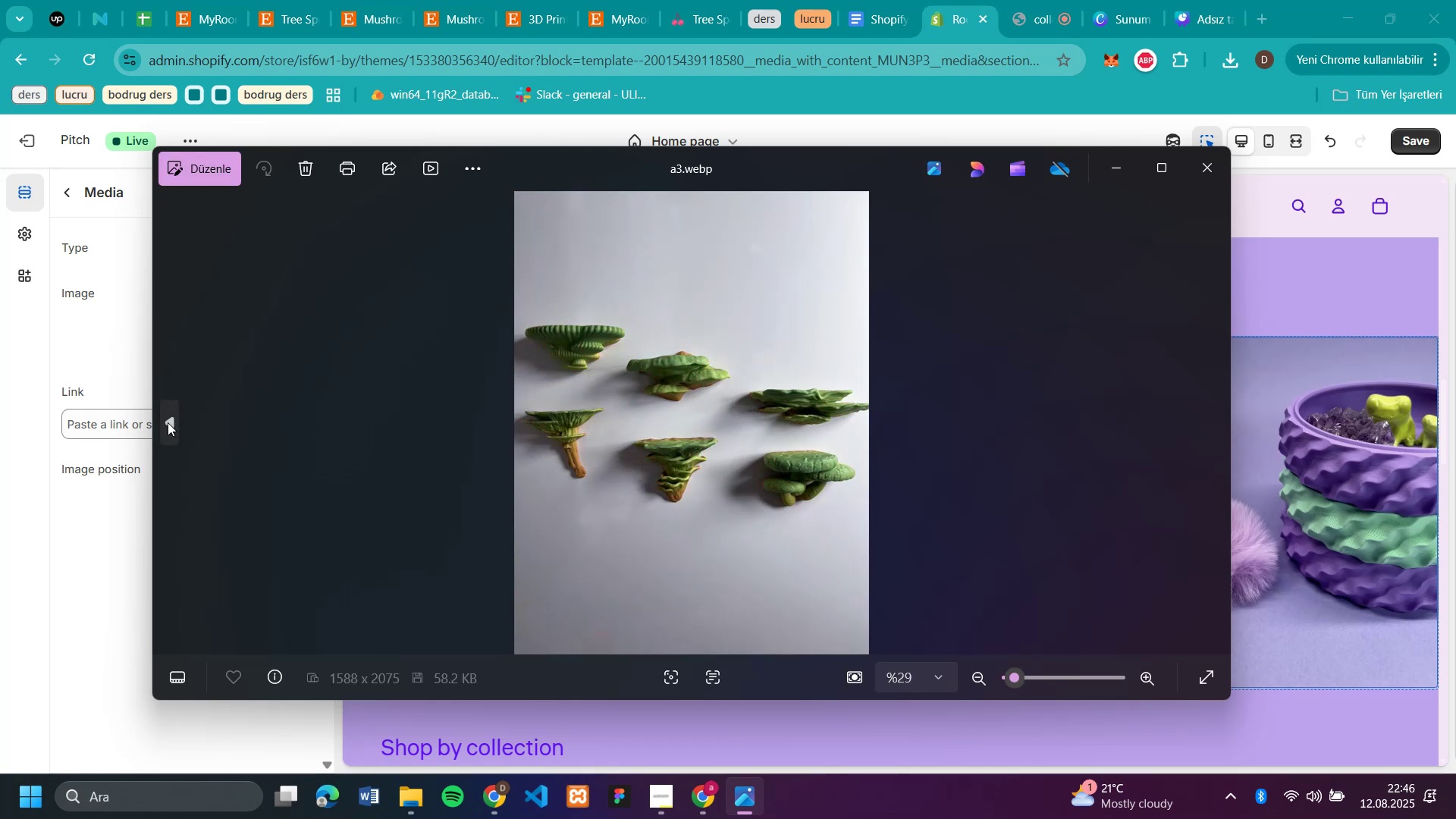 
double_click([168, 422])
 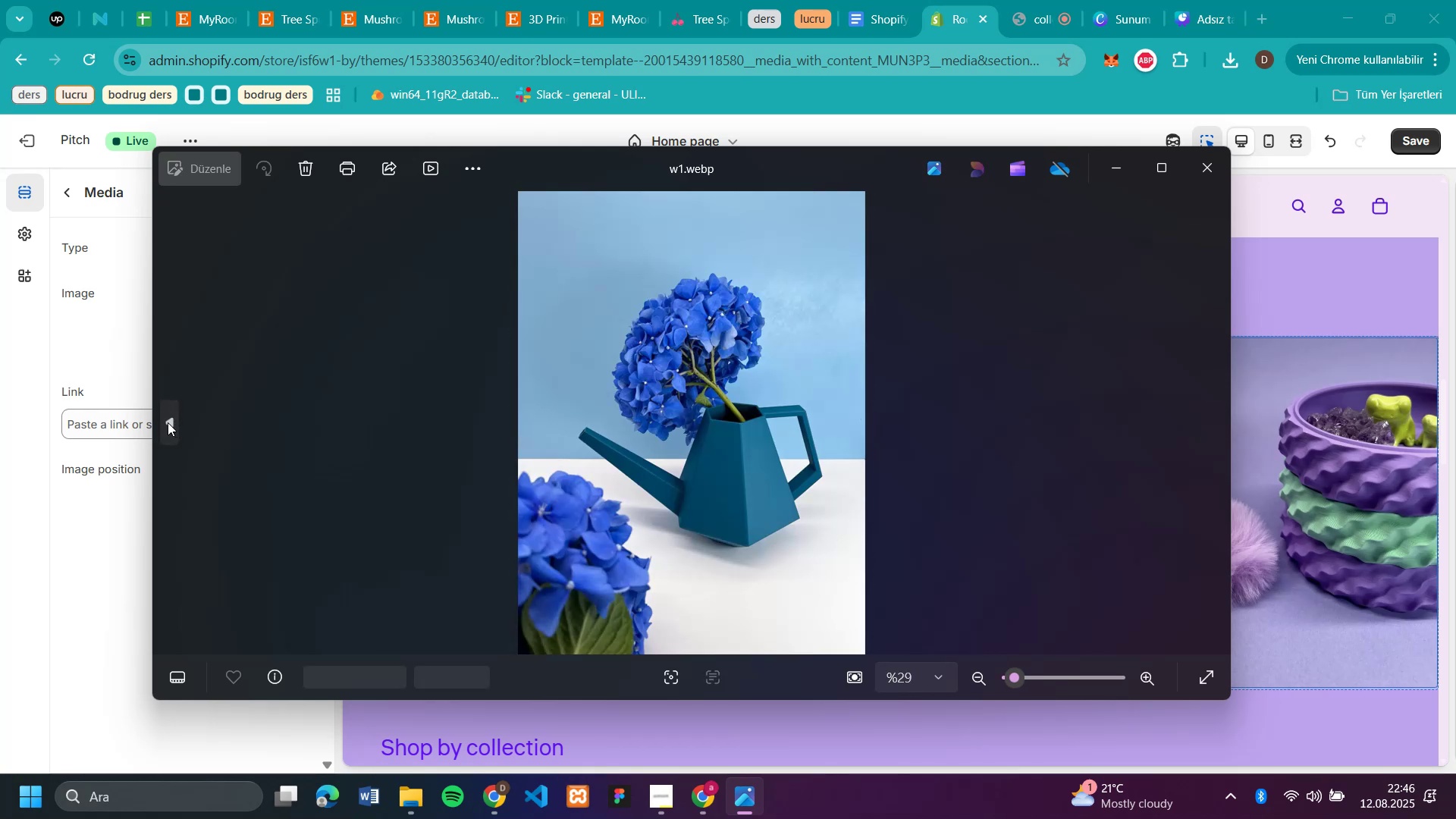 
triple_click([168, 422])
 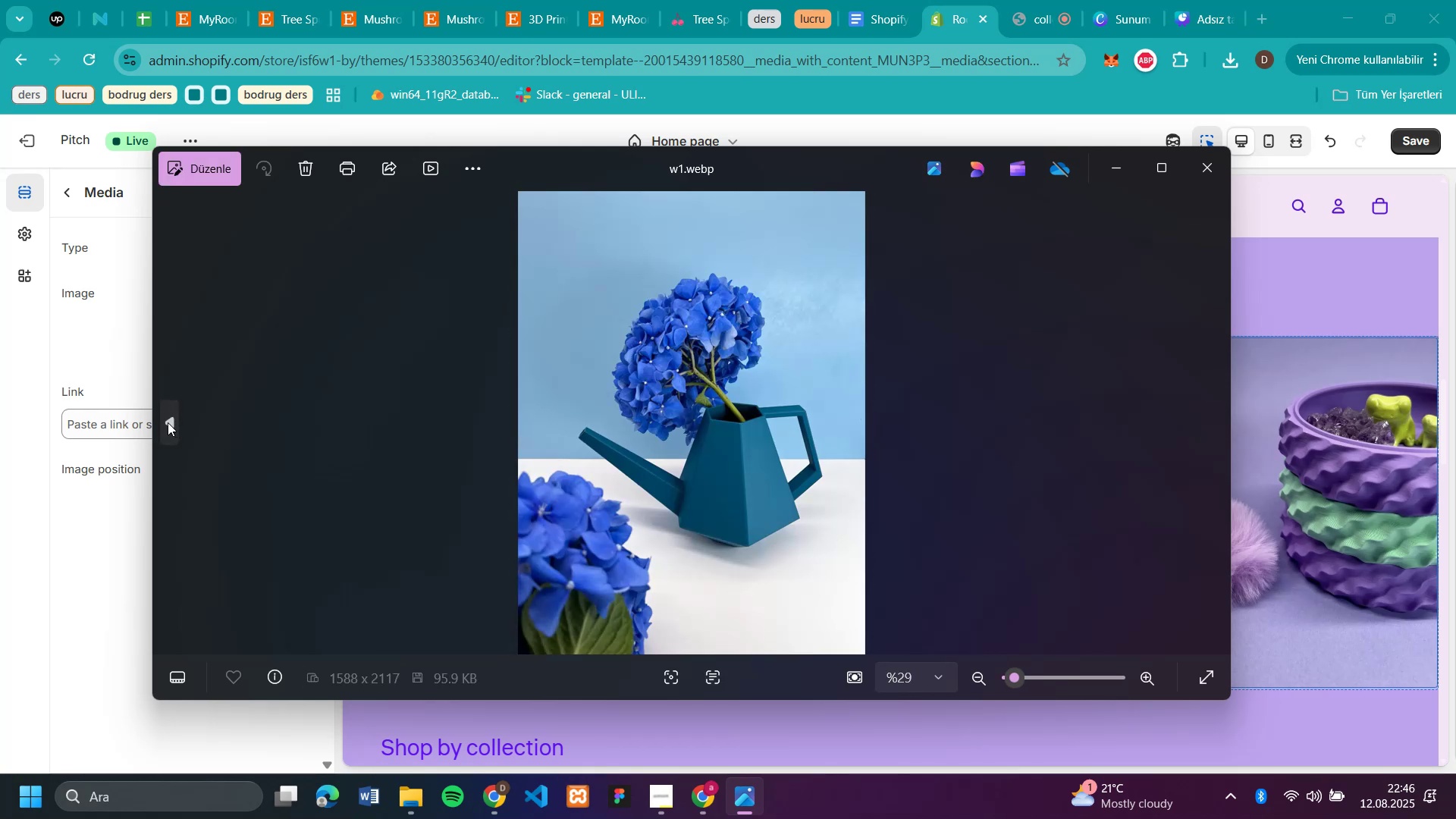 
left_click([168, 422])
 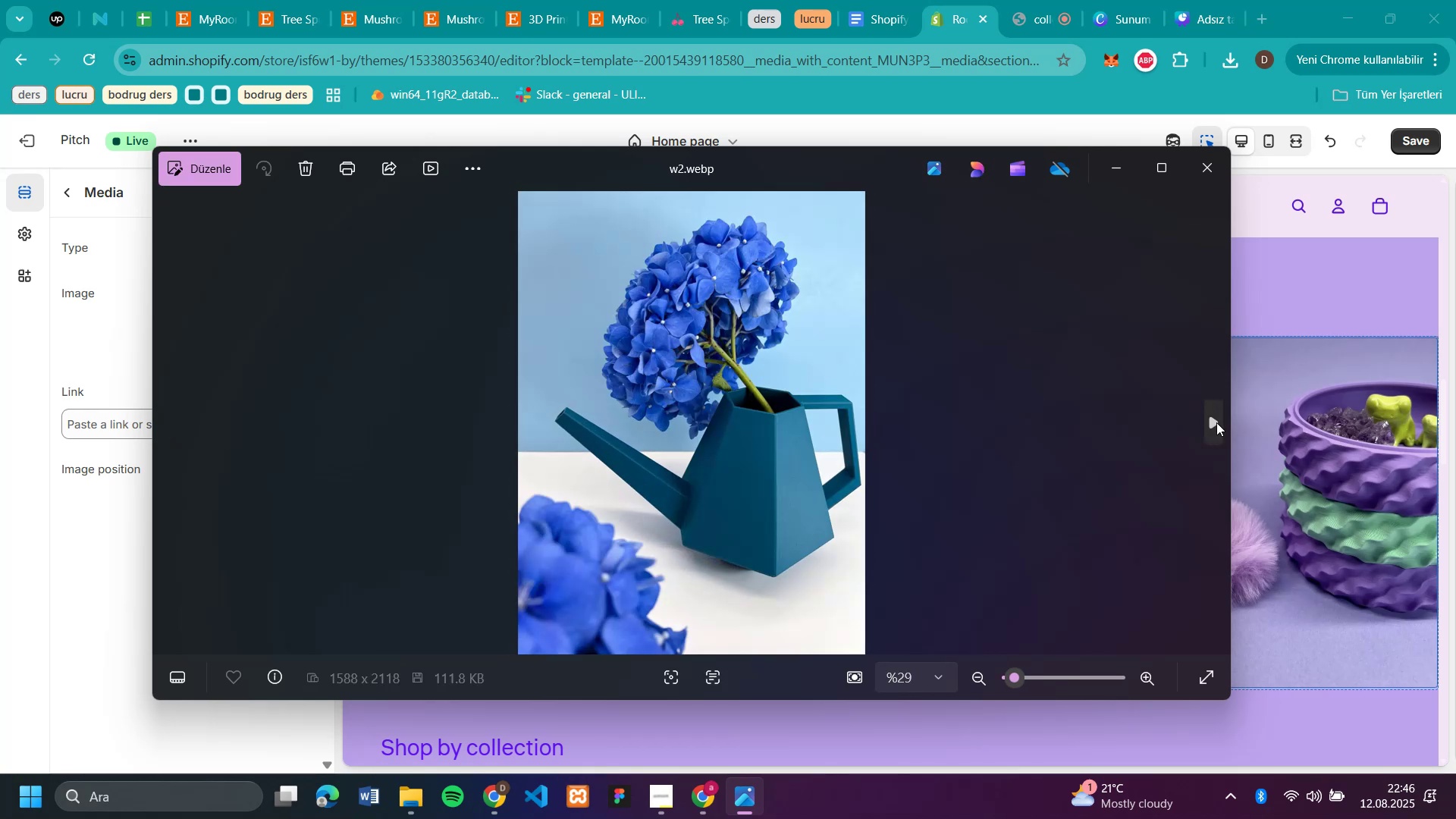 
double_click([1216, 422])
 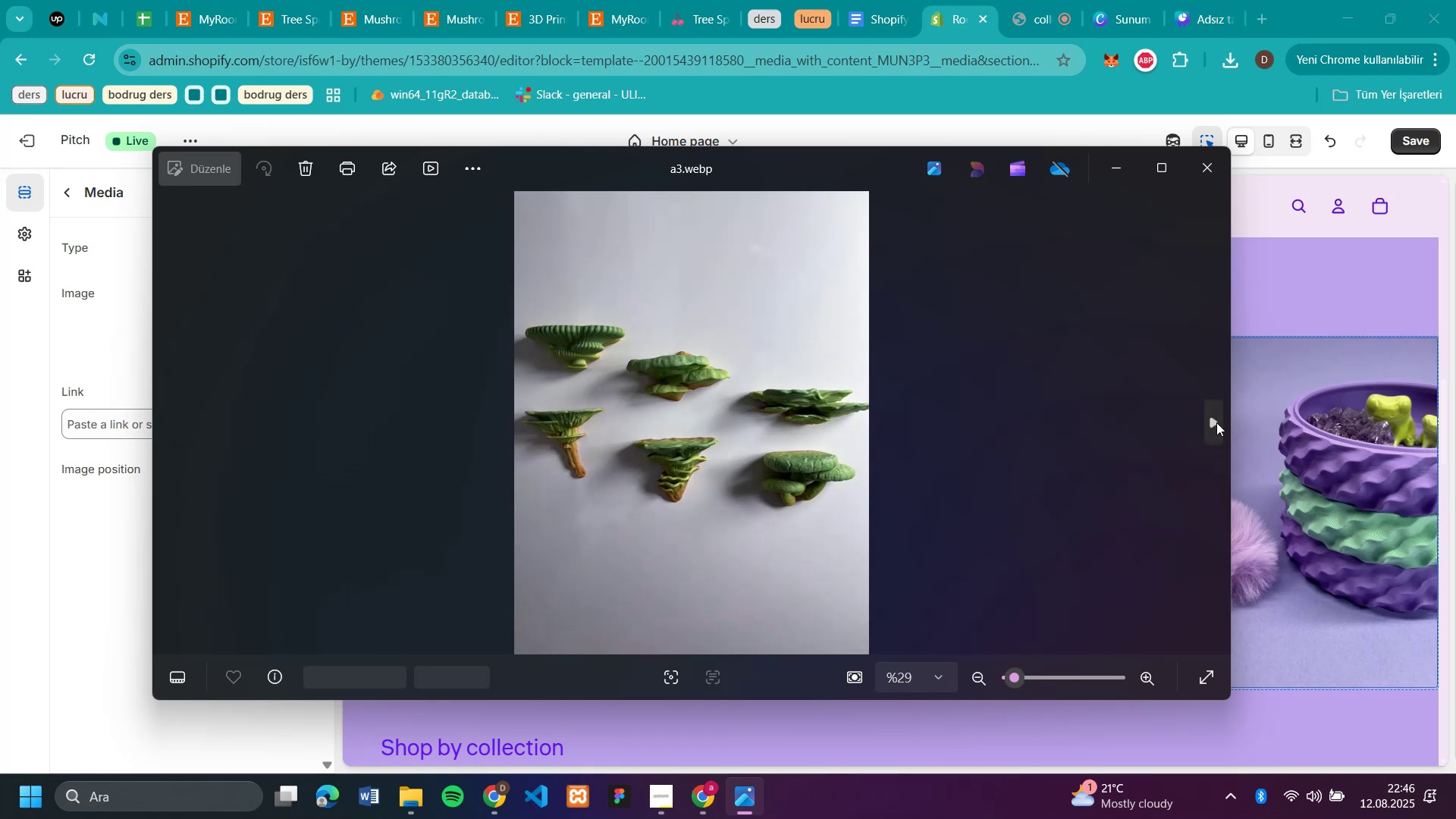 
triple_click([1216, 422])
 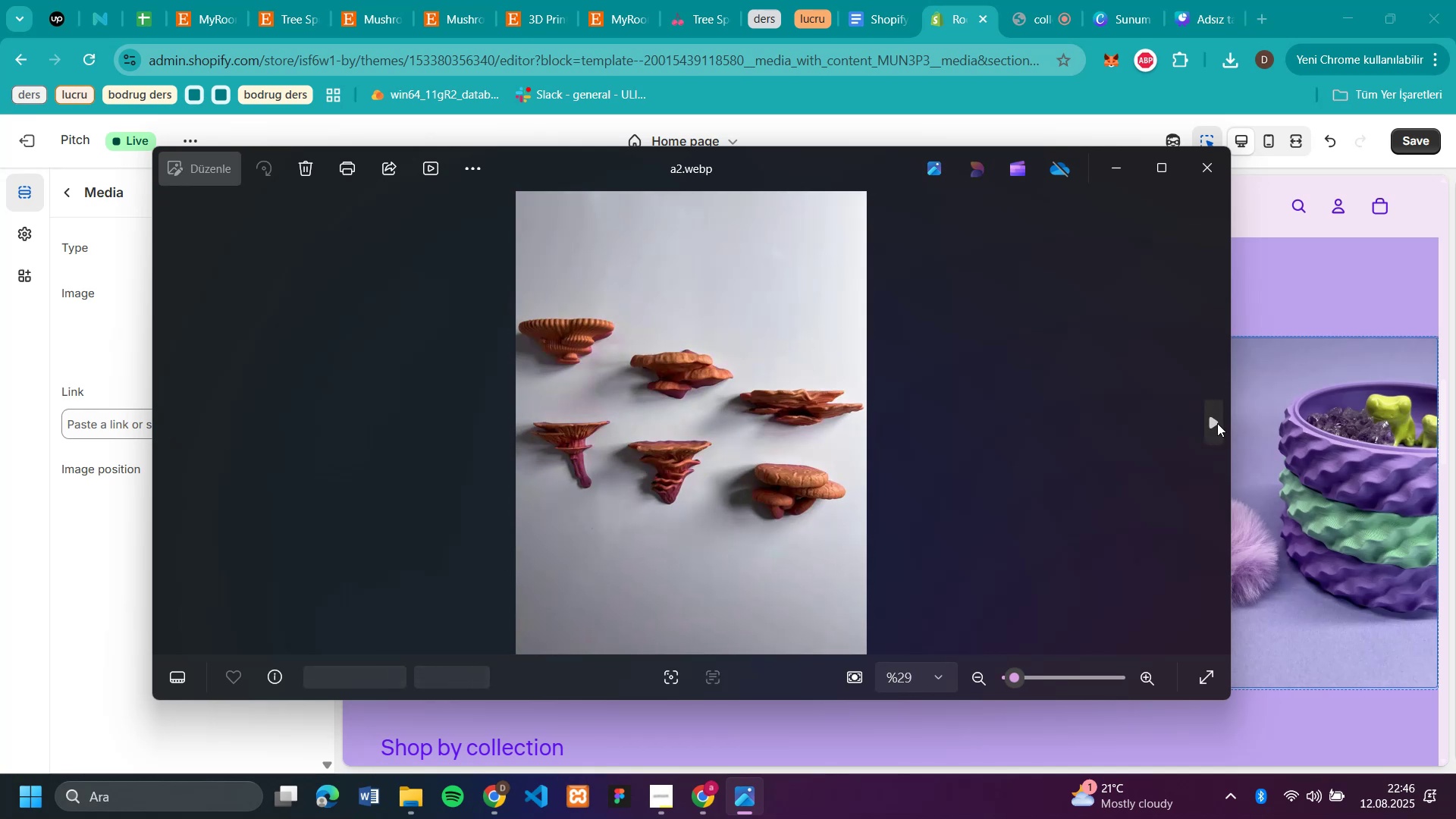 
triple_click([1217, 423])
 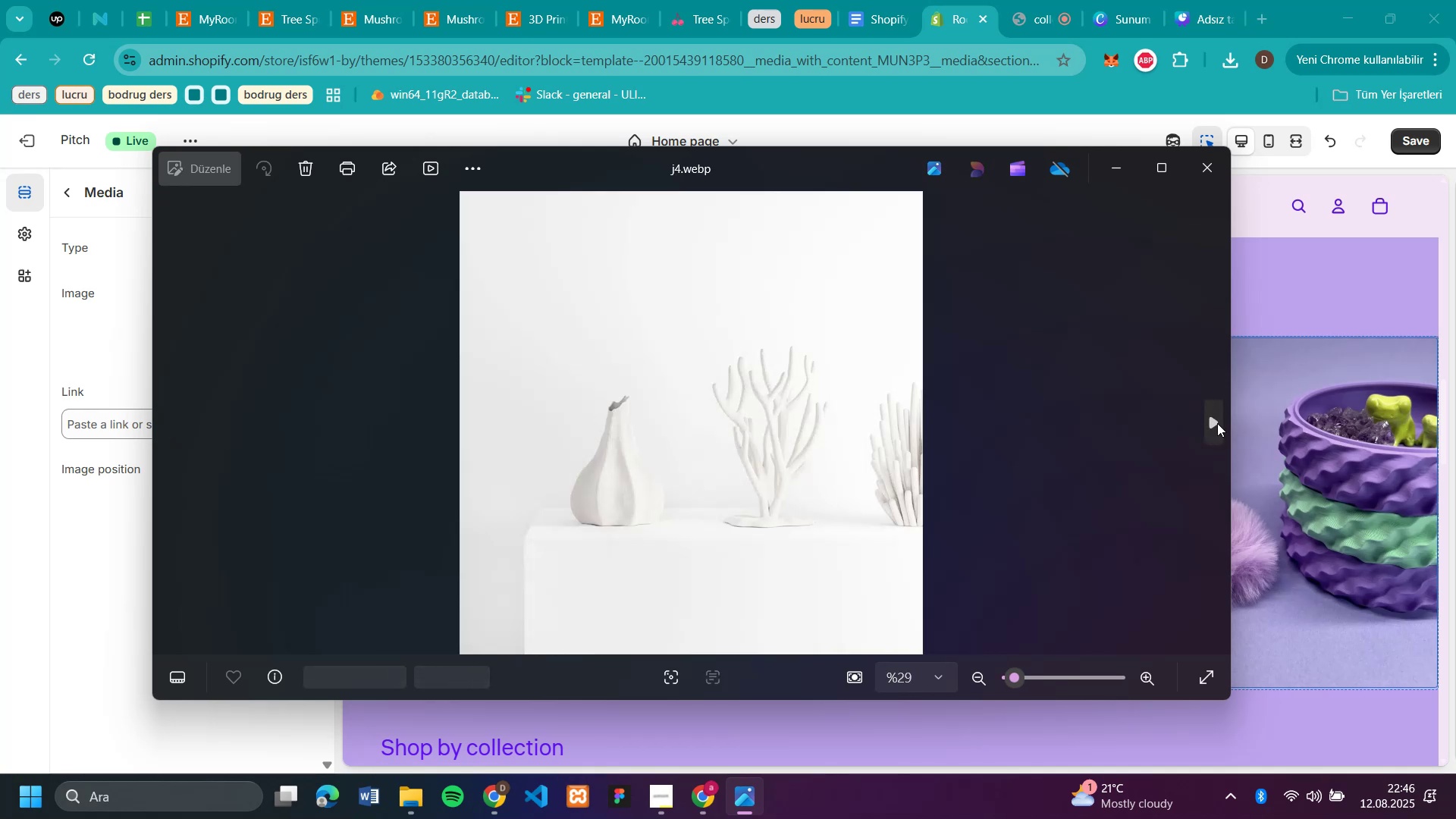 
triple_click([1217, 423])
 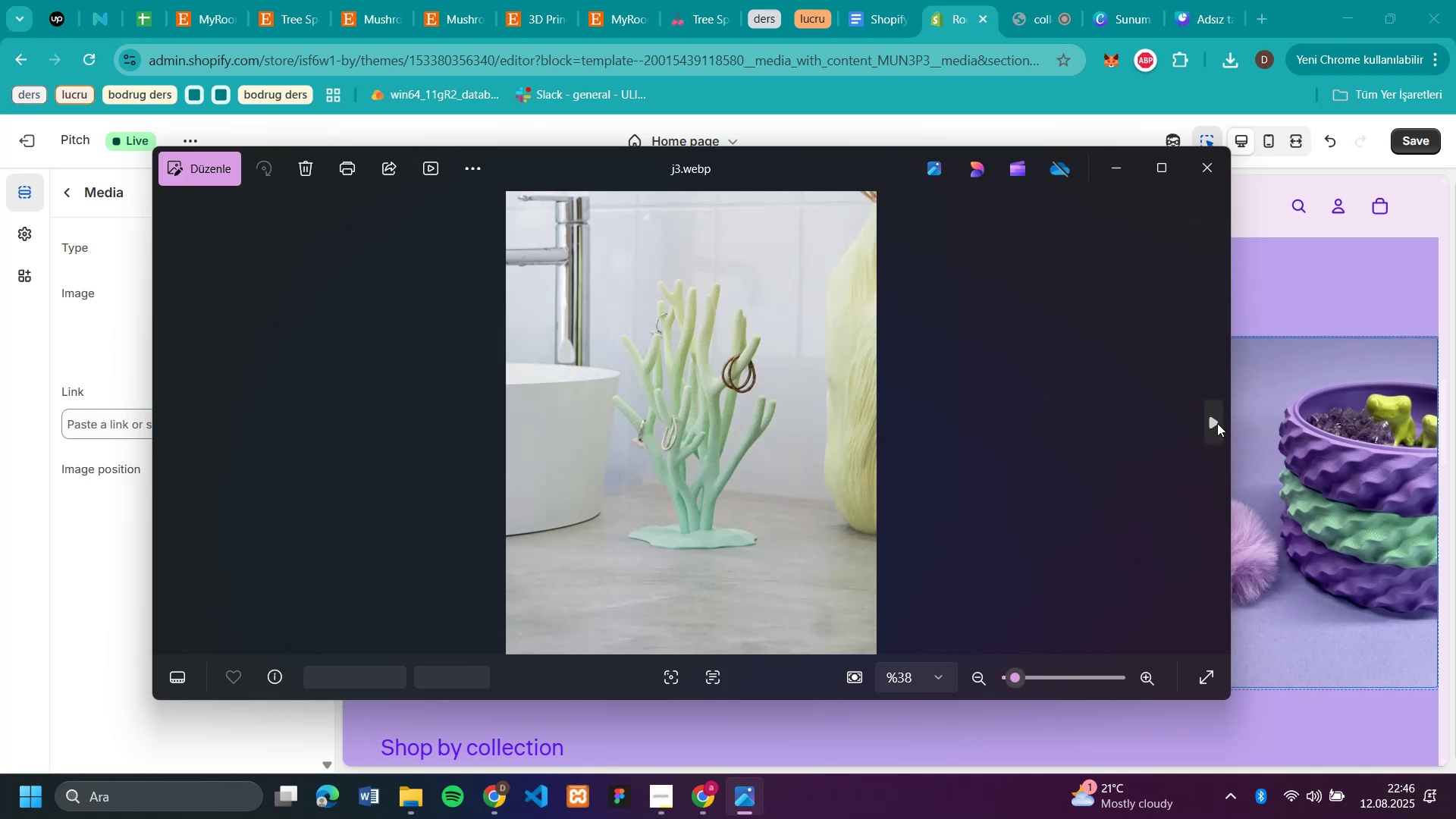 
left_click([1217, 423])
 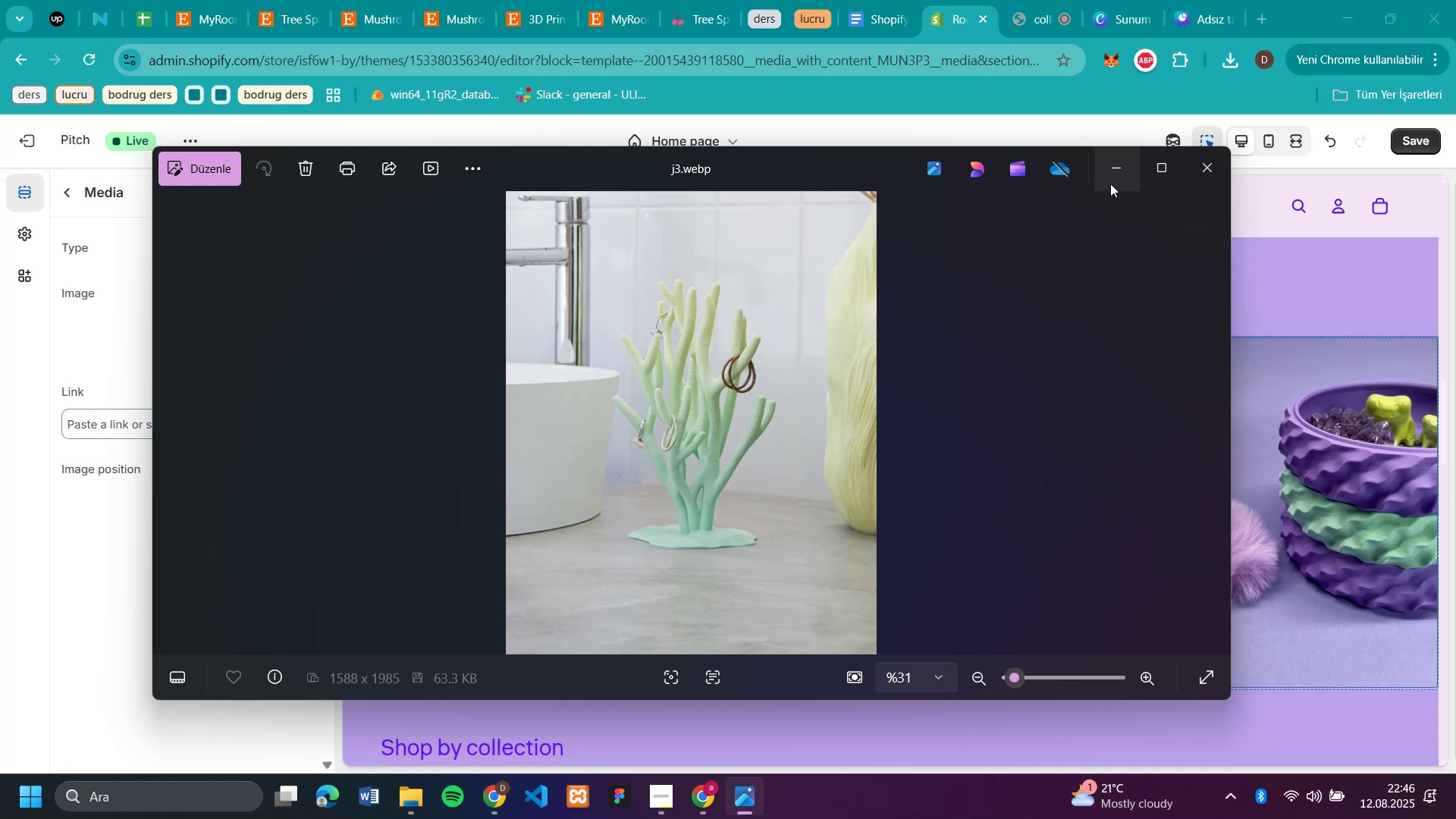 
left_click([1116, 184])
 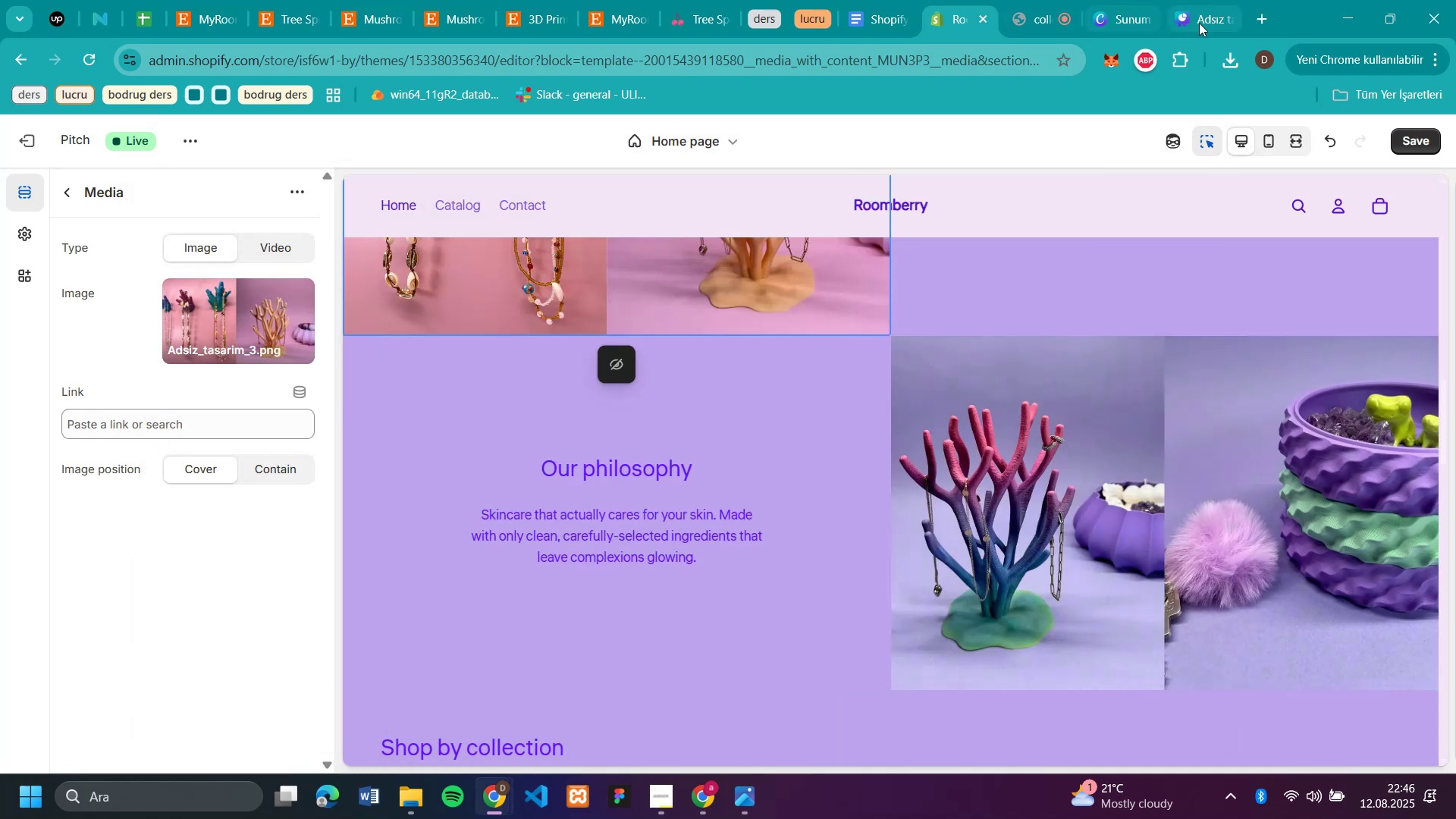 
left_click([1208, 20])
 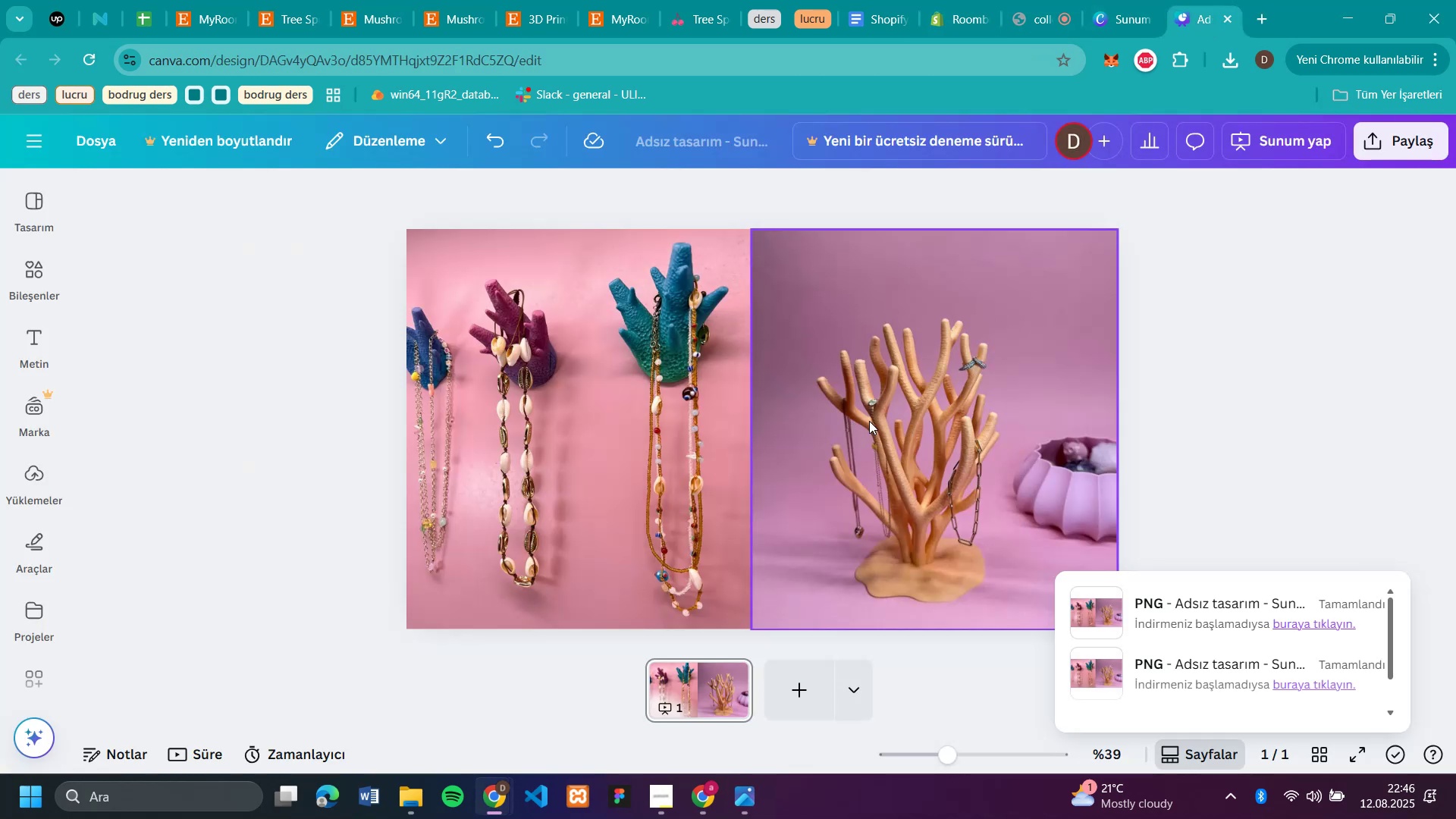 
left_click([869, 421])
 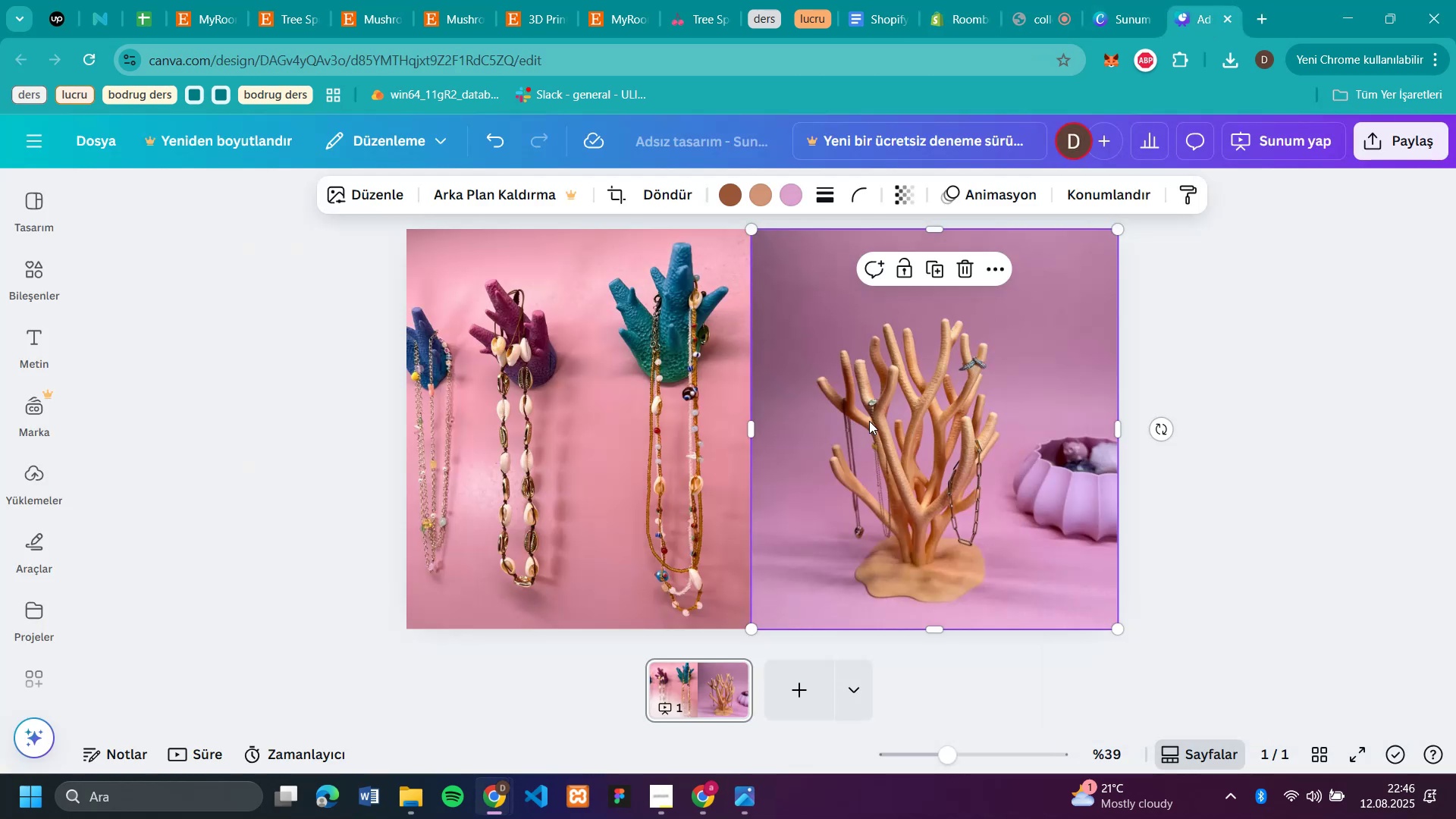 
key(Backspace)
 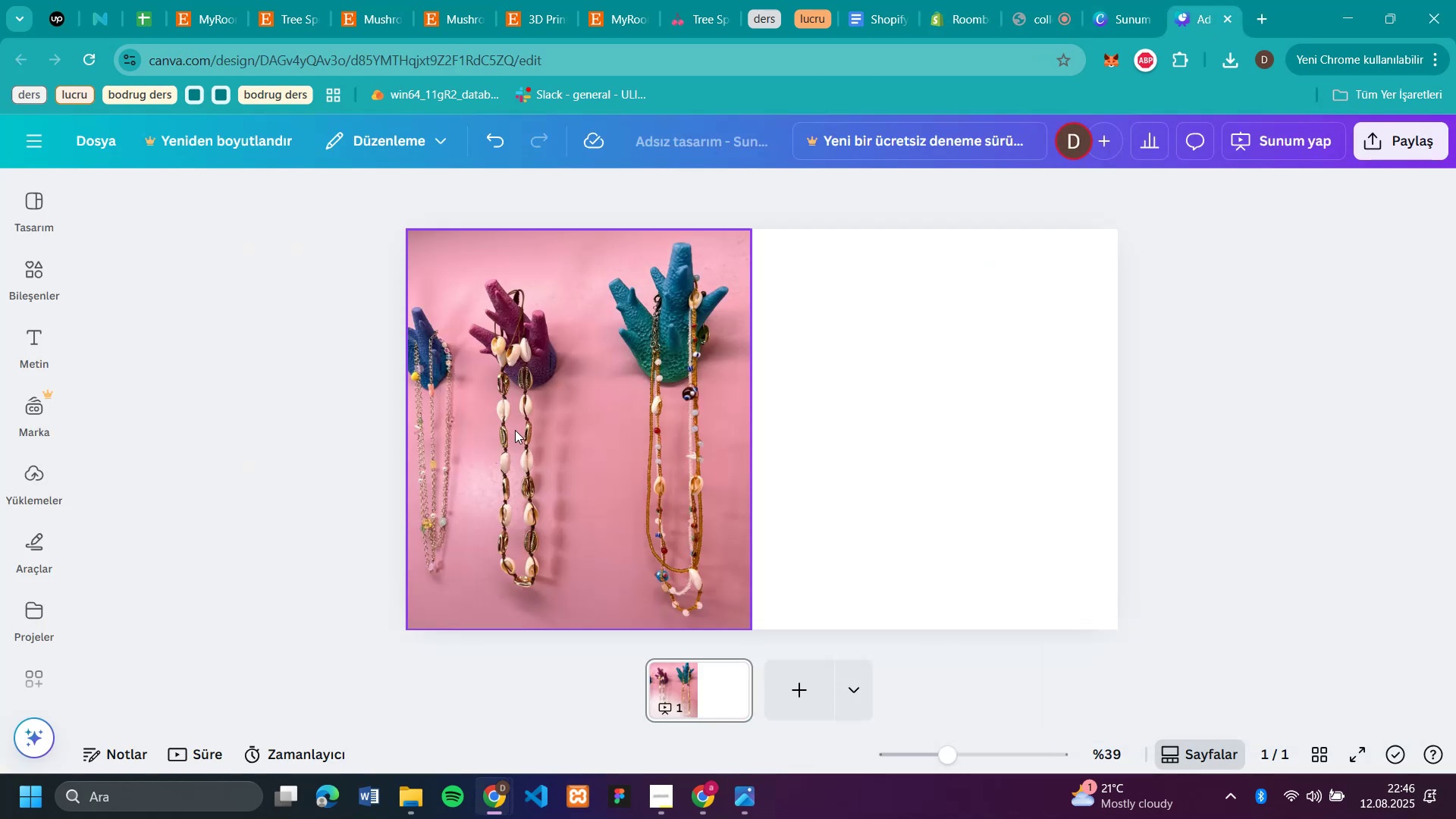 
left_click([515, 430])
 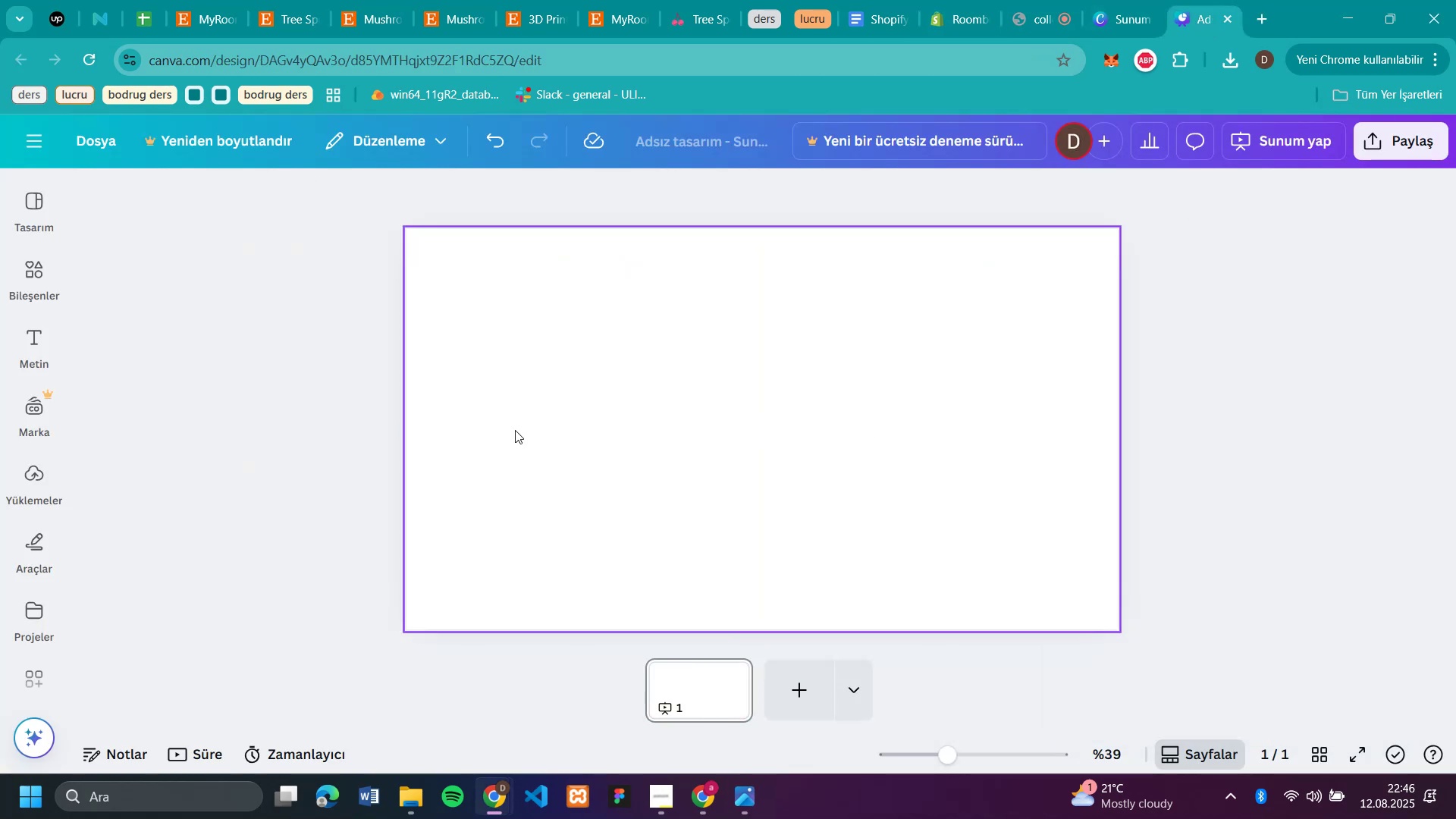 
key(Backspace)
 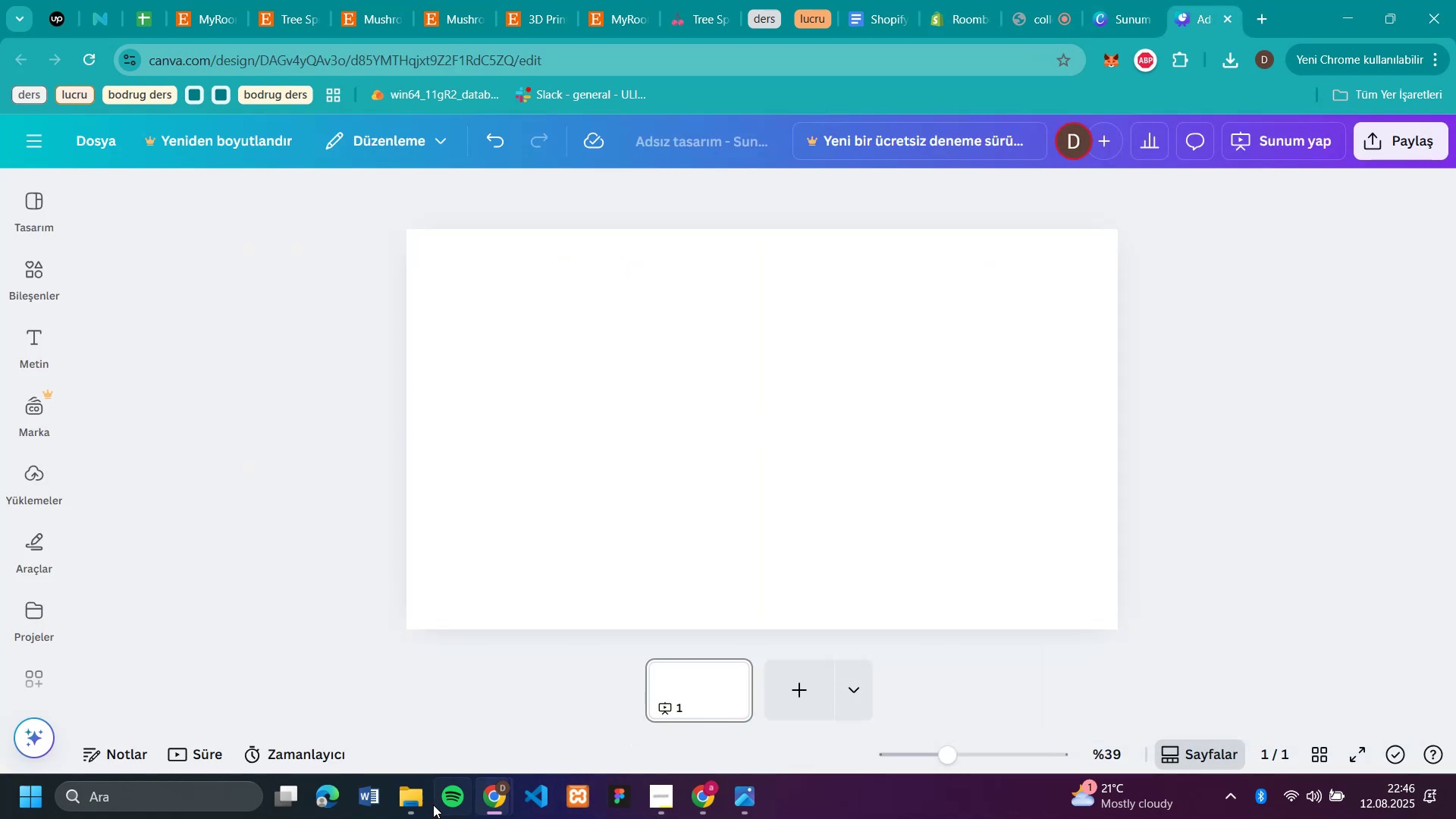 
left_click([419, 799])
 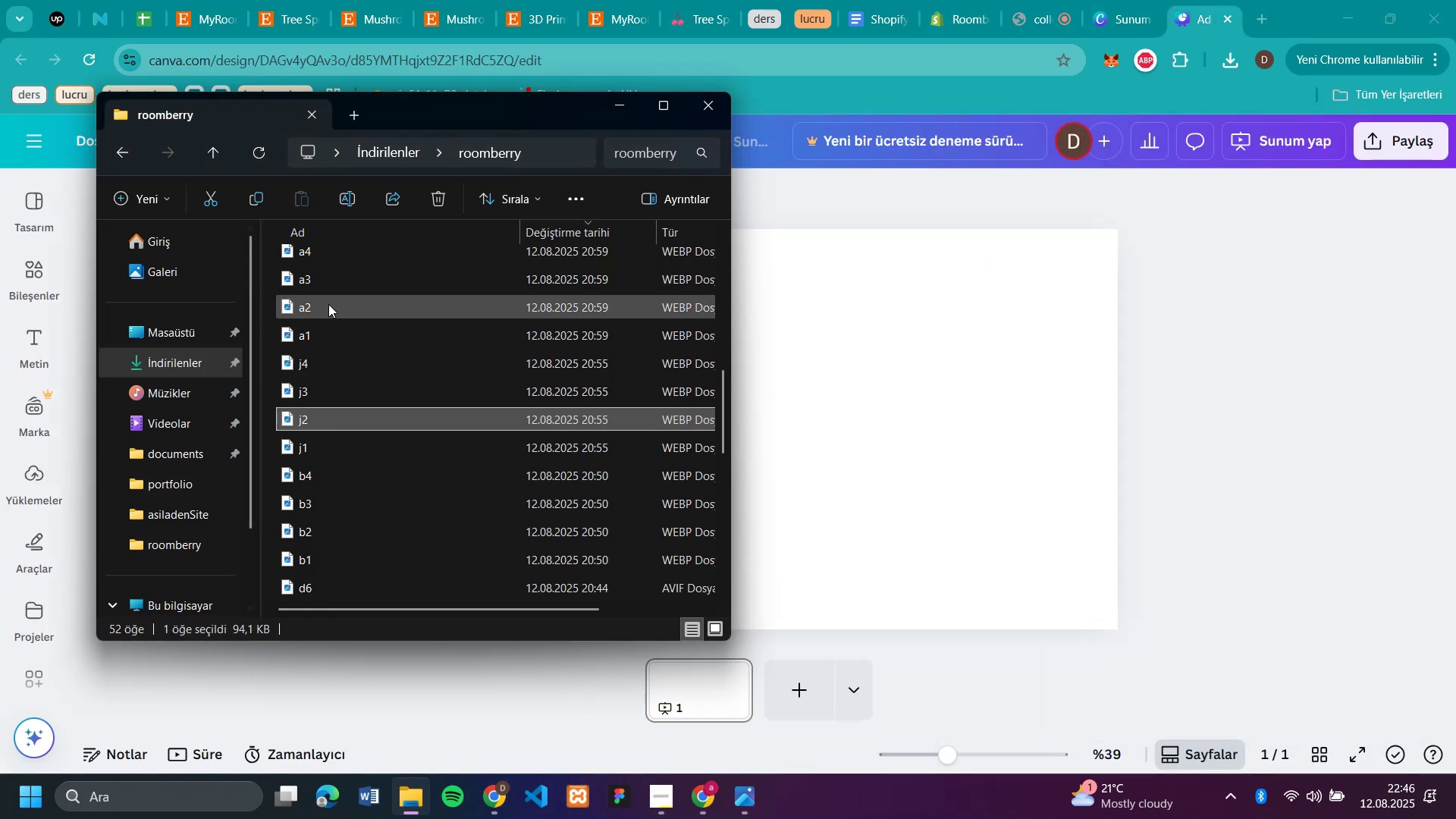 
scroll: coordinate [346, 367], scroll_direction: down, amount: 3.0
 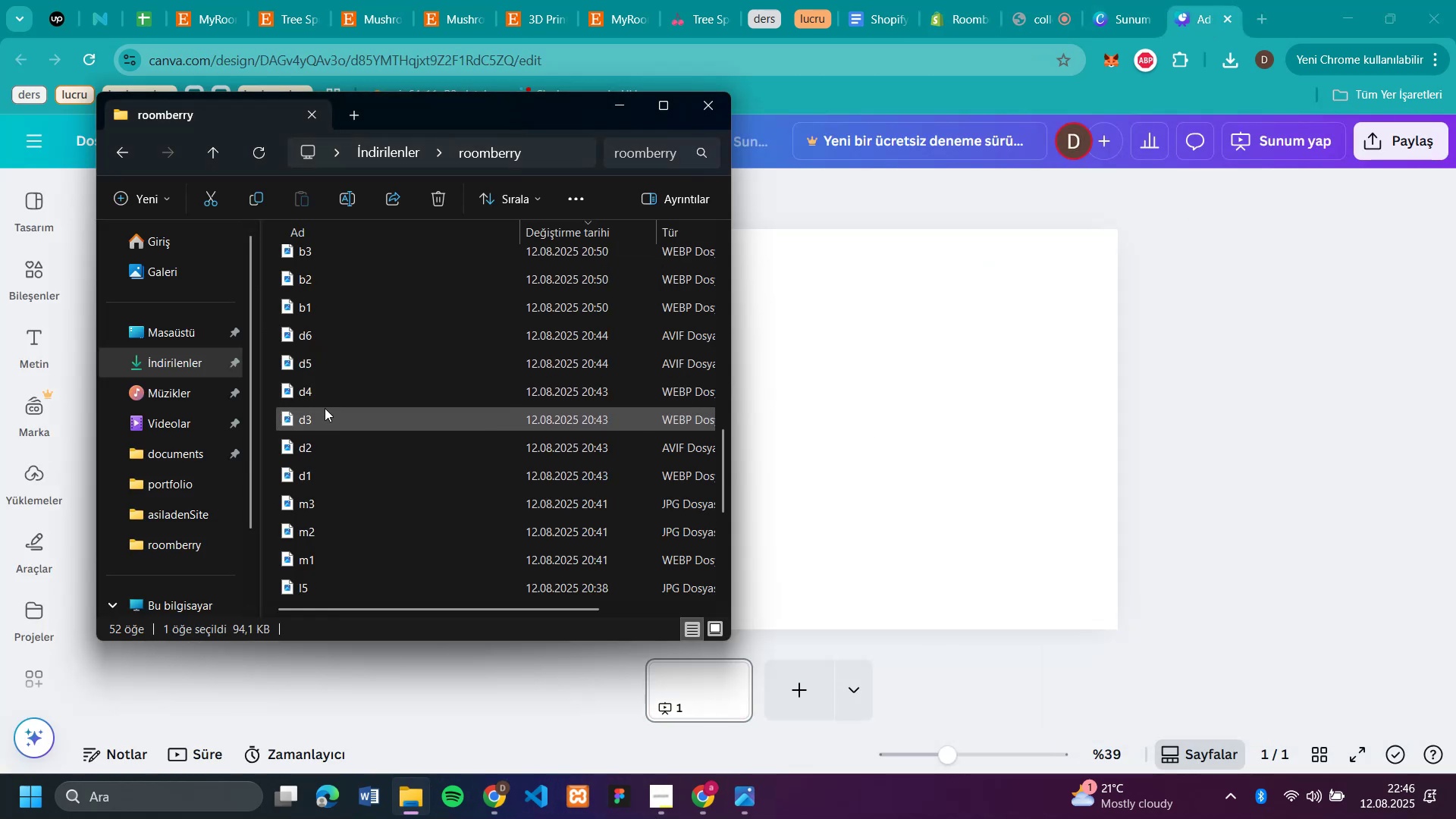 
left_click_drag(start_coordinate=[325, 388], to_coordinate=[402, 391])
 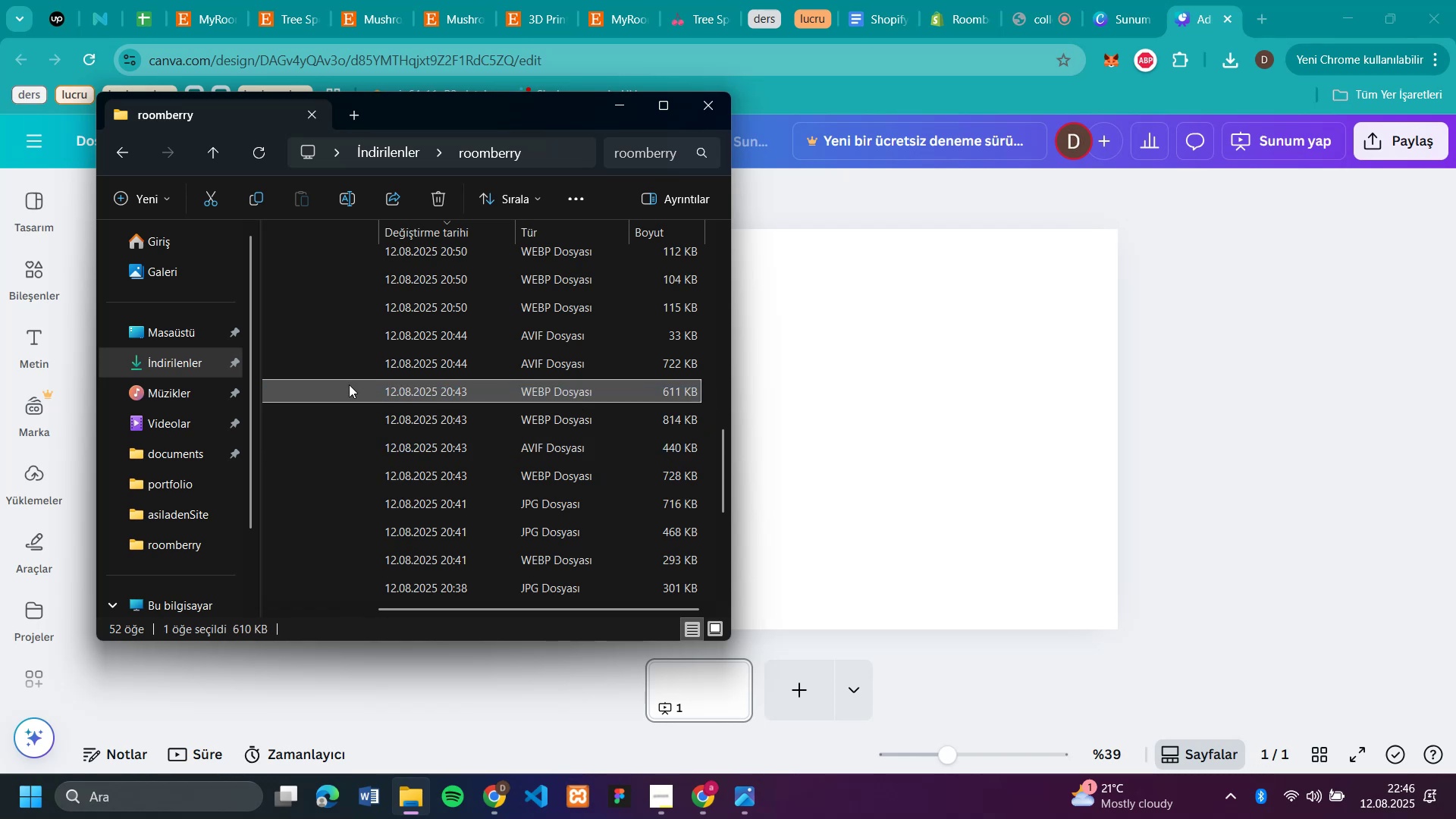 
left_click_drag(start_coordinate=[349, 384], to_coordinate=[795, 419])
 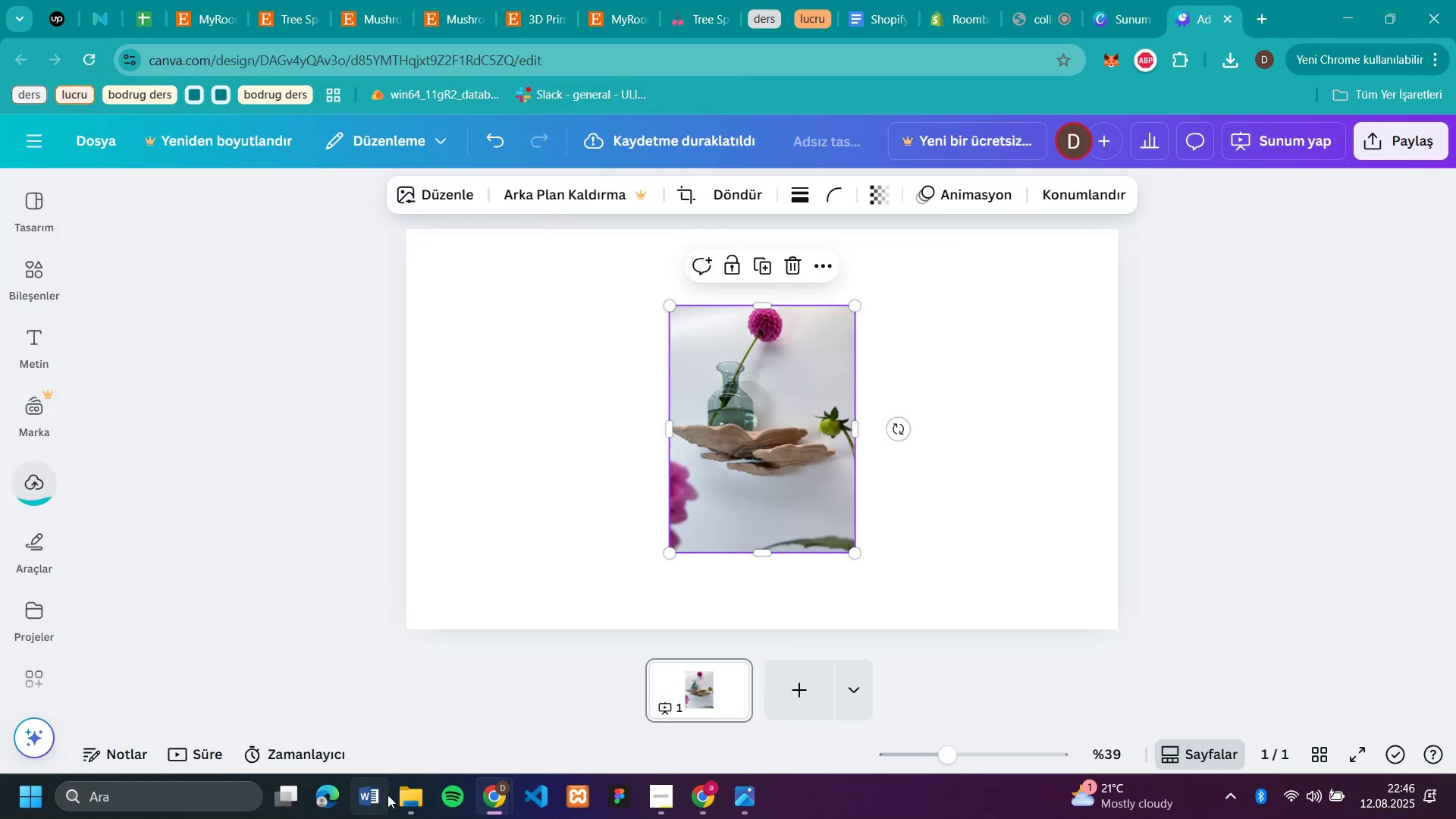 
left_click([409, 795])
 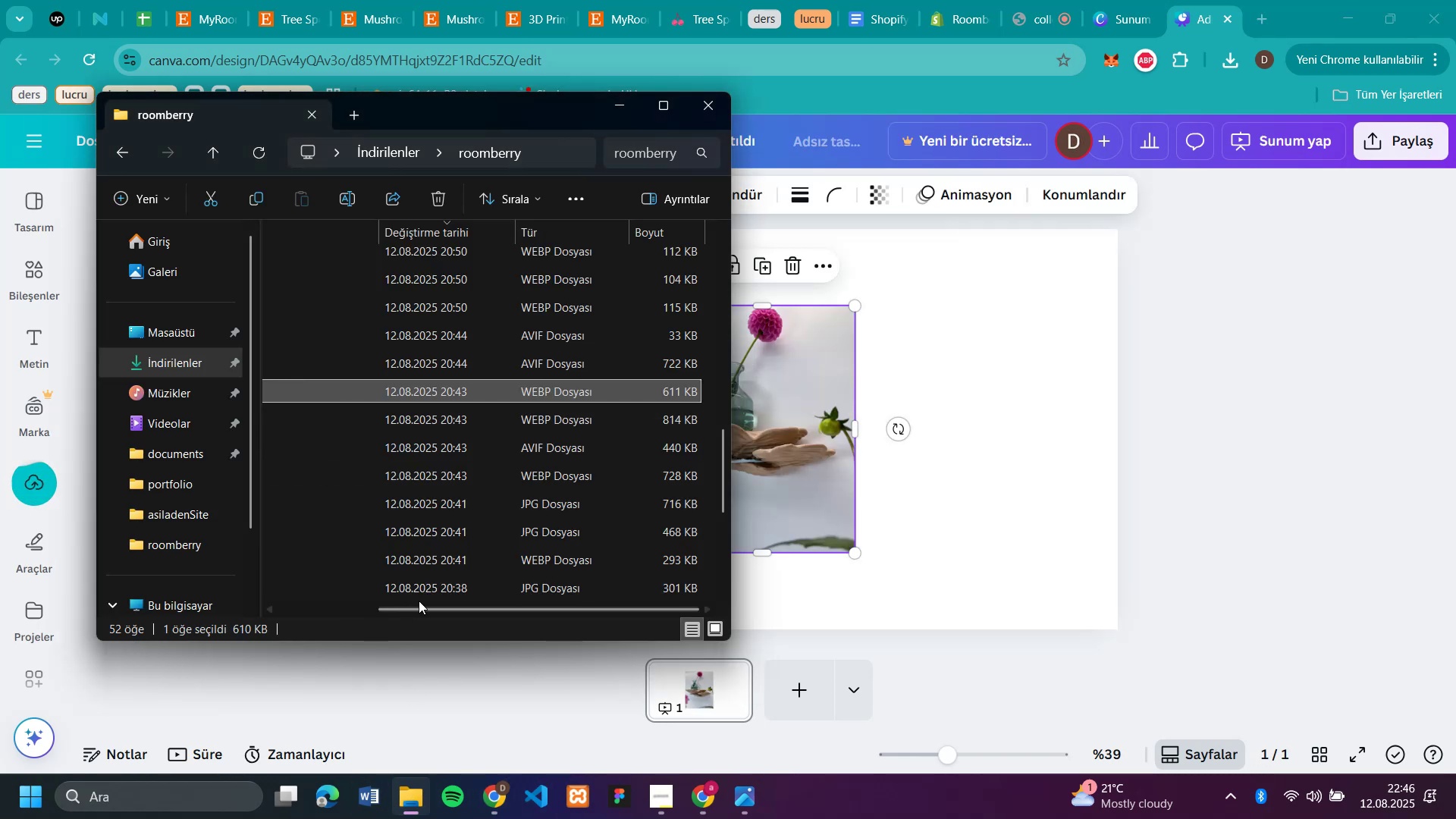 
left_click_drag(start_coordinate=[420, 606], to_coordinate=[271, 610])
 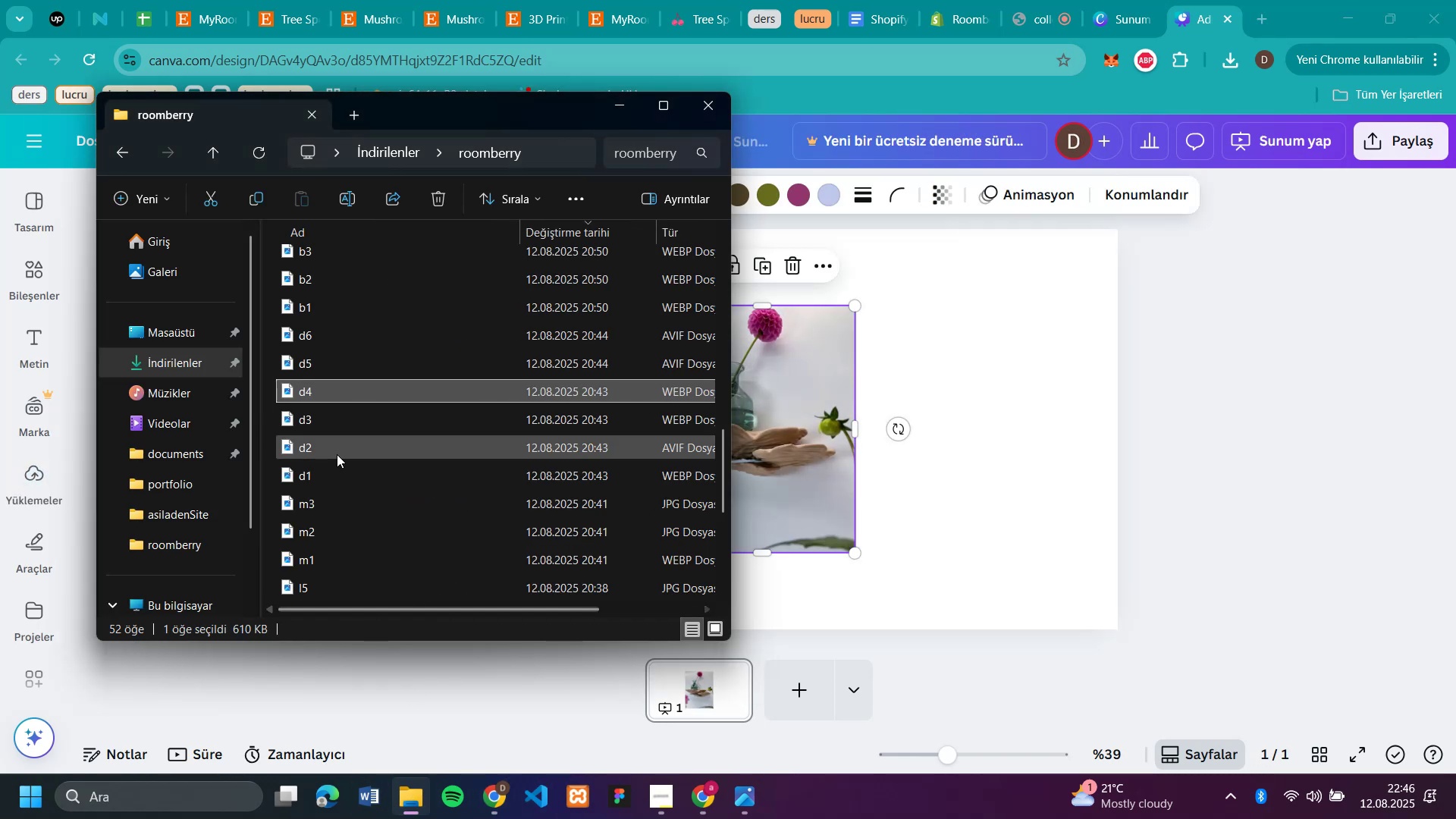 
scroll: coordinate [337, 447], scroll_direction: up, amount: 2.0
 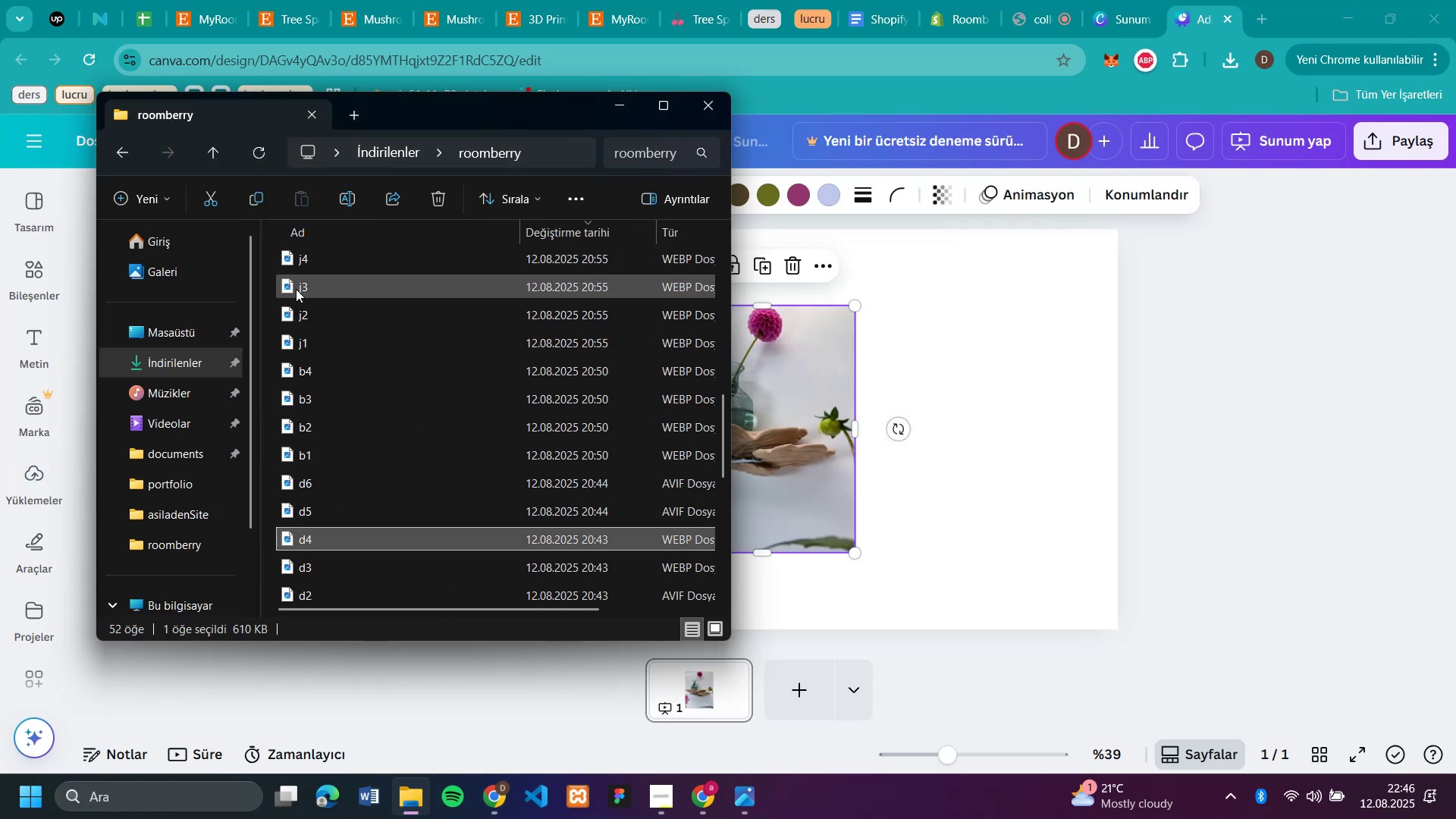 
left_click_drag(start_coordinate=[296, 289], to_coordinate=[927, 429])
 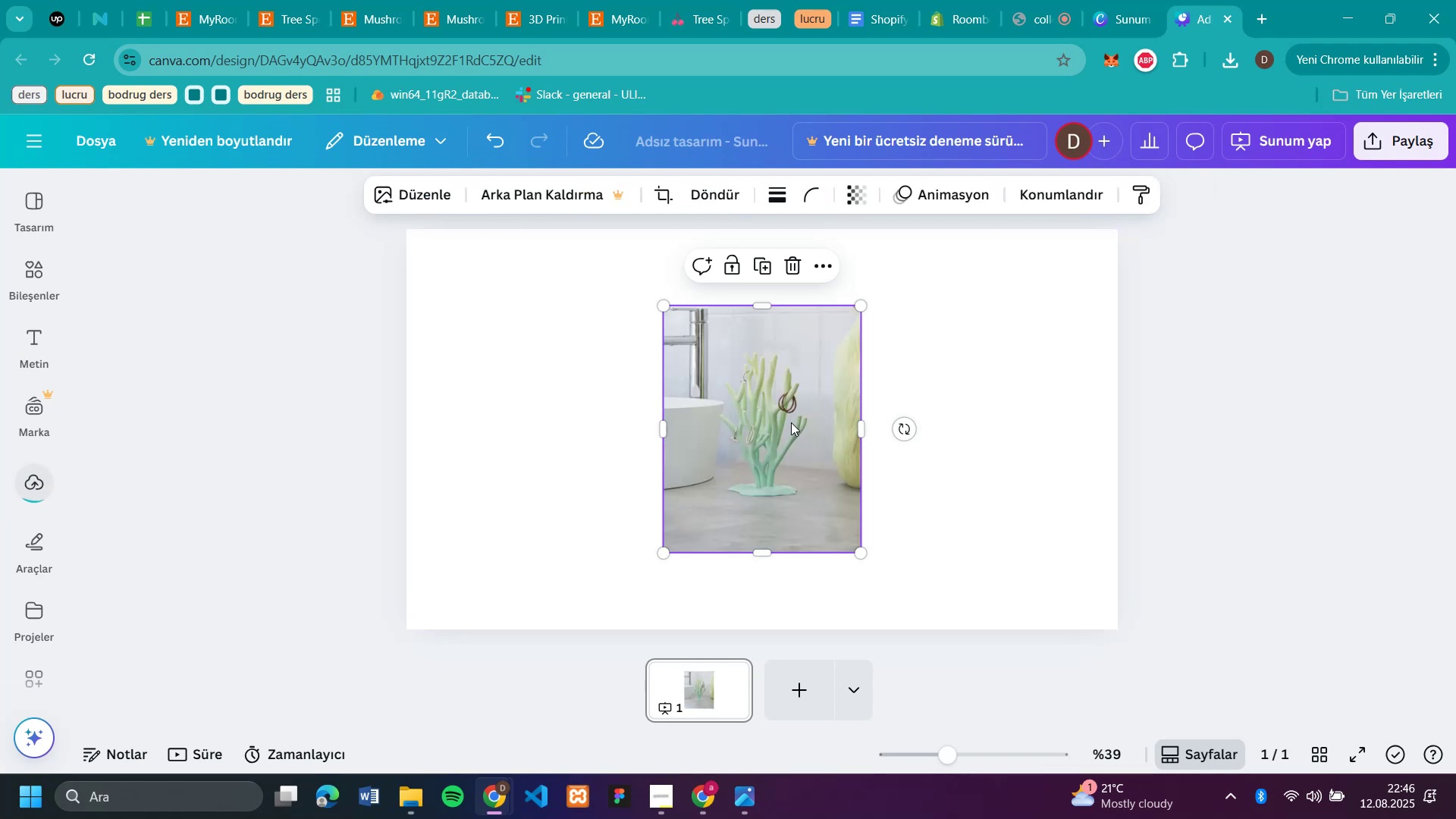 
left_click_drag(start_coordinate=[791, 421], to_coordinate=[1003, 416])
 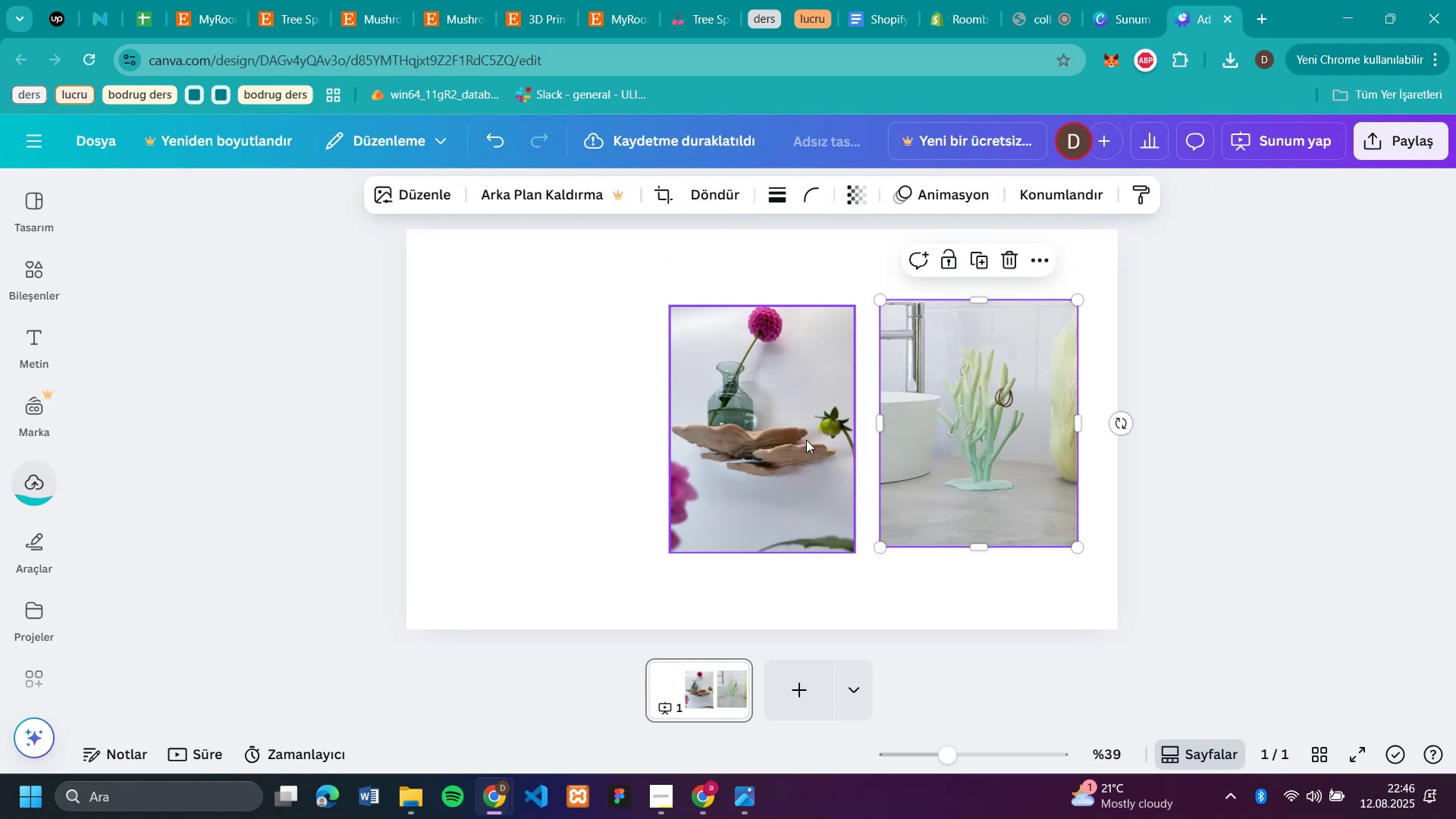 
left_click_drag(start_coordinate=[799, 438], to_coordinate=[582, 362])
 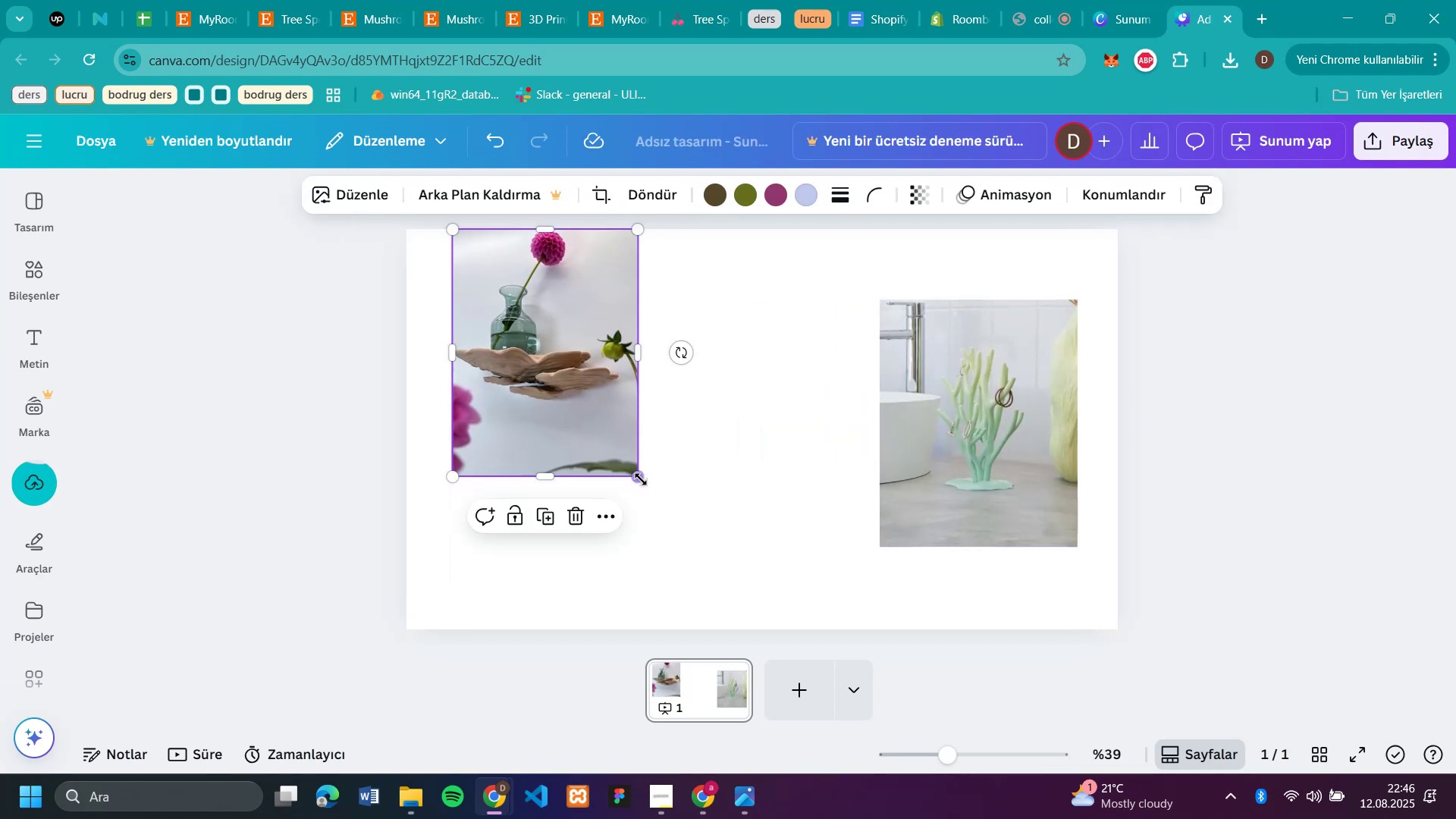 
left_click_drag(start_coordinate=[641, 479], to_coordinate=[754, 633])
 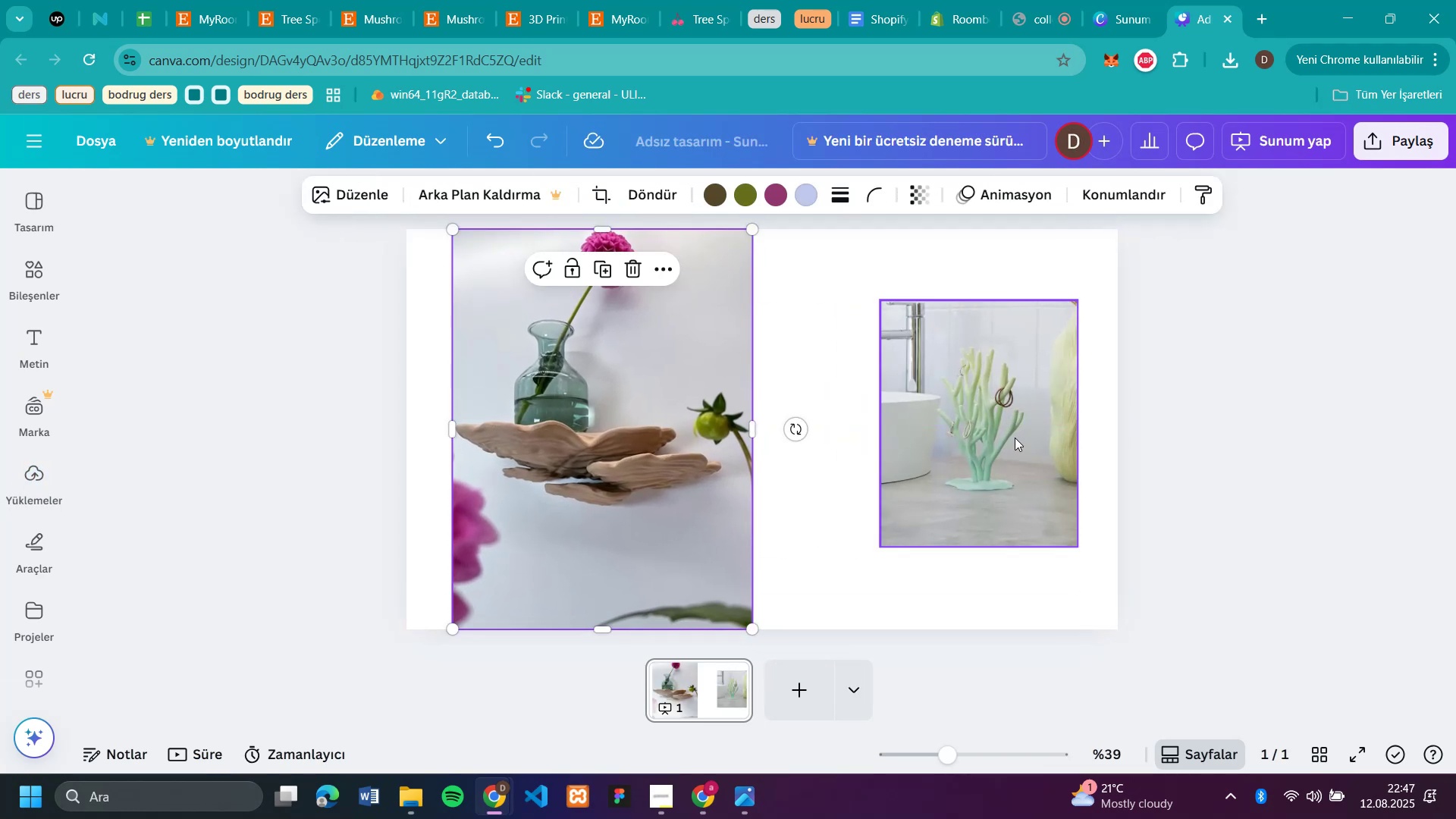 
left_click_drag(start_coordinate=[1015, 438], to_coordinate=[887, 367])
 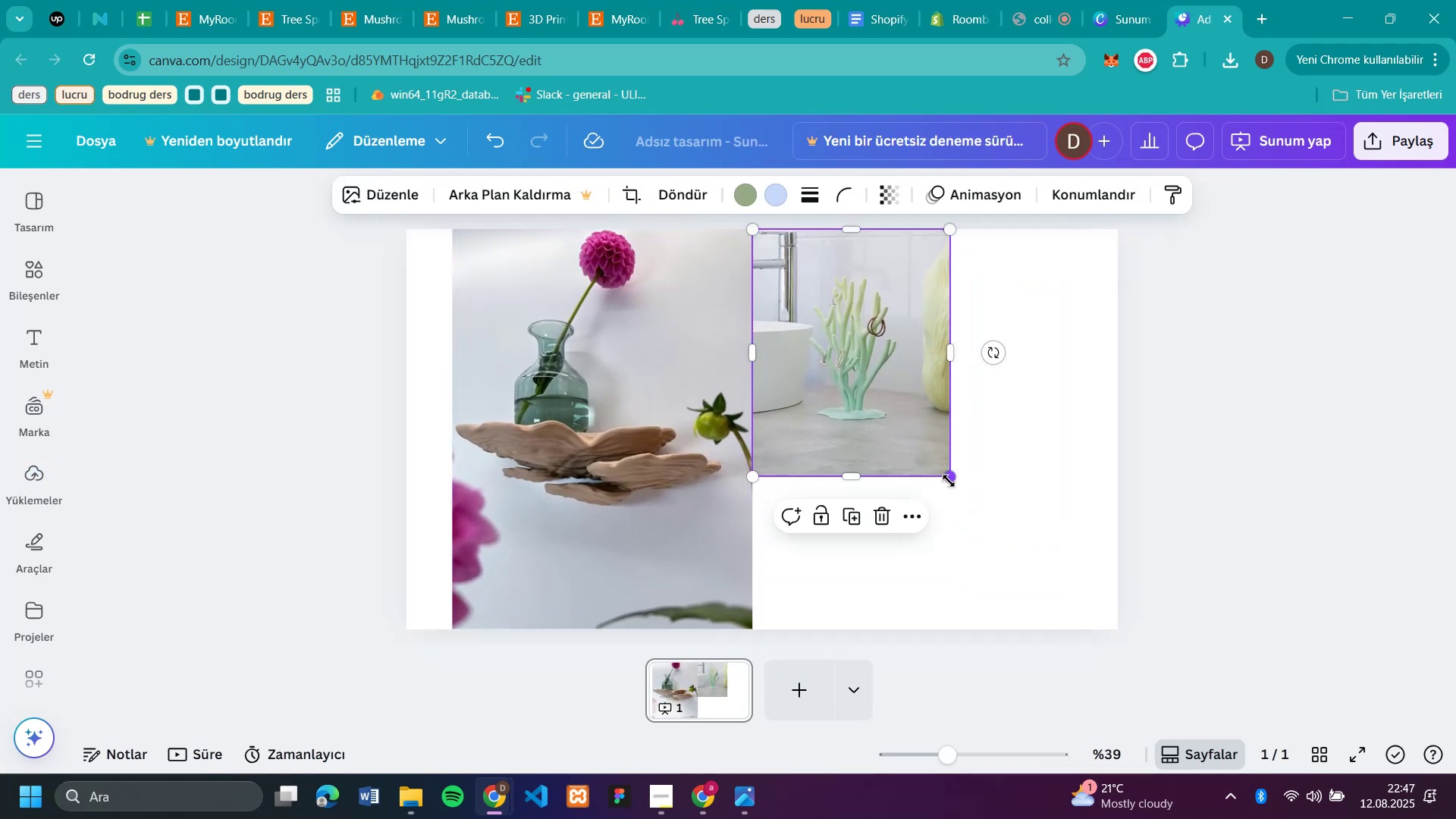 
left_click_drag(start_coordinate=[949, 481], to_coordinate=[1109, 604])
 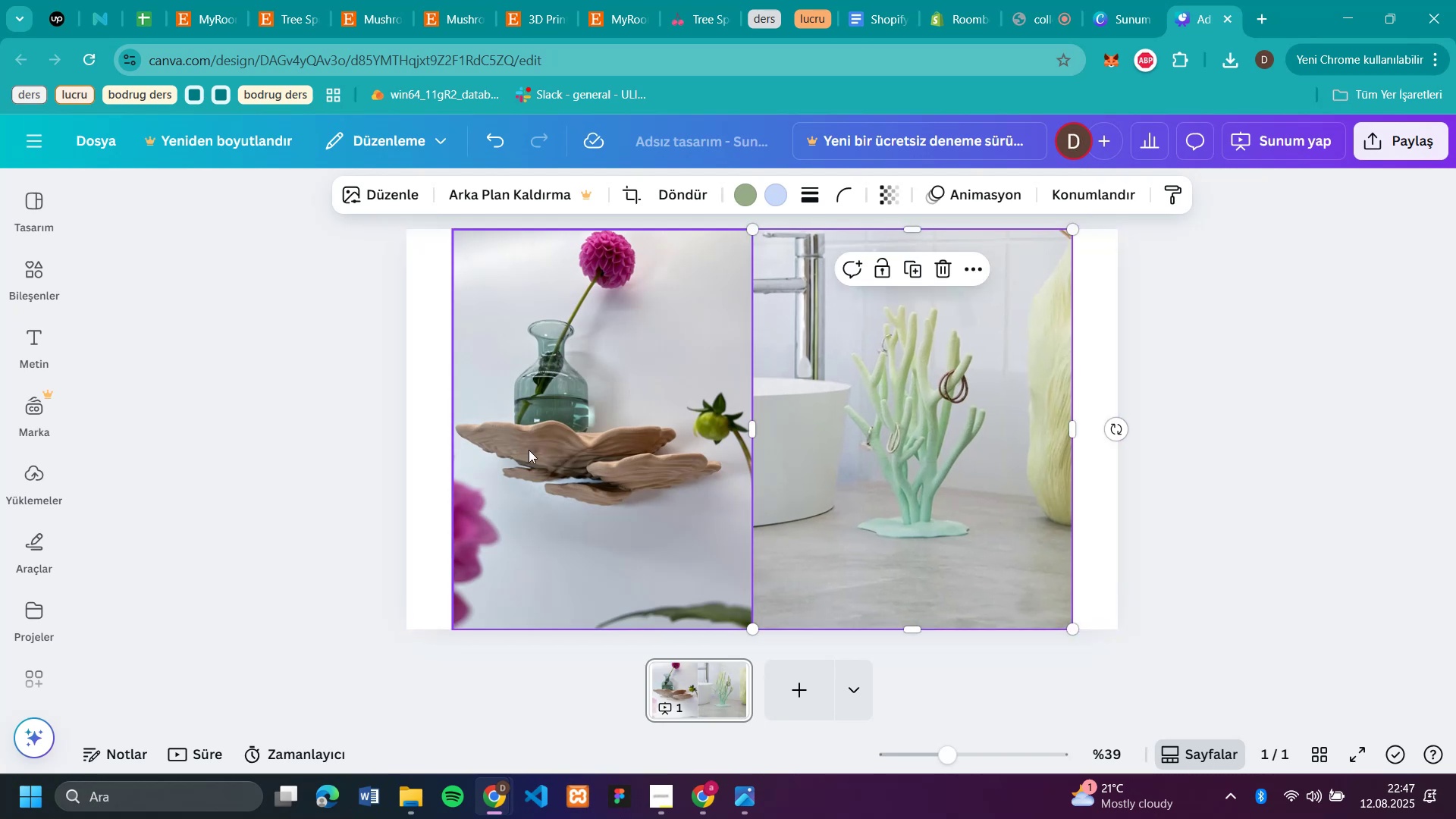 
left_click([529, 450])
 